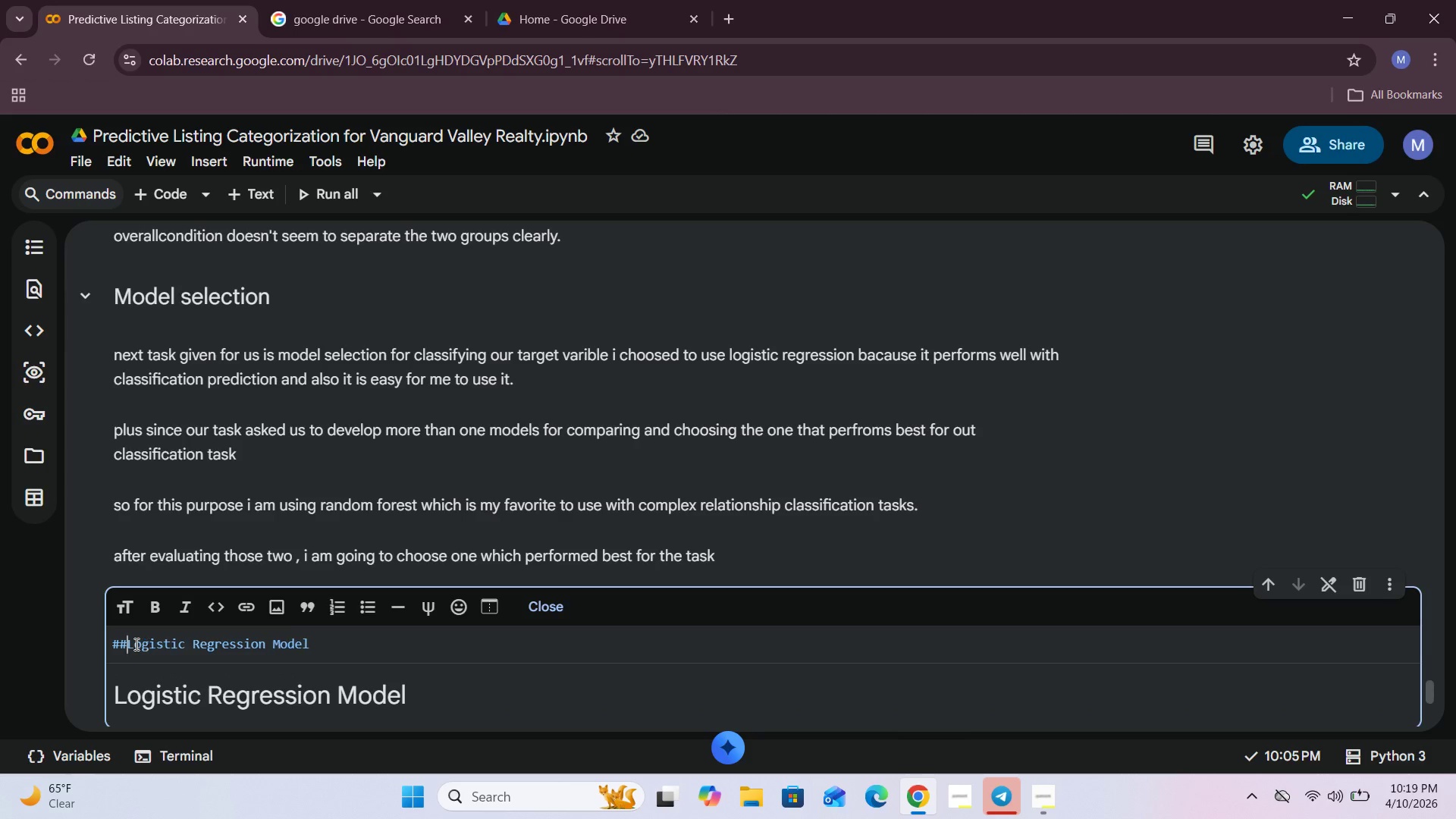 
key(Shift+3)
 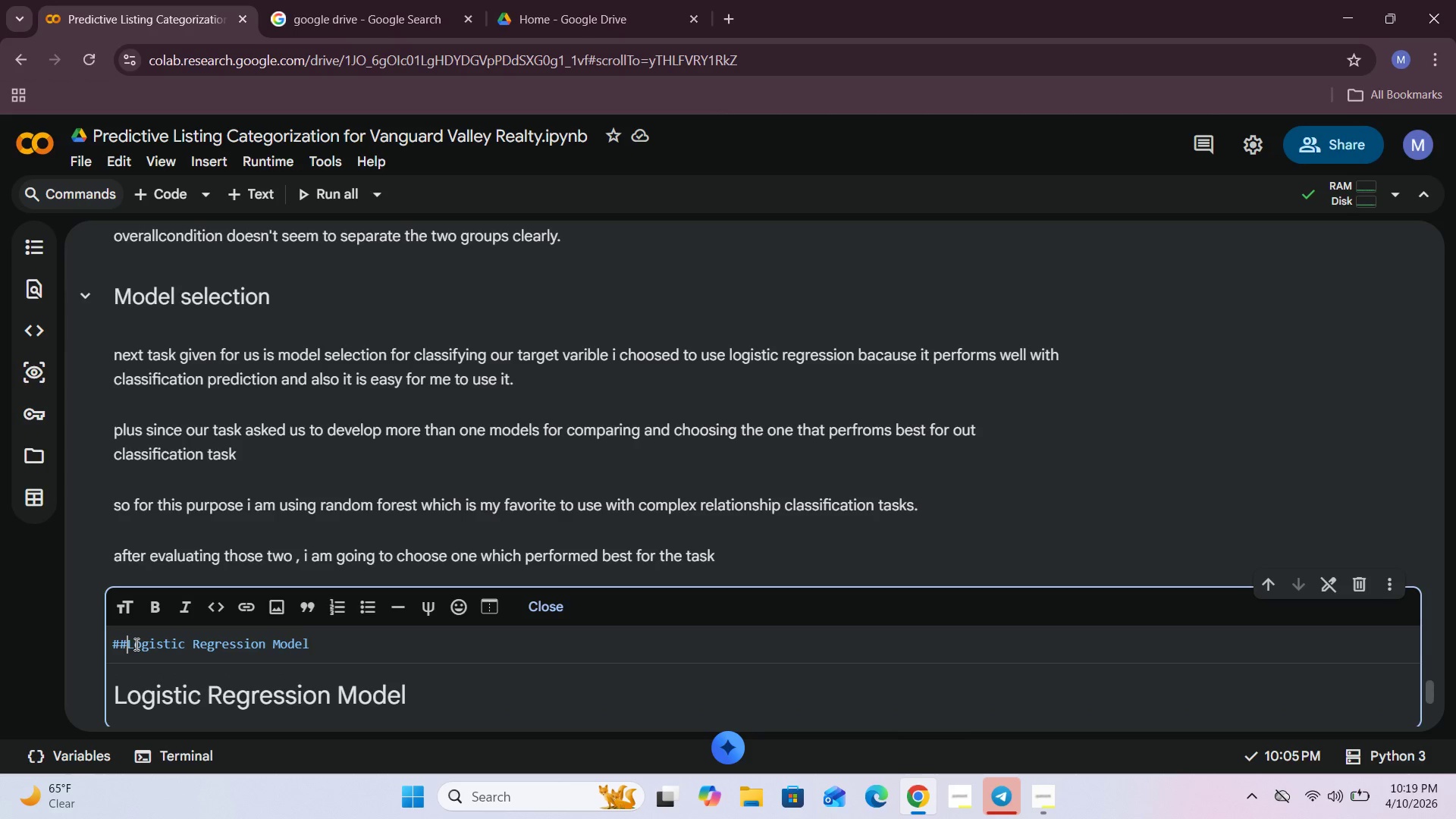 
key(Space)
 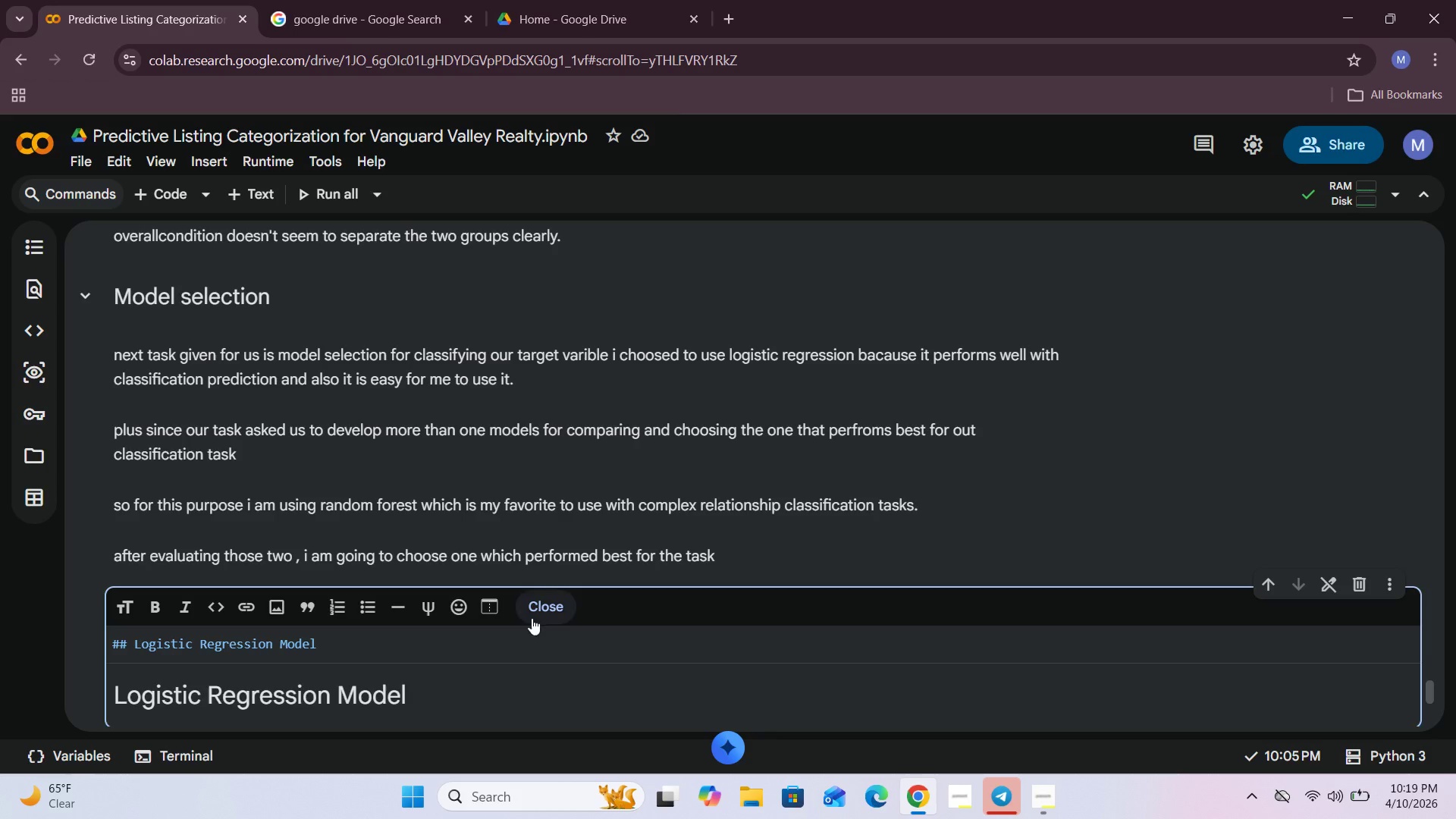 
left_click([548, 613])
 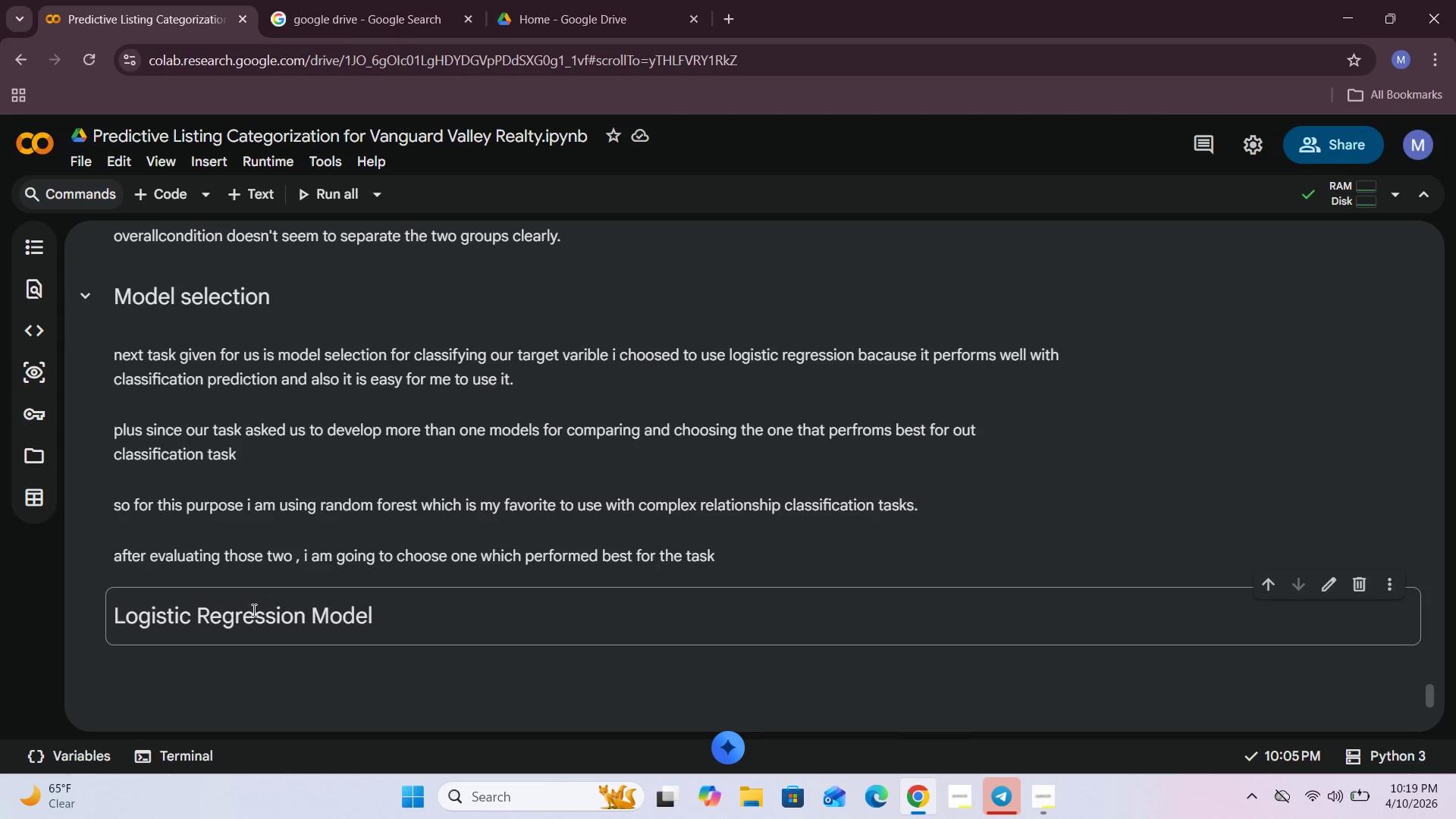 
double_click([405, 624])
 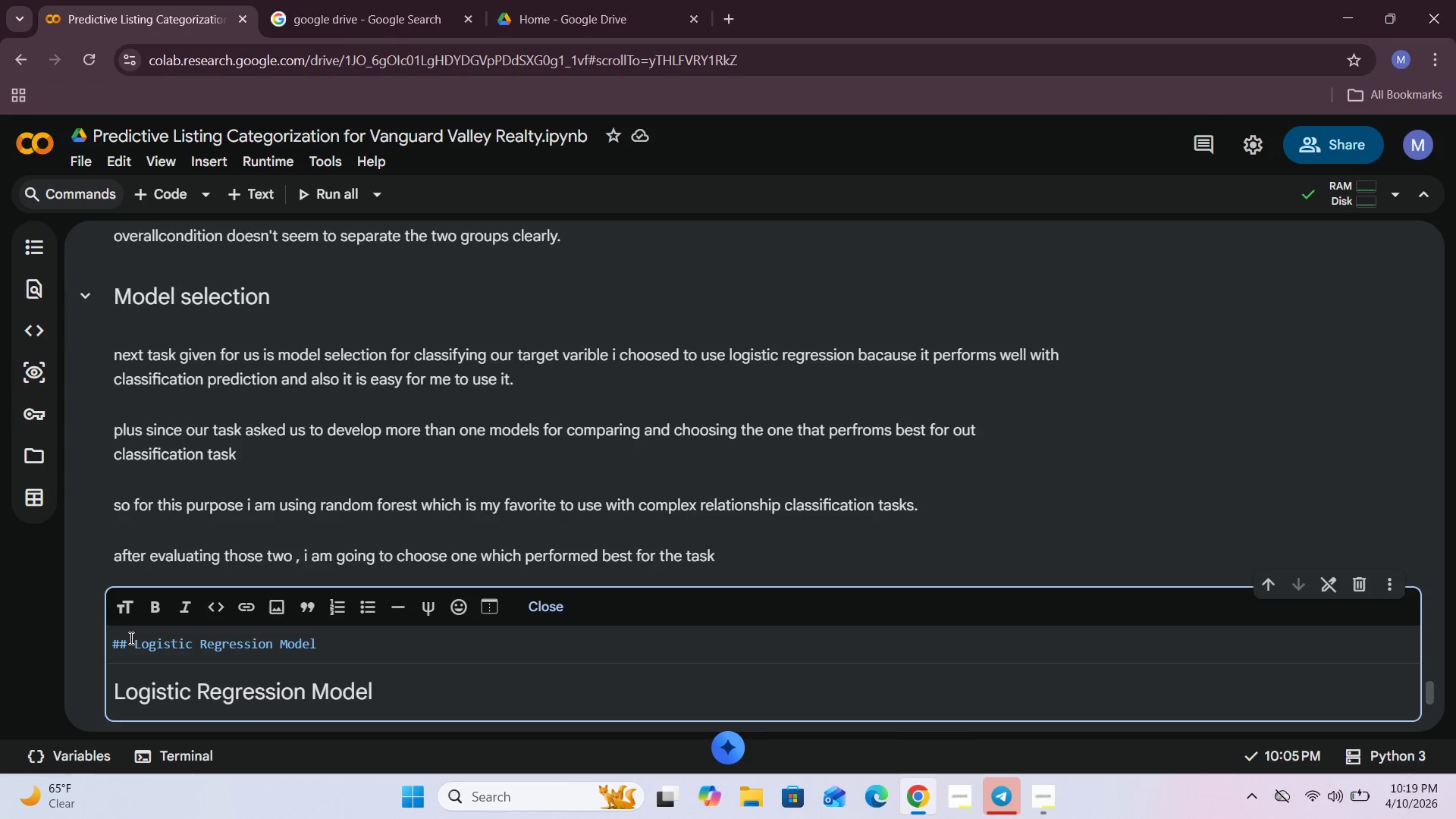 
left_click([128, 640])
 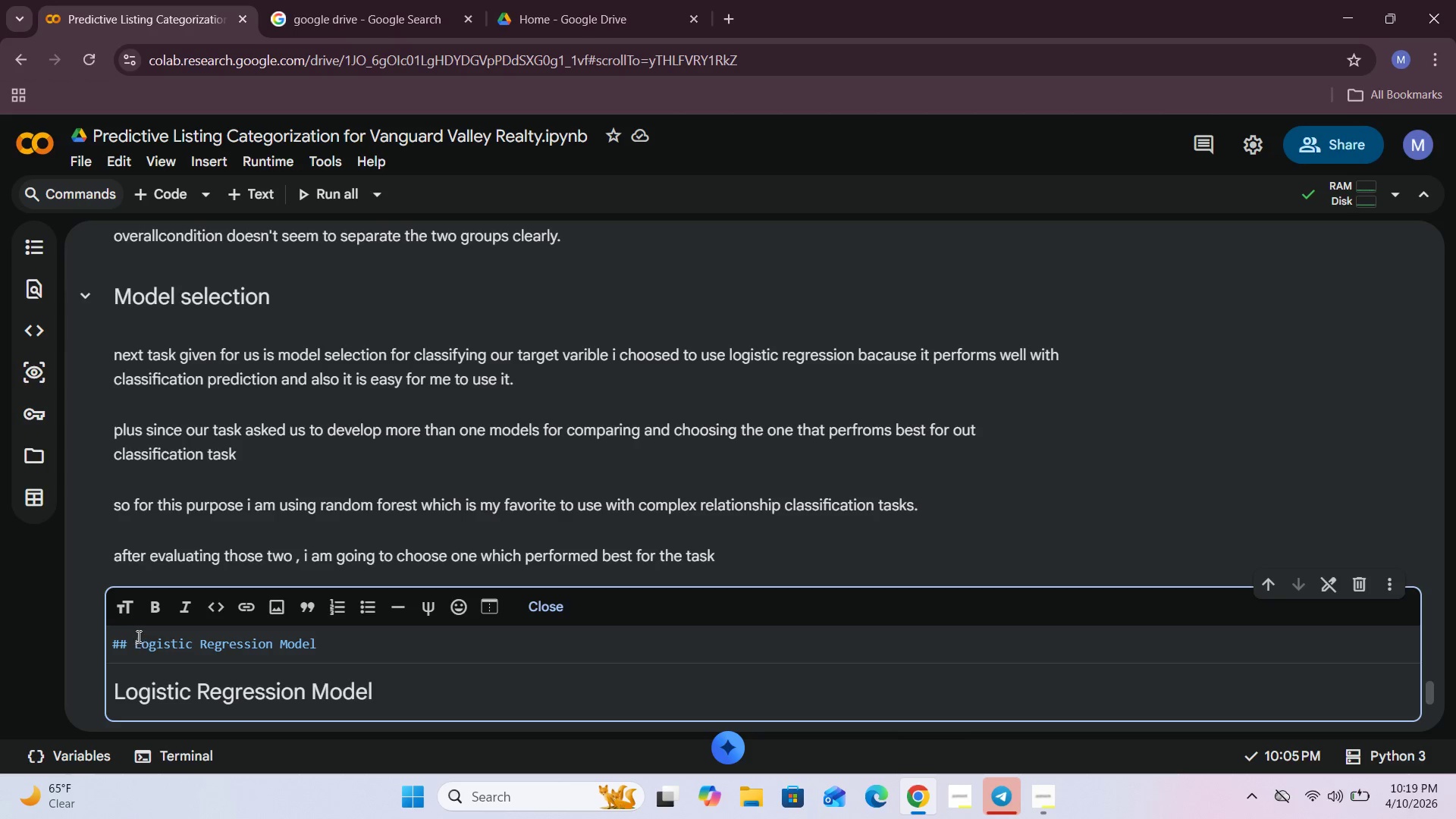 
key(Shift+3)
 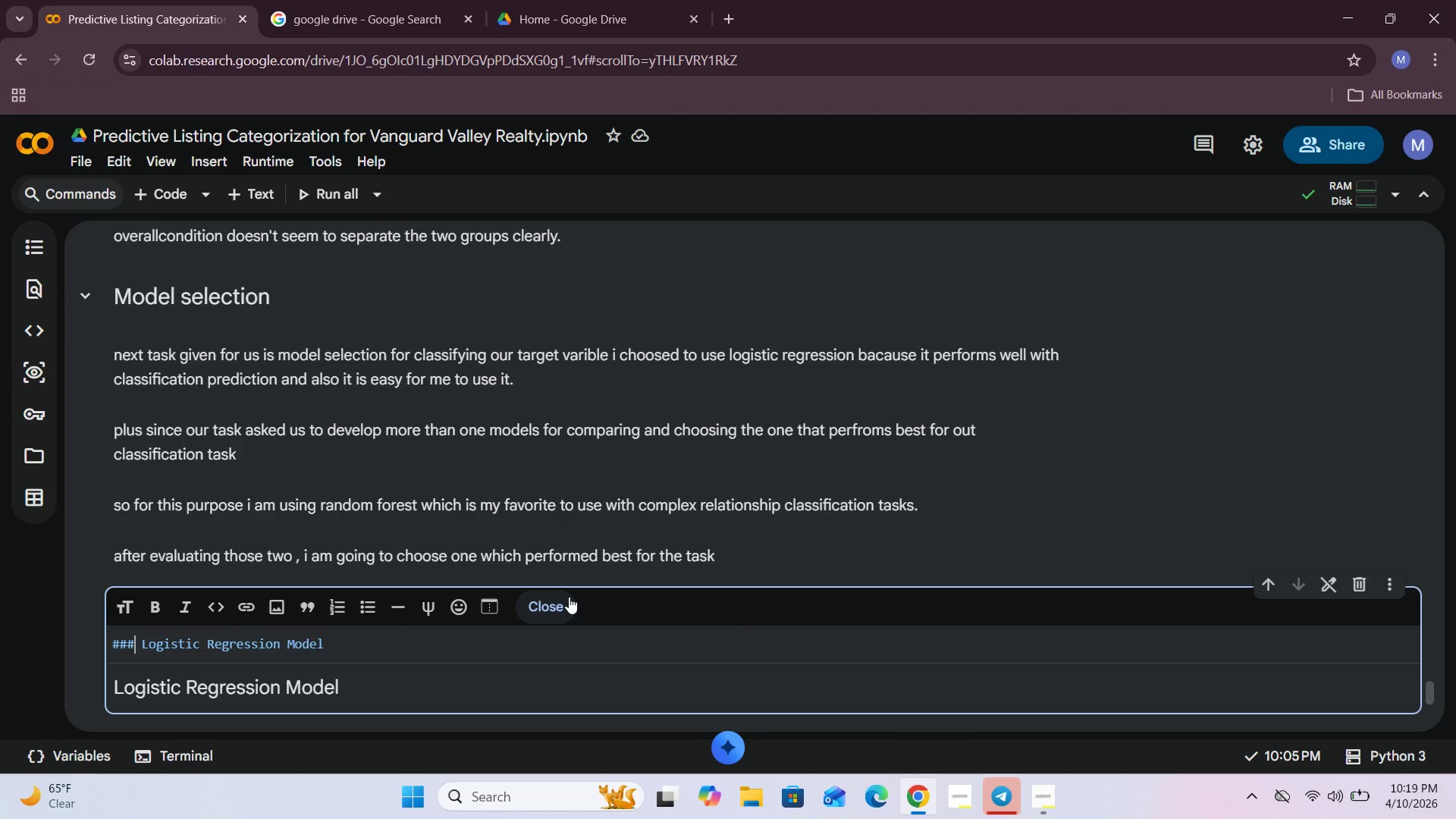 
left_click([560, 600])
 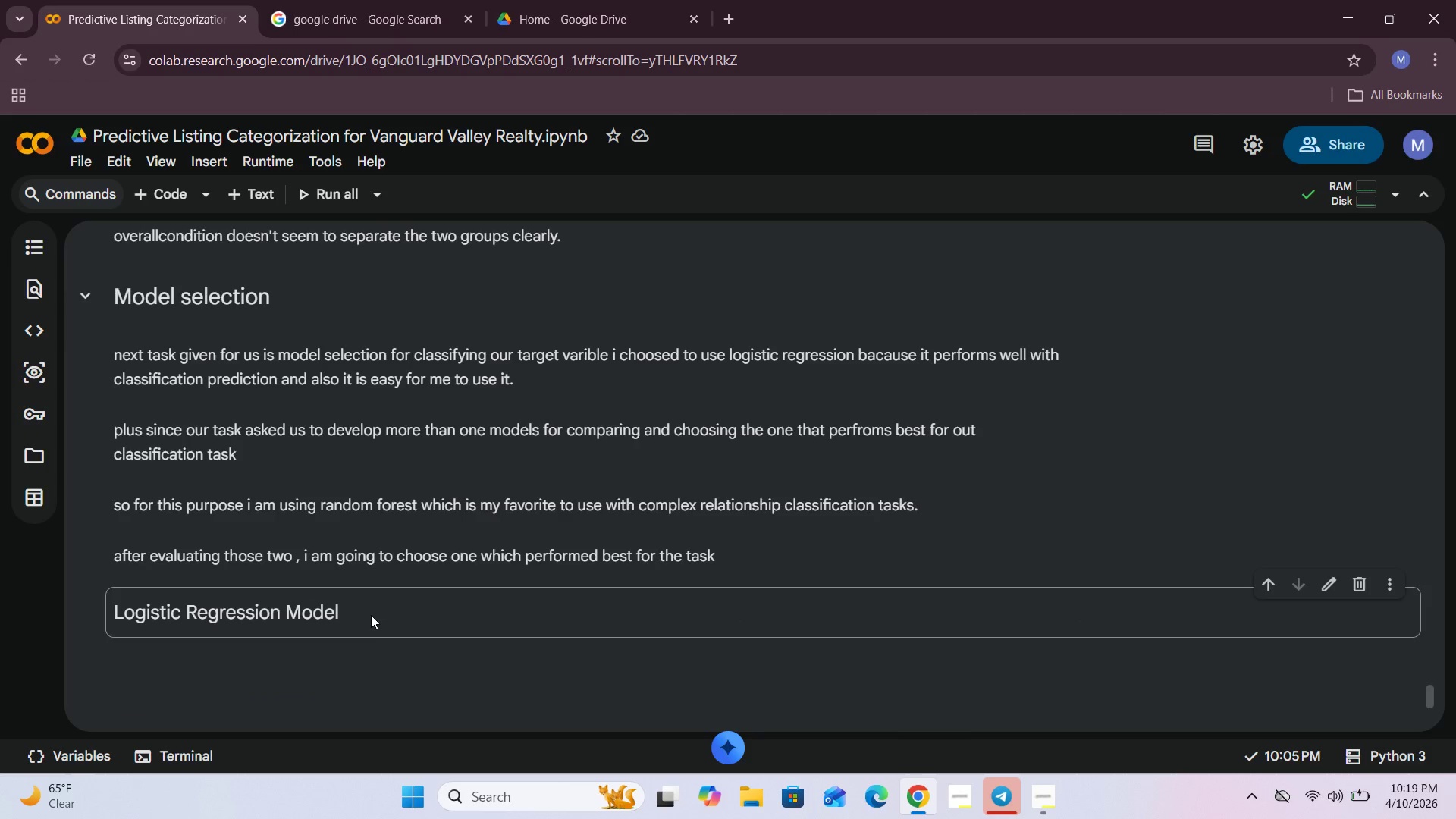 
left_click([371, 626])
 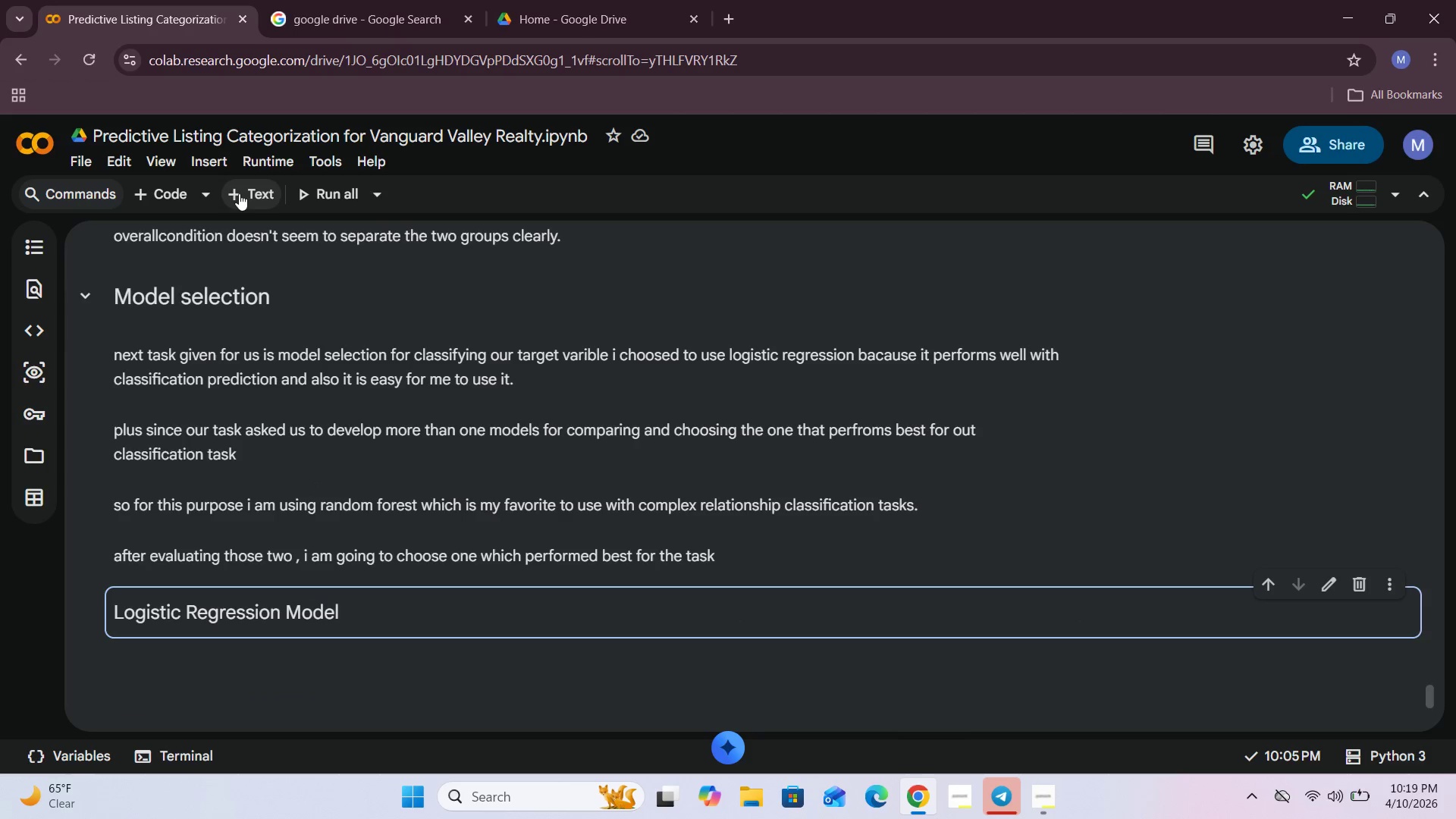 
left_click([243, 193])
 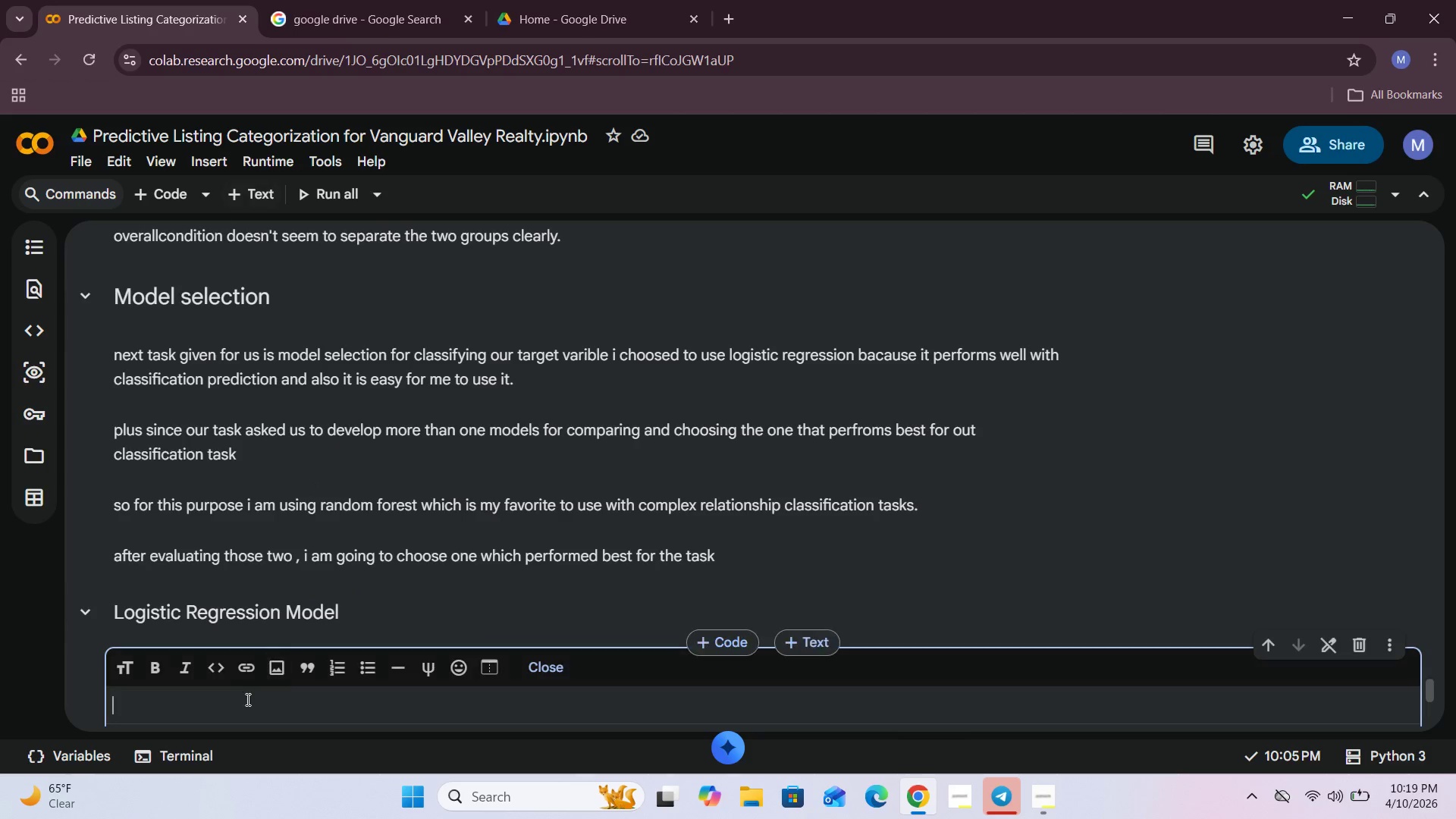 
left_click([231, 704])
 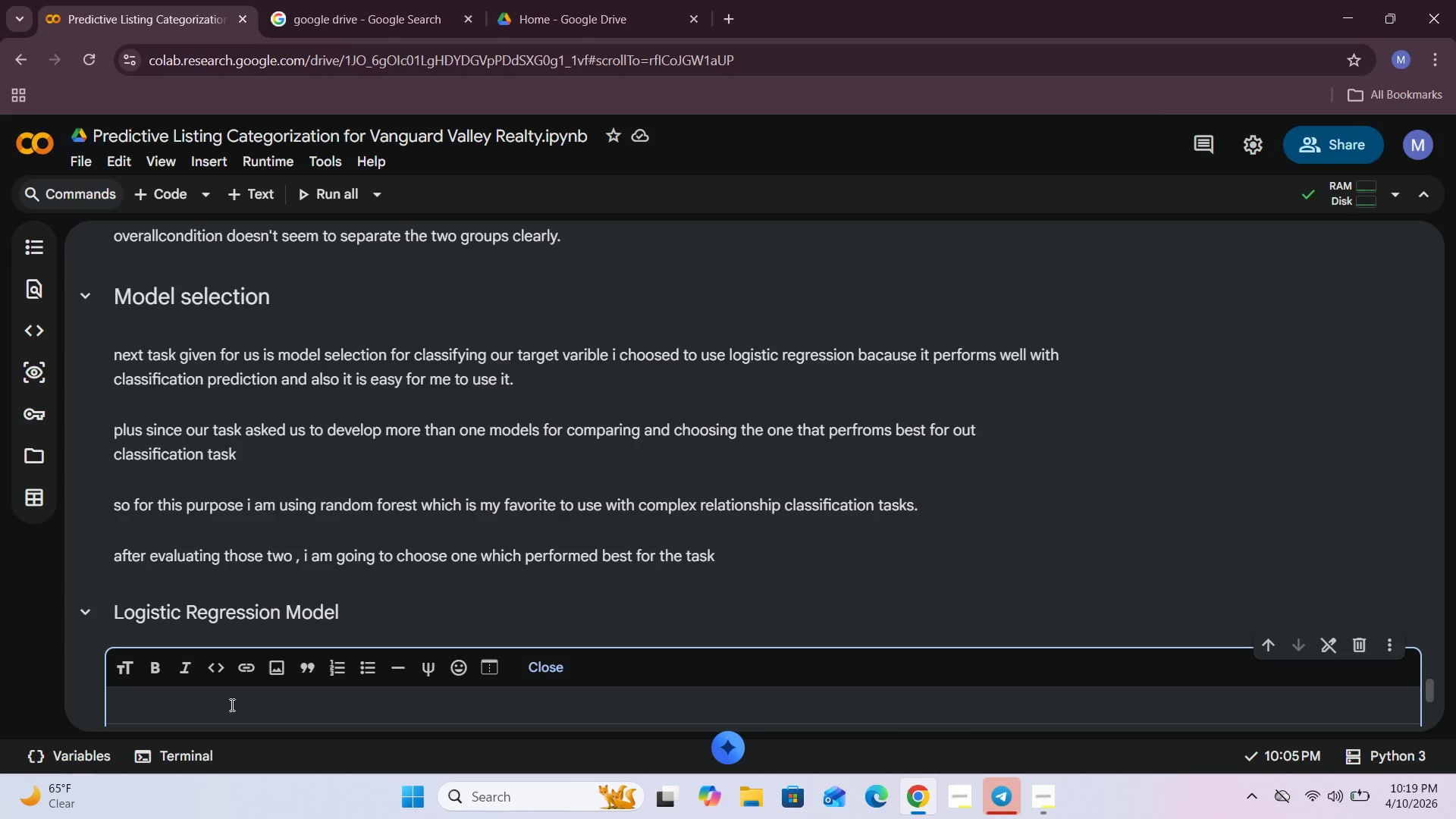 
wait(12.56)
 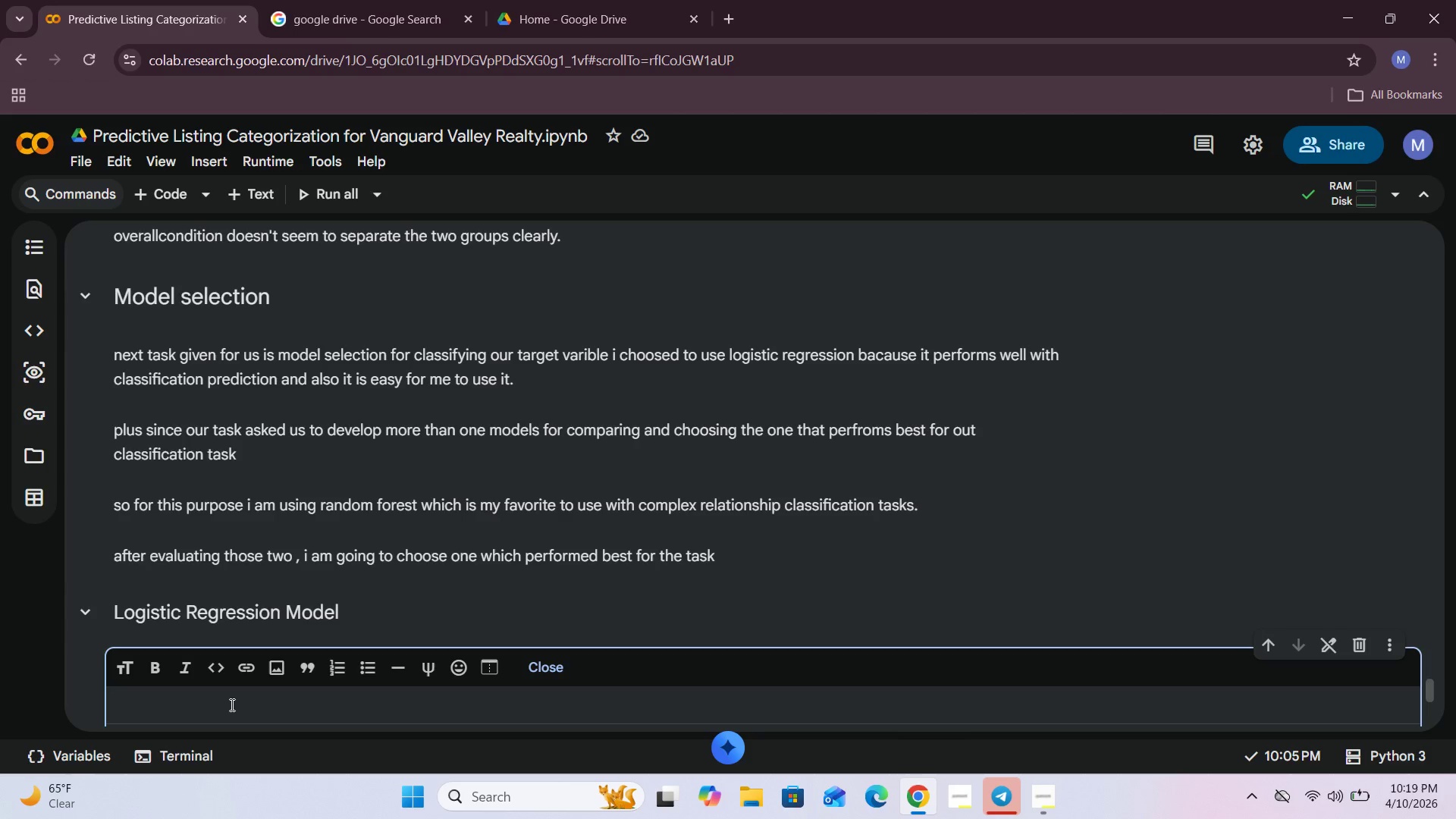 
type(i am going to get the two )
 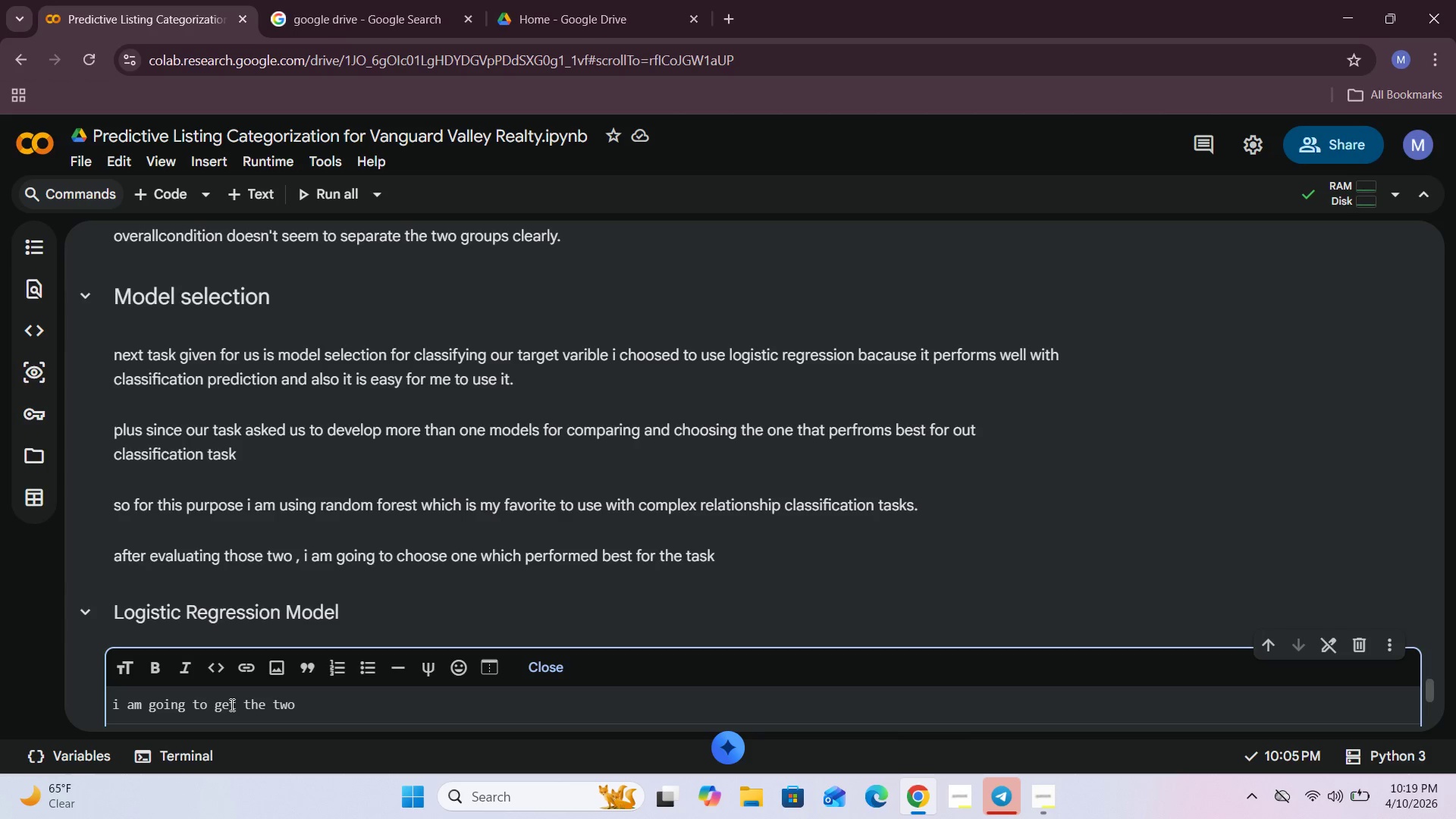 
wait(20.67)
 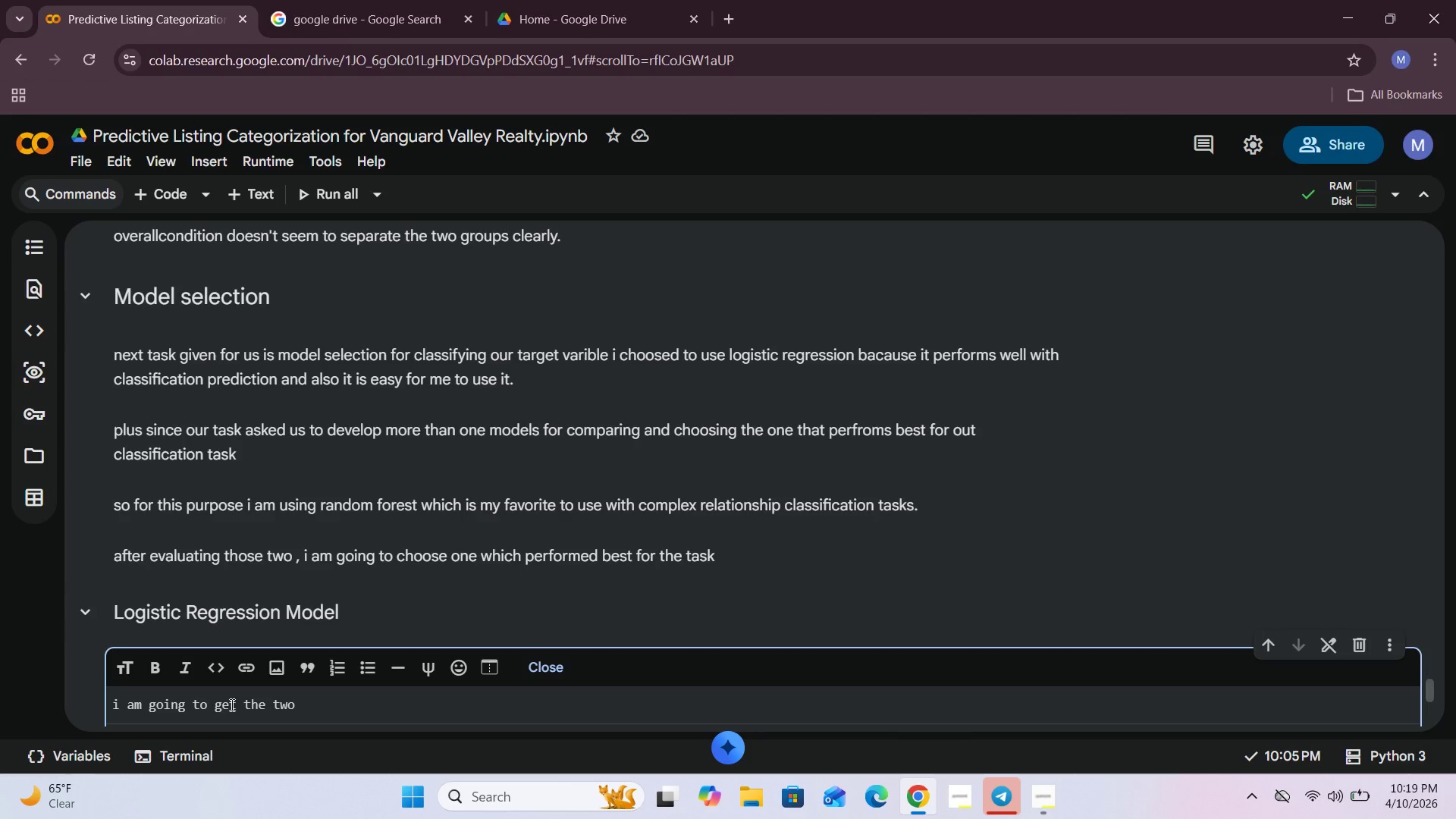 
type(variables which are the nd)
key(Backspace)
key(Backspace)
type(independent Target Variable and the Independent features)
 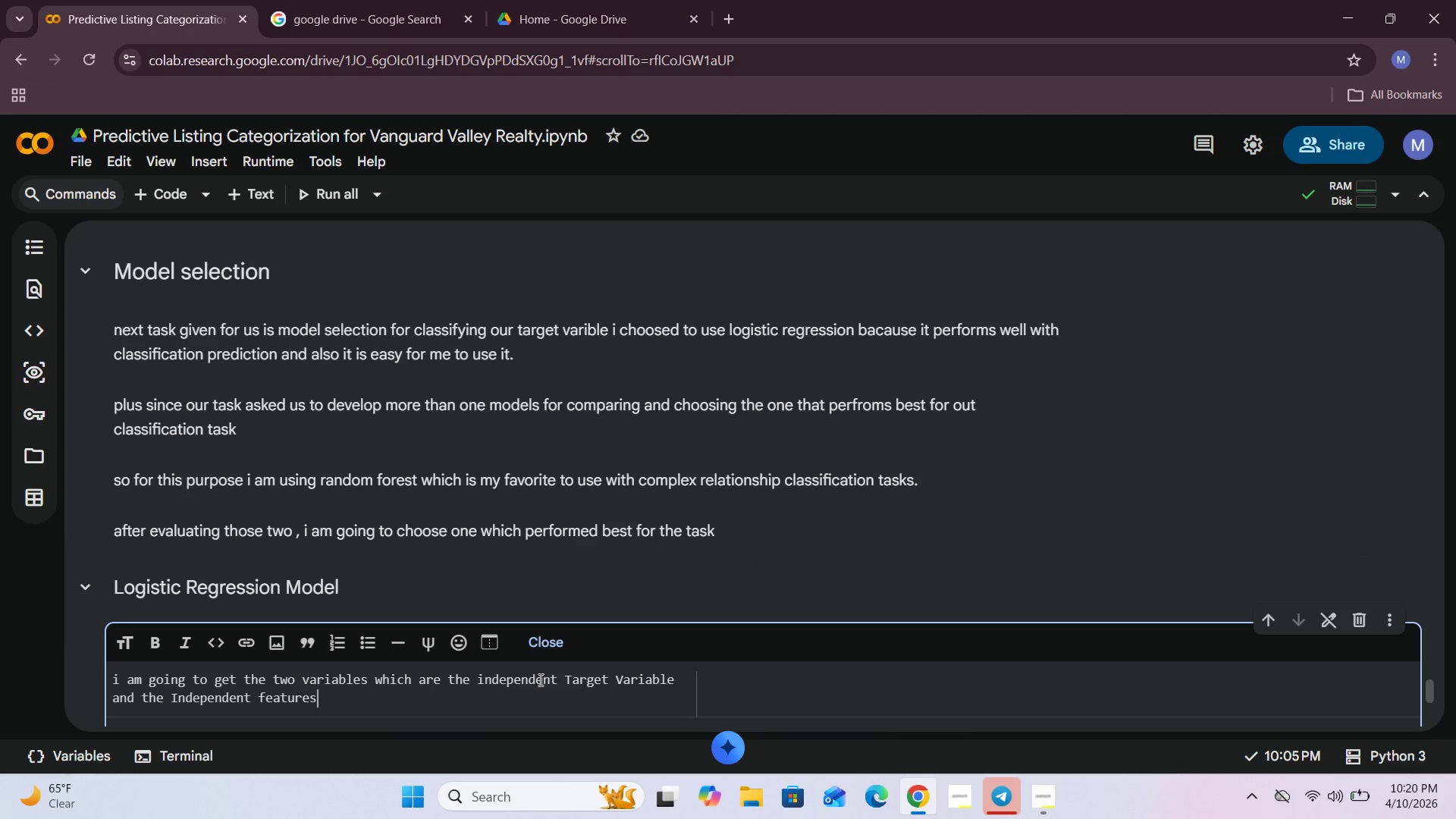 
left_click([563, 682])
 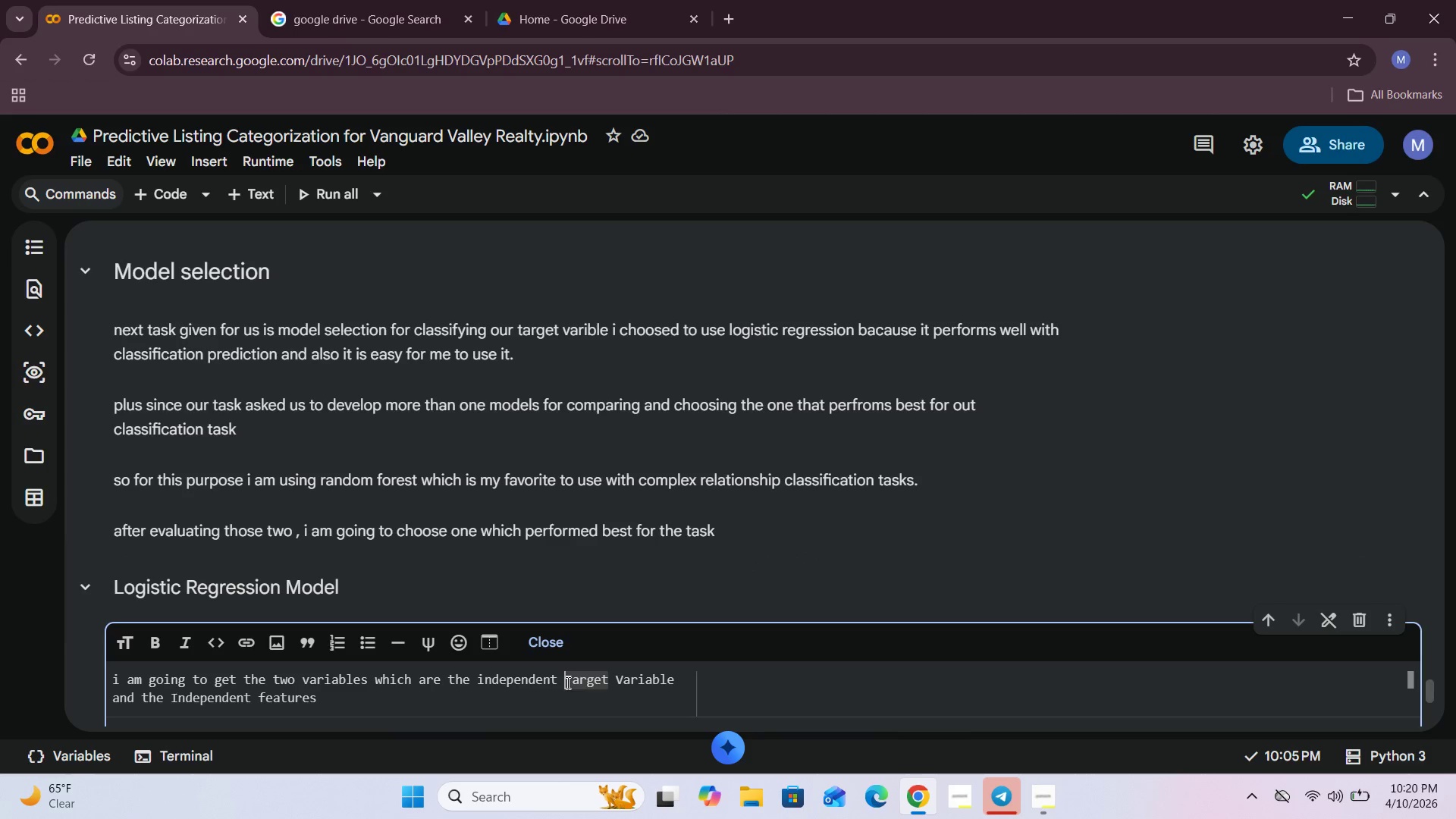 
key(Backquote)
 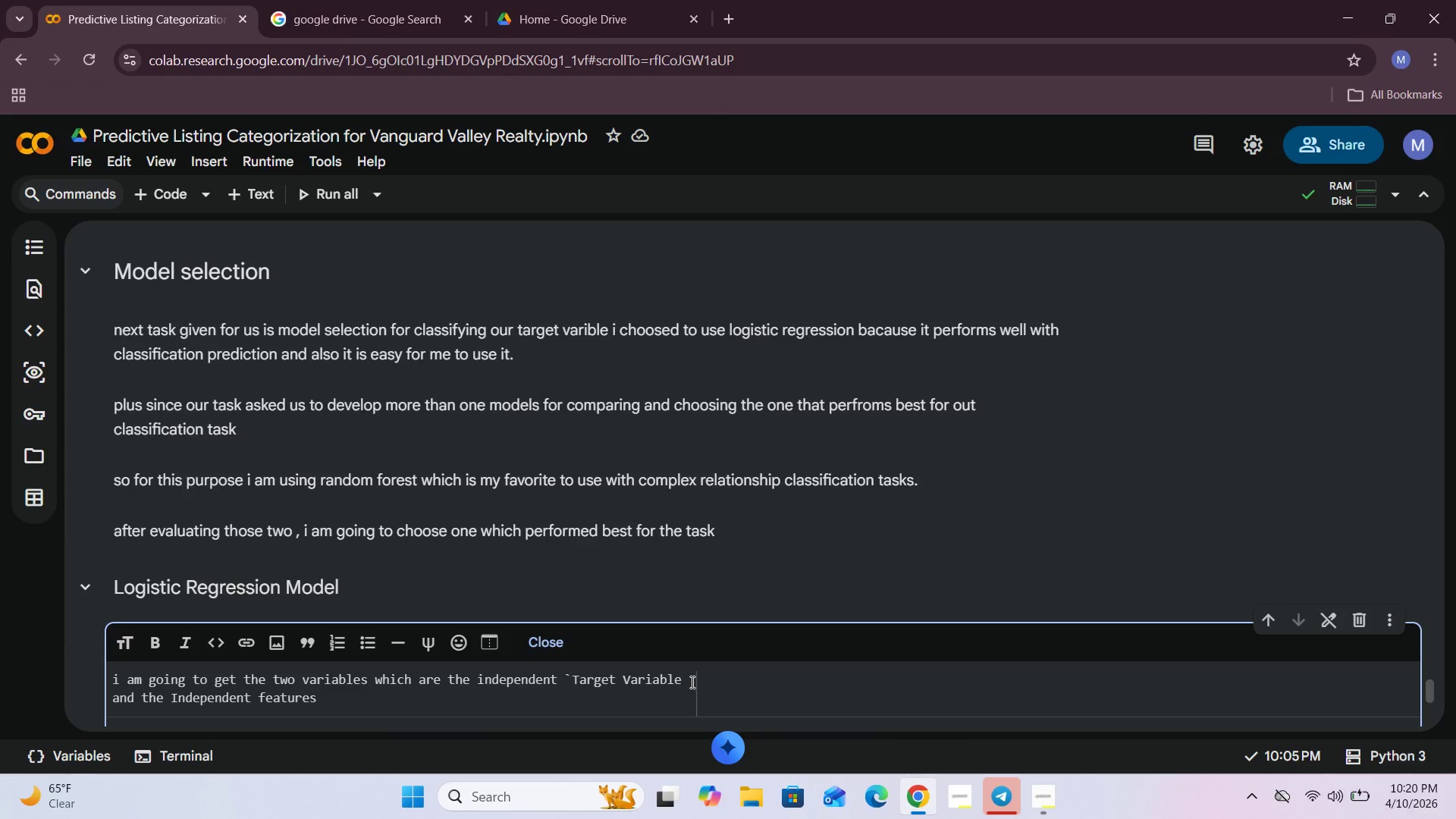 
left_click([689, 682])
 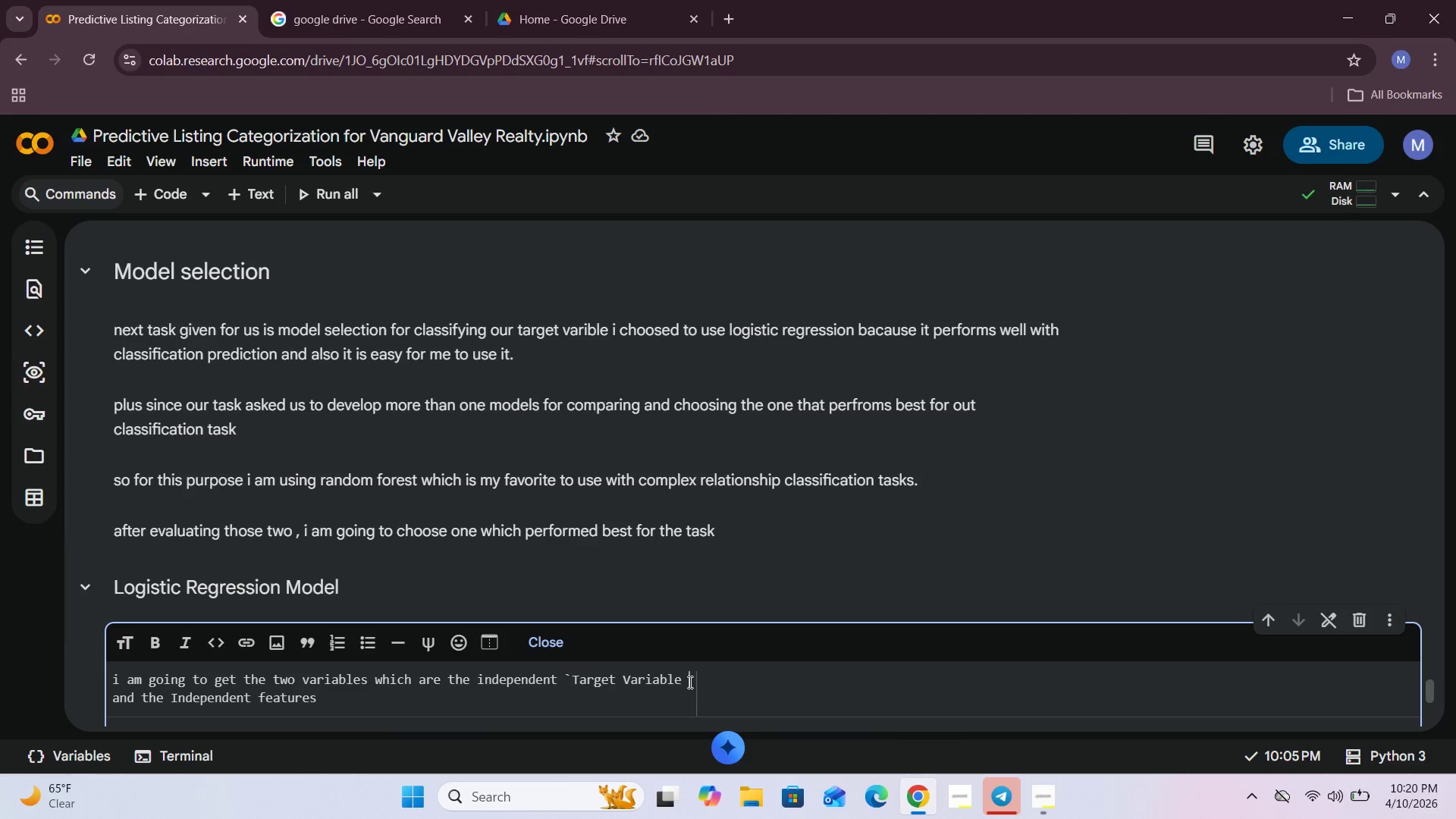 
key(Backquote)
 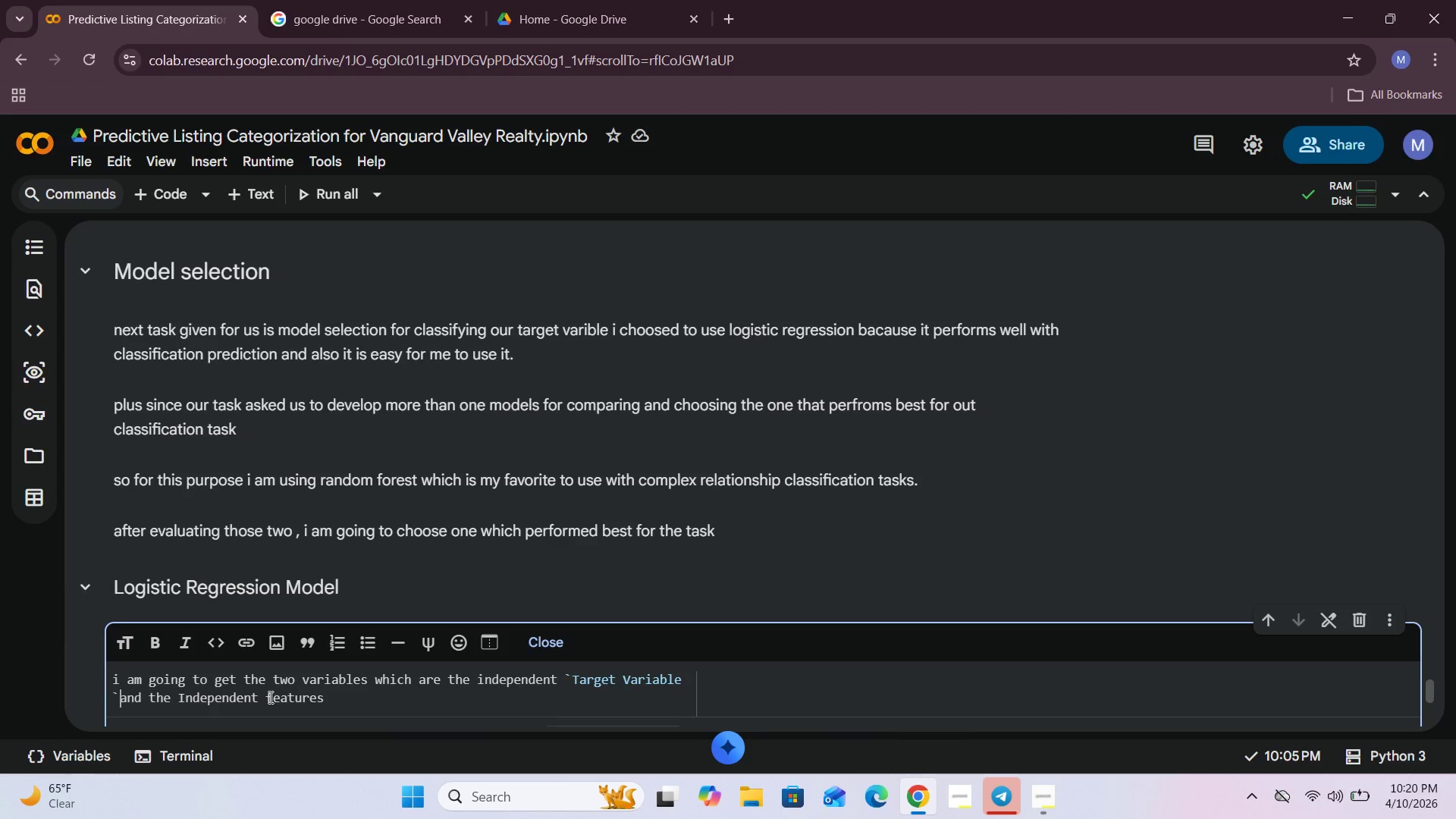 
left_click([265, 696])
 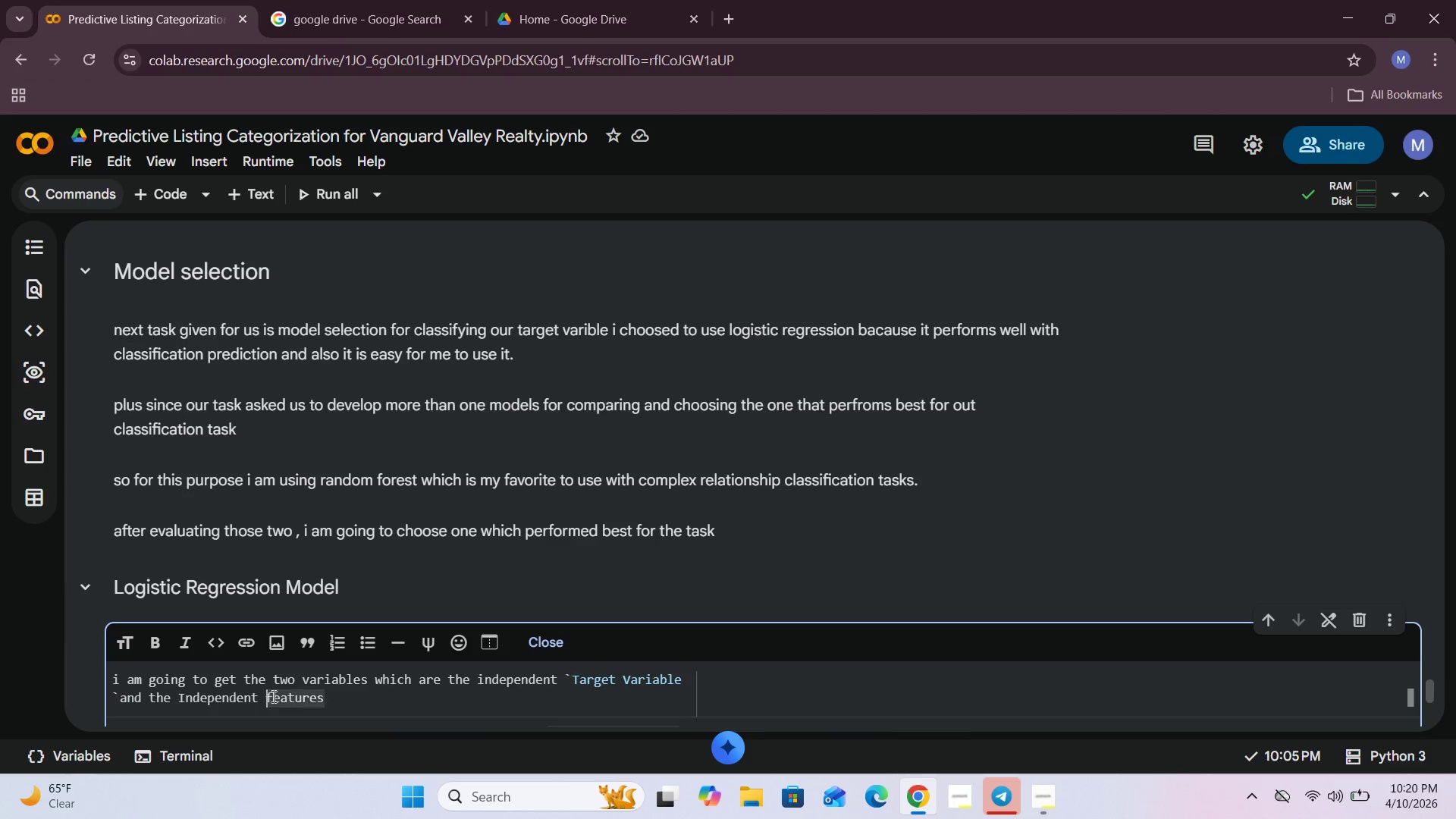 
key(Backquote)
 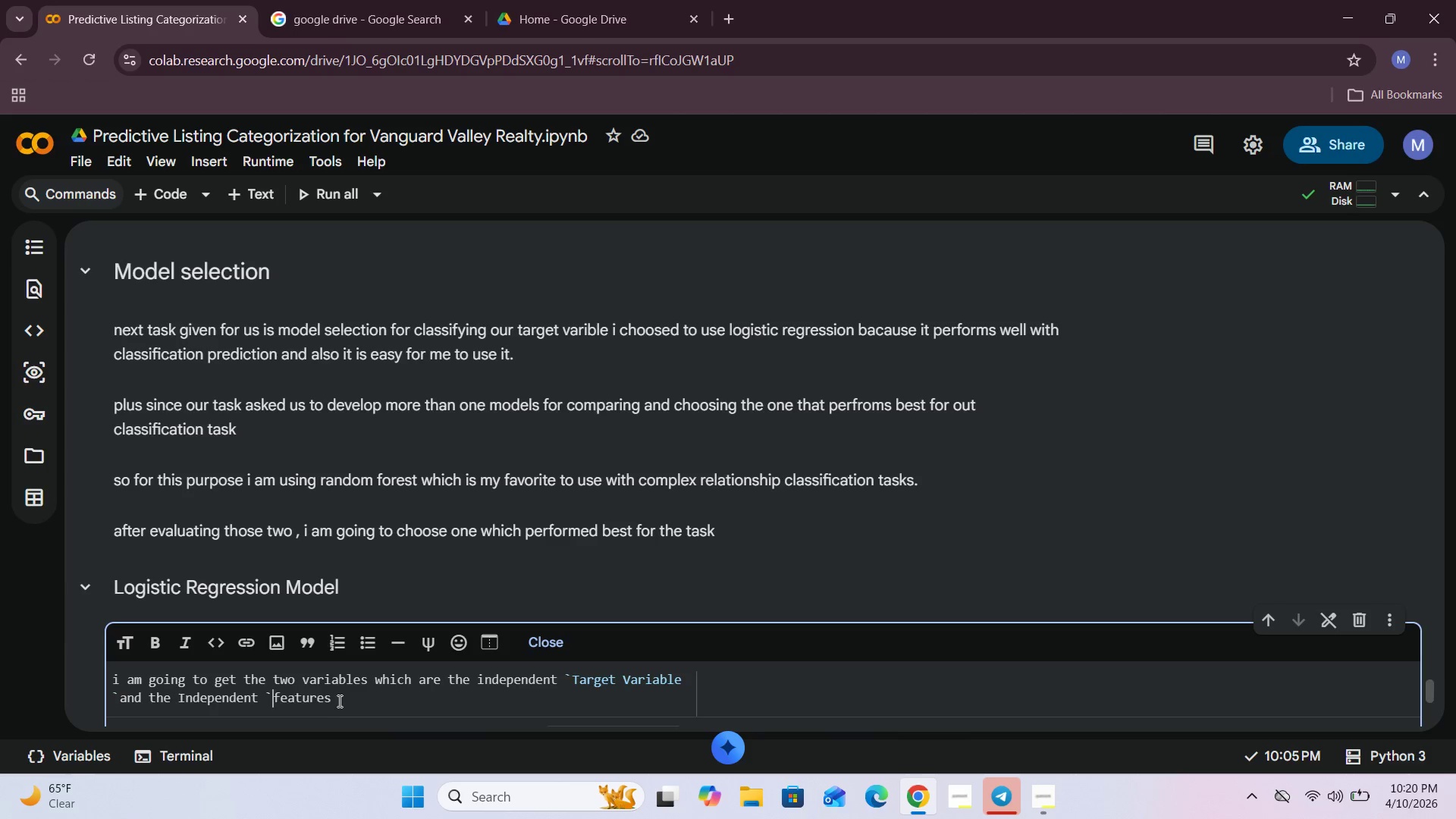 
left_click([337, 698])
 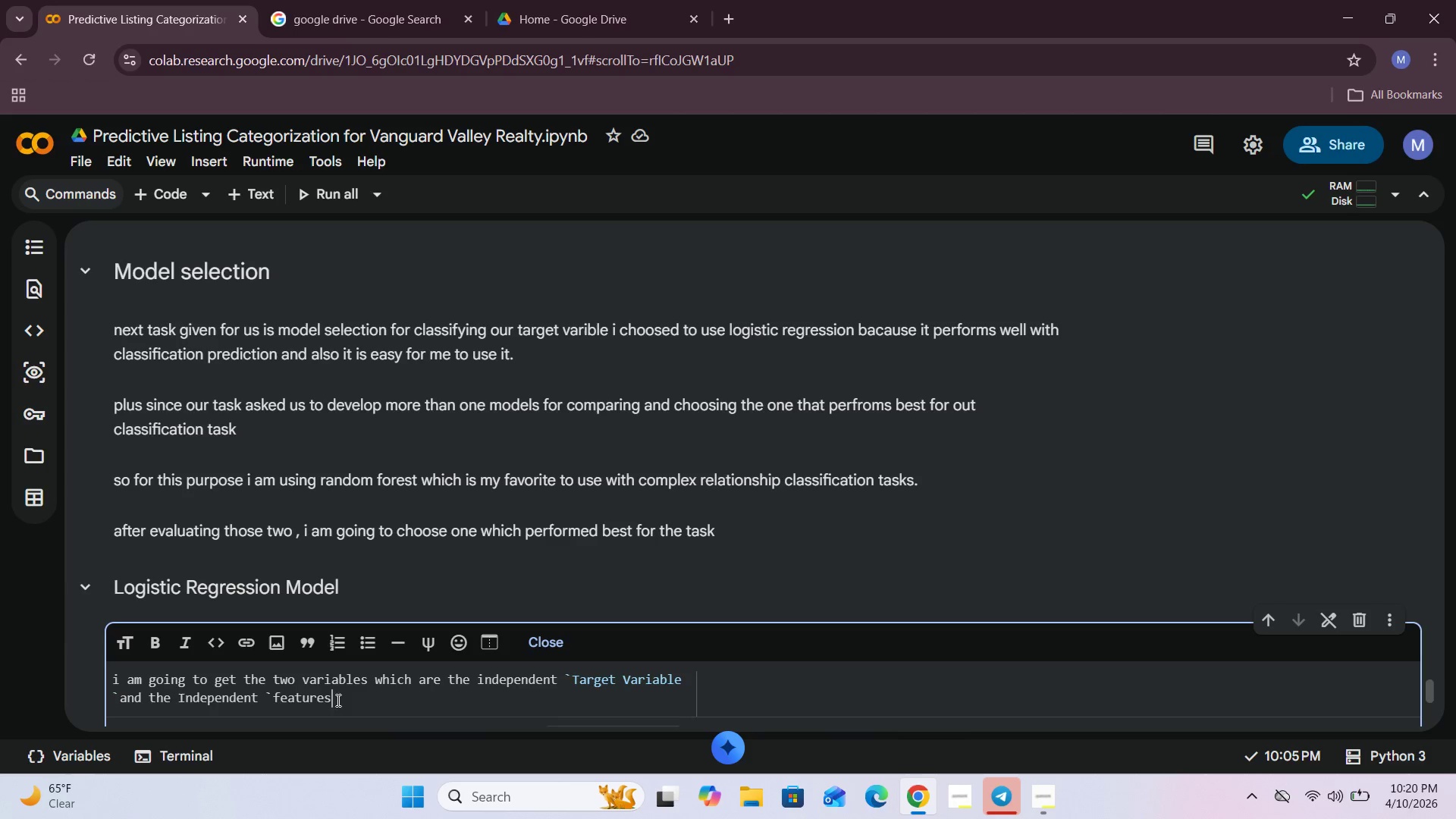 
key(Backquote)
 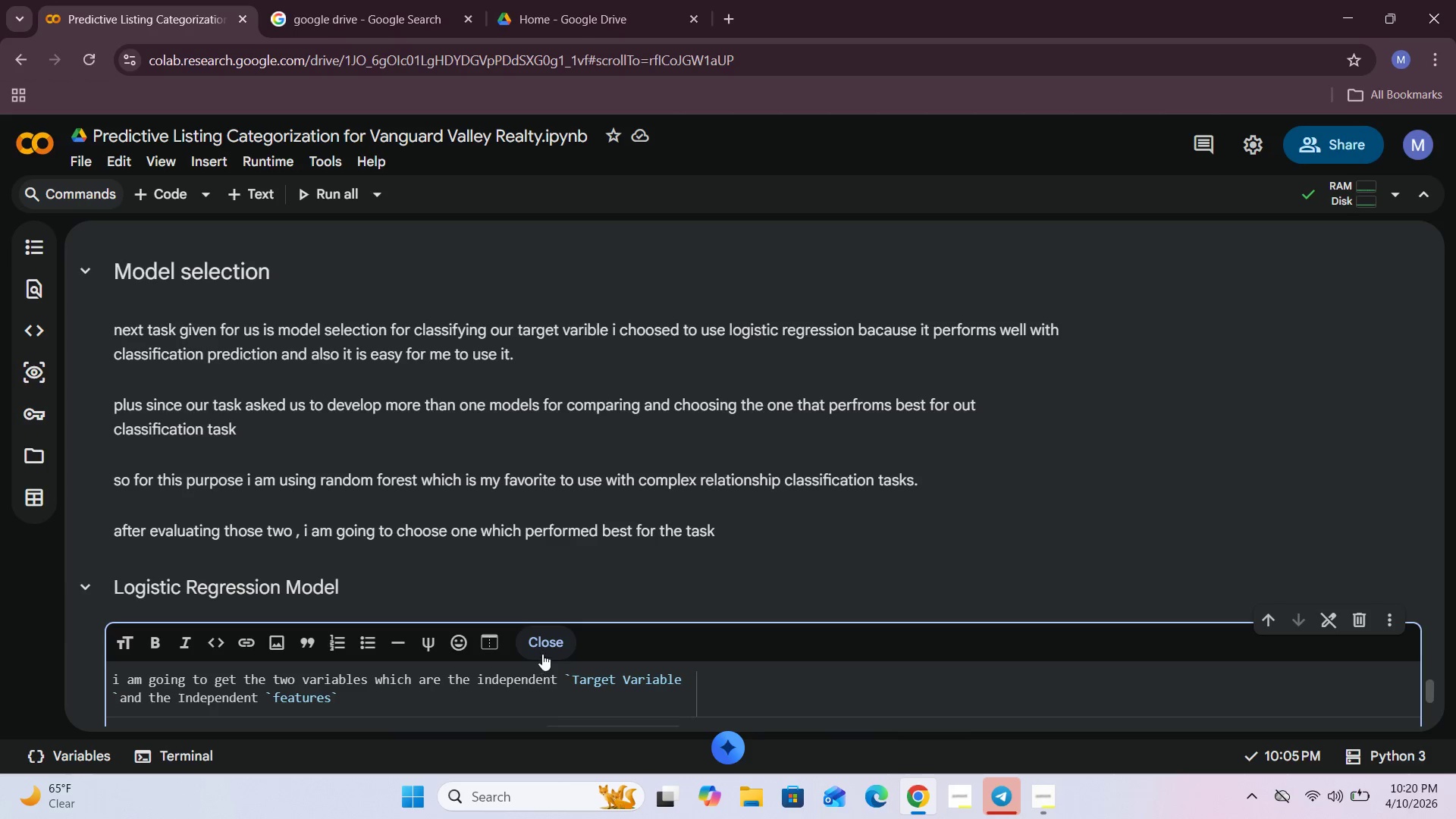 
left_click([542, 652])
 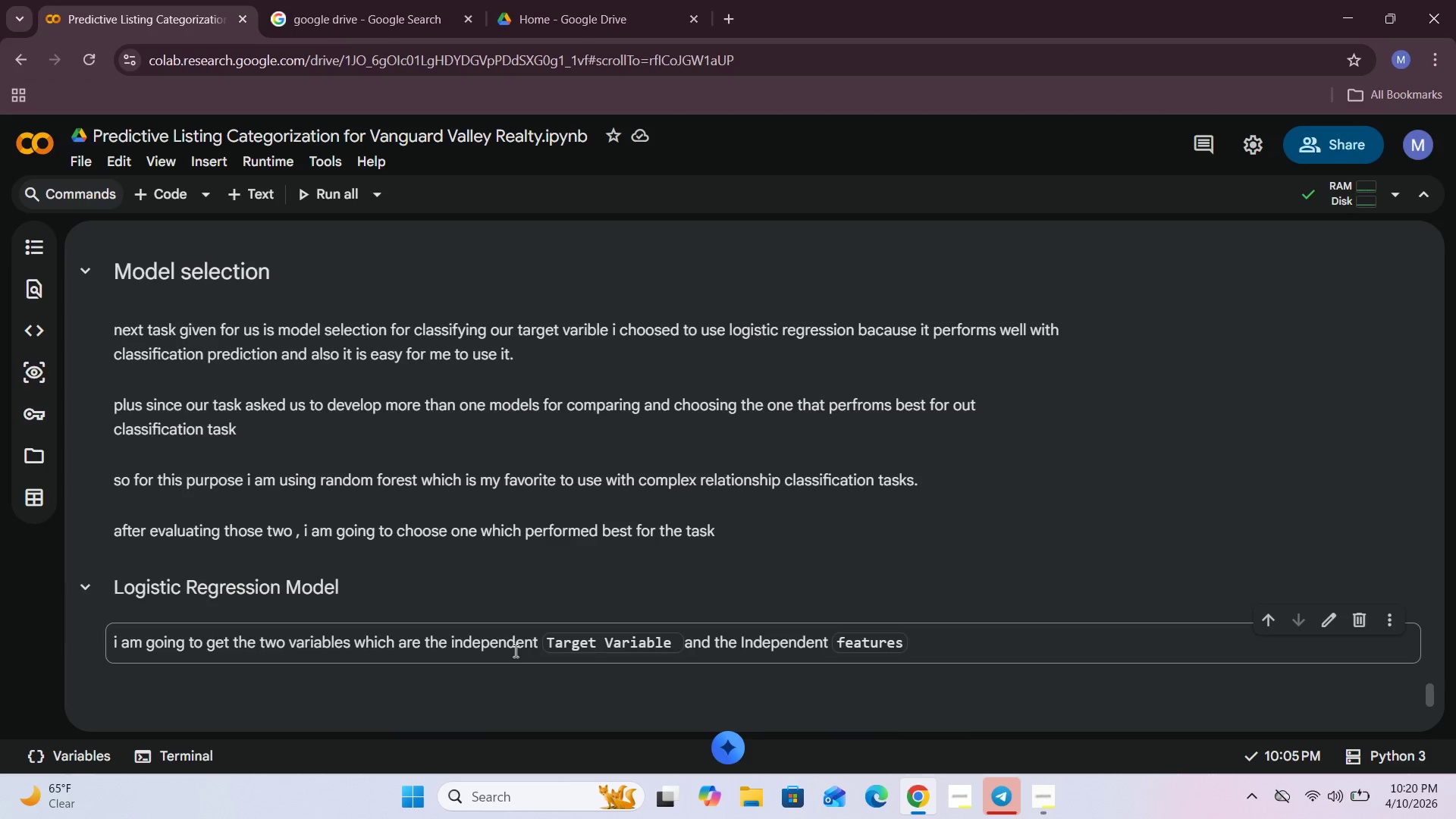 
scroll: coordinate [513, 650], scroll_direction: down, amount: 2.0
 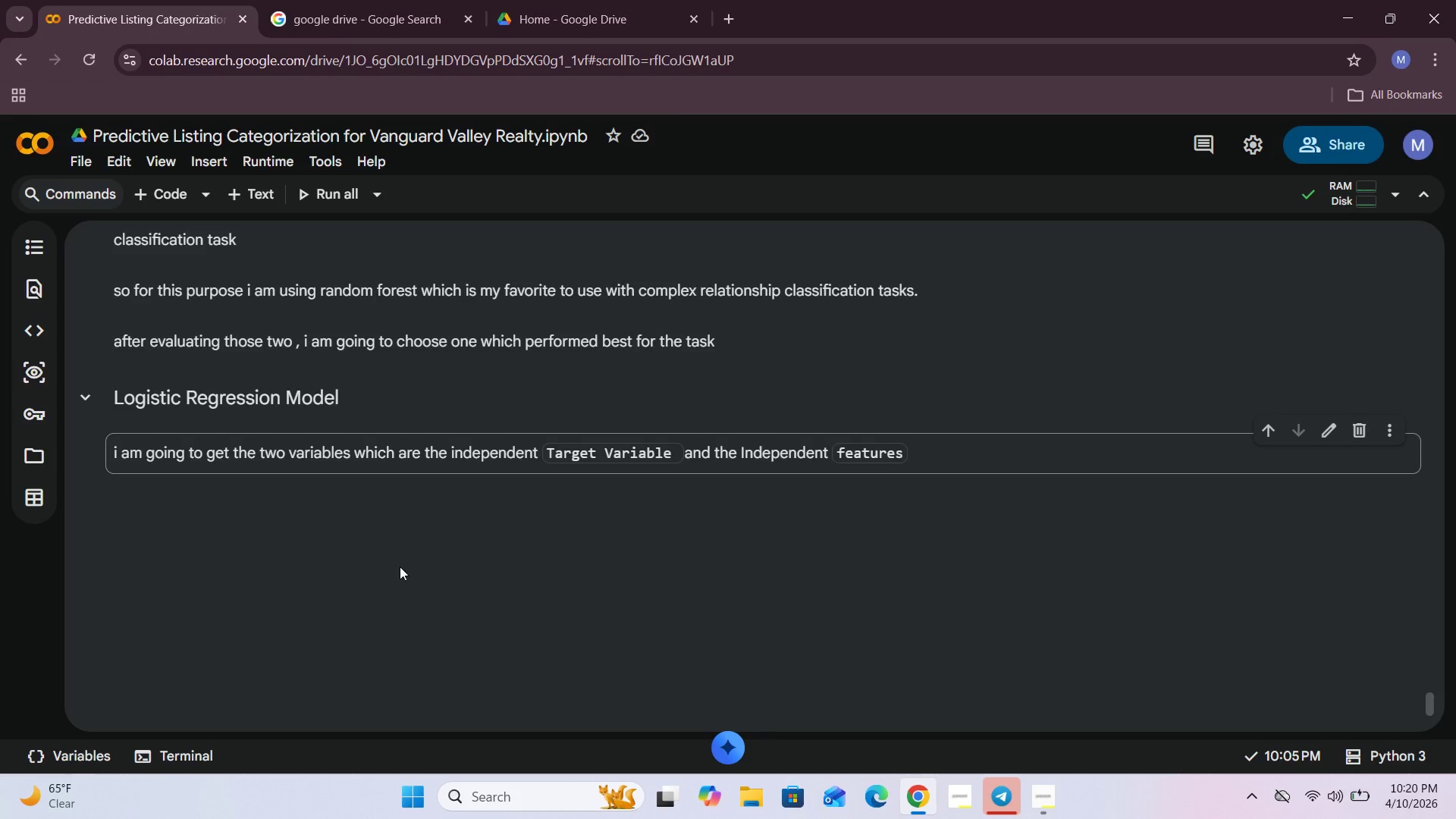 
left_click([241, 190])
 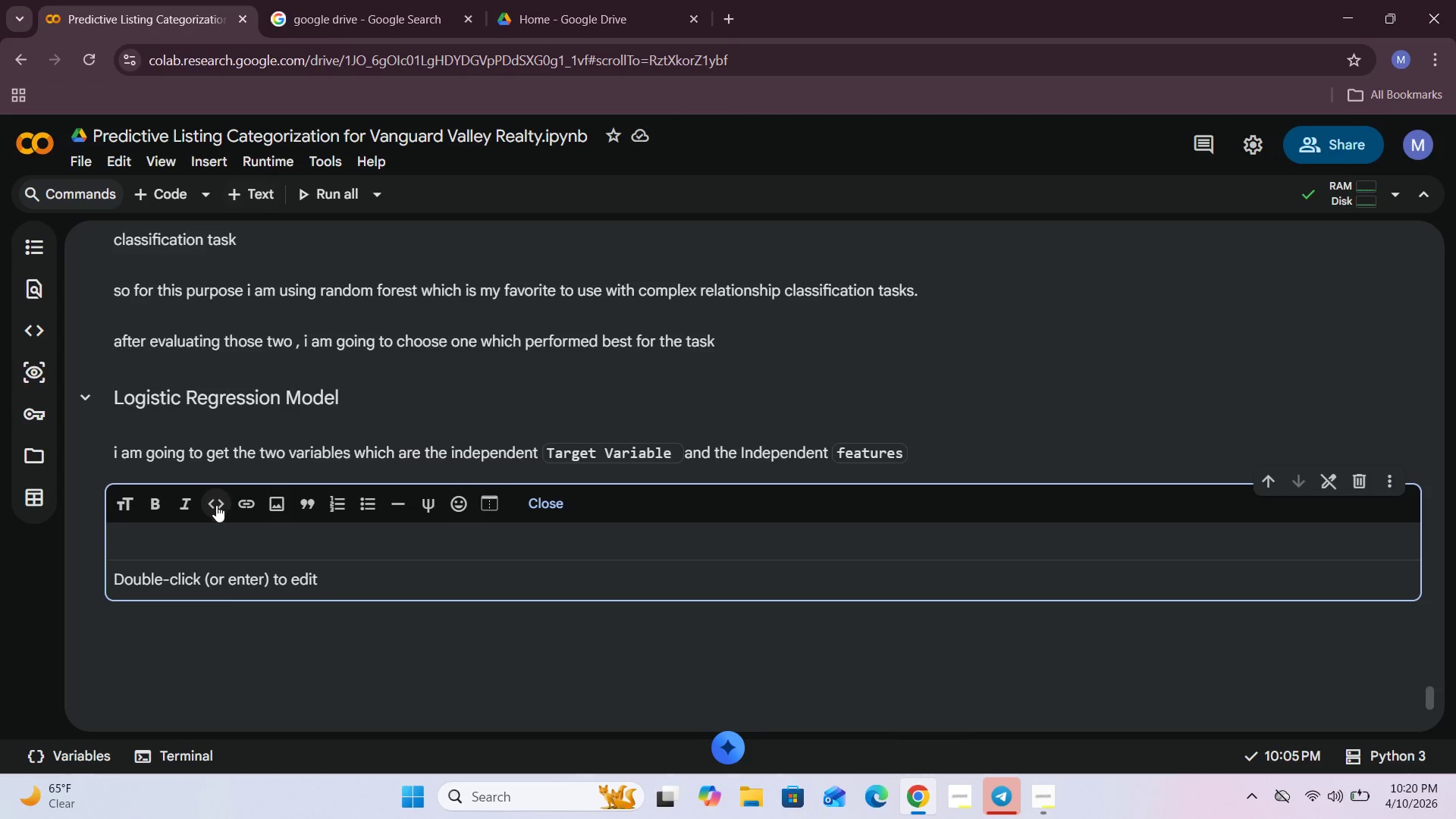 
left_click([209, 537])
 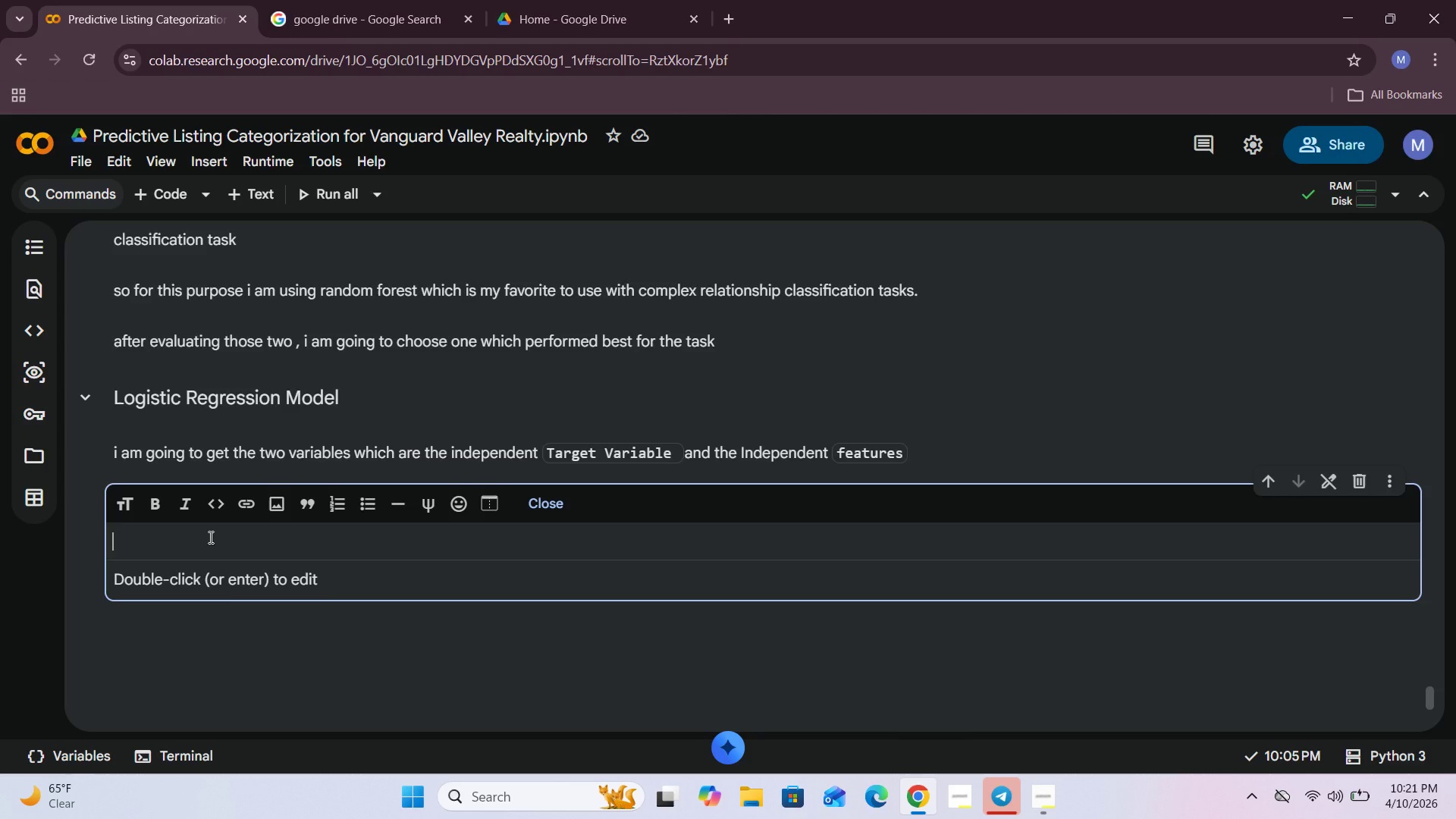 
type(so the features i m)
key(Backspace)
type(am gong to drop)
 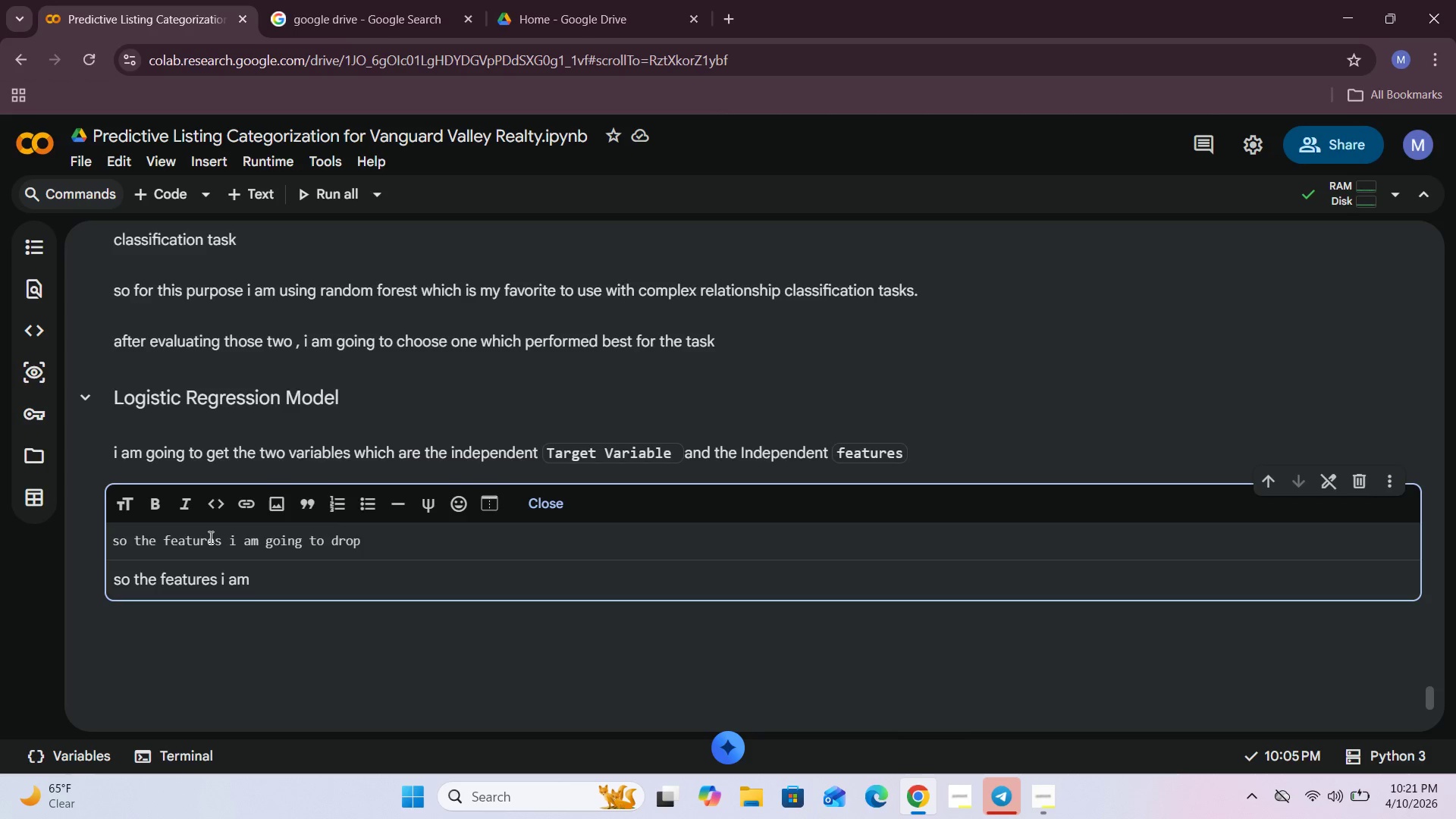 
wait(6.5)
 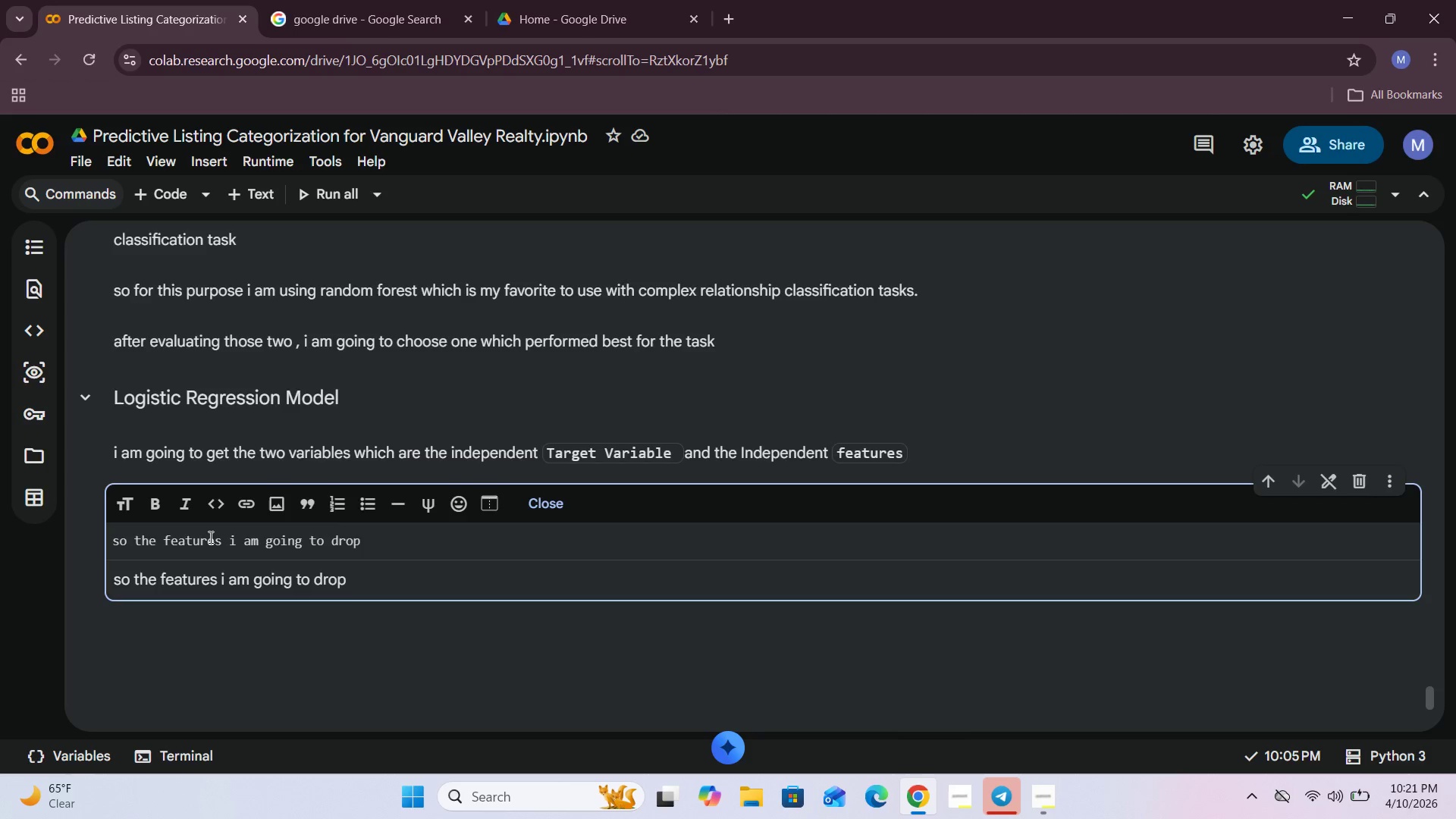 
hold_key(key=Backspace, duration=1.05)
 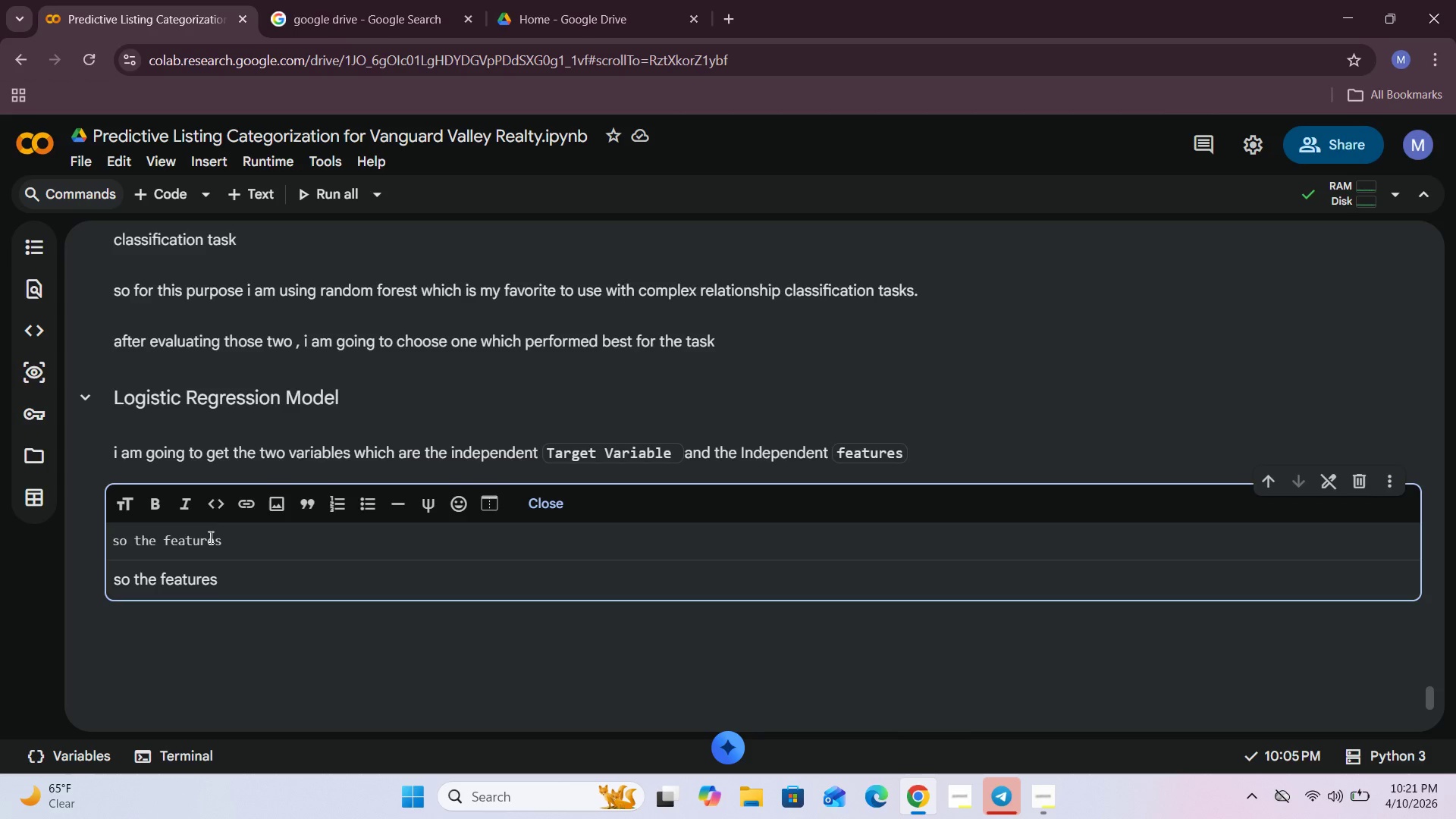 
wait(5.86)
 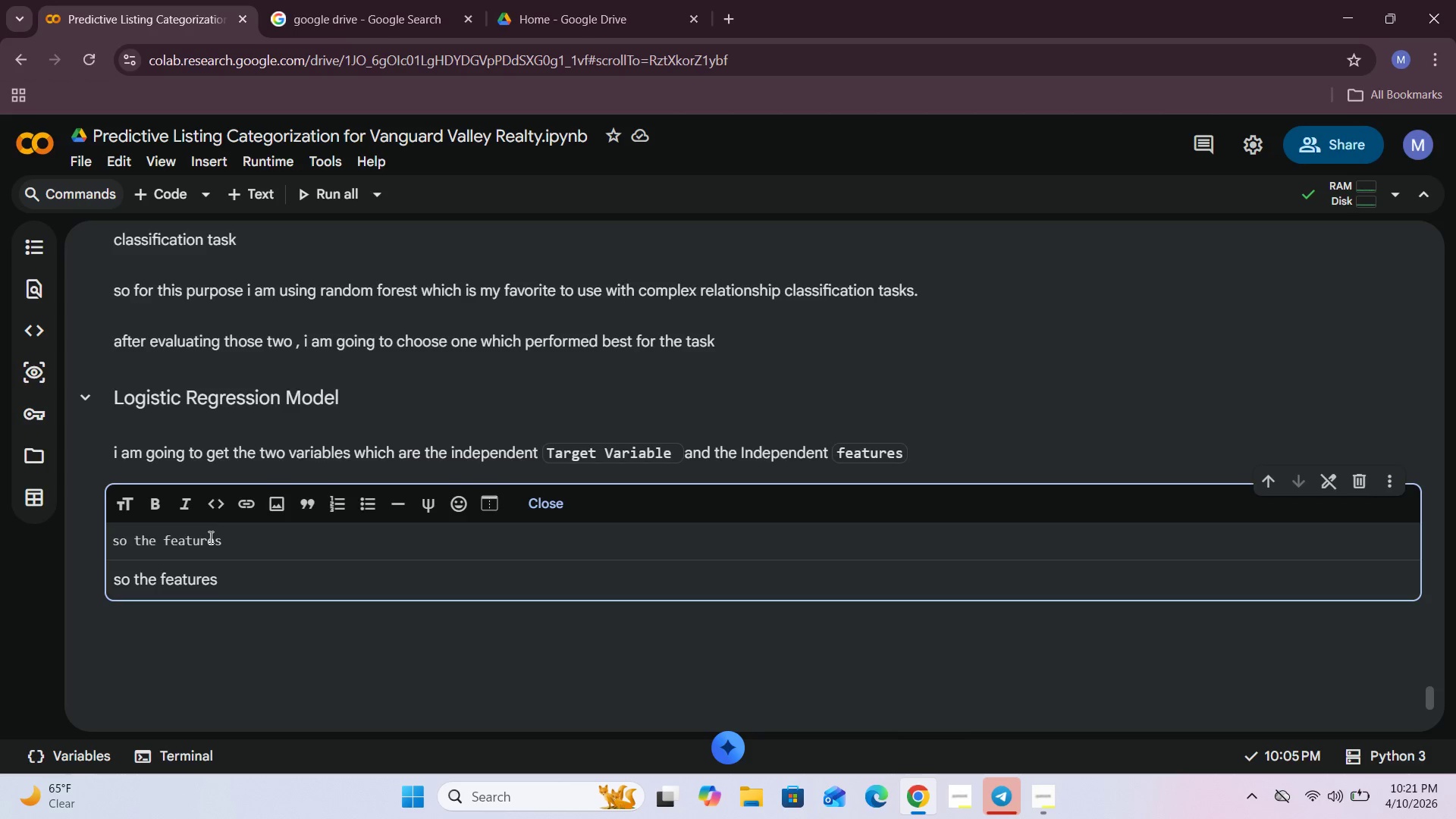 
scroll: coordinate [209, 537], scroll_direction: down, amount: 1.0
 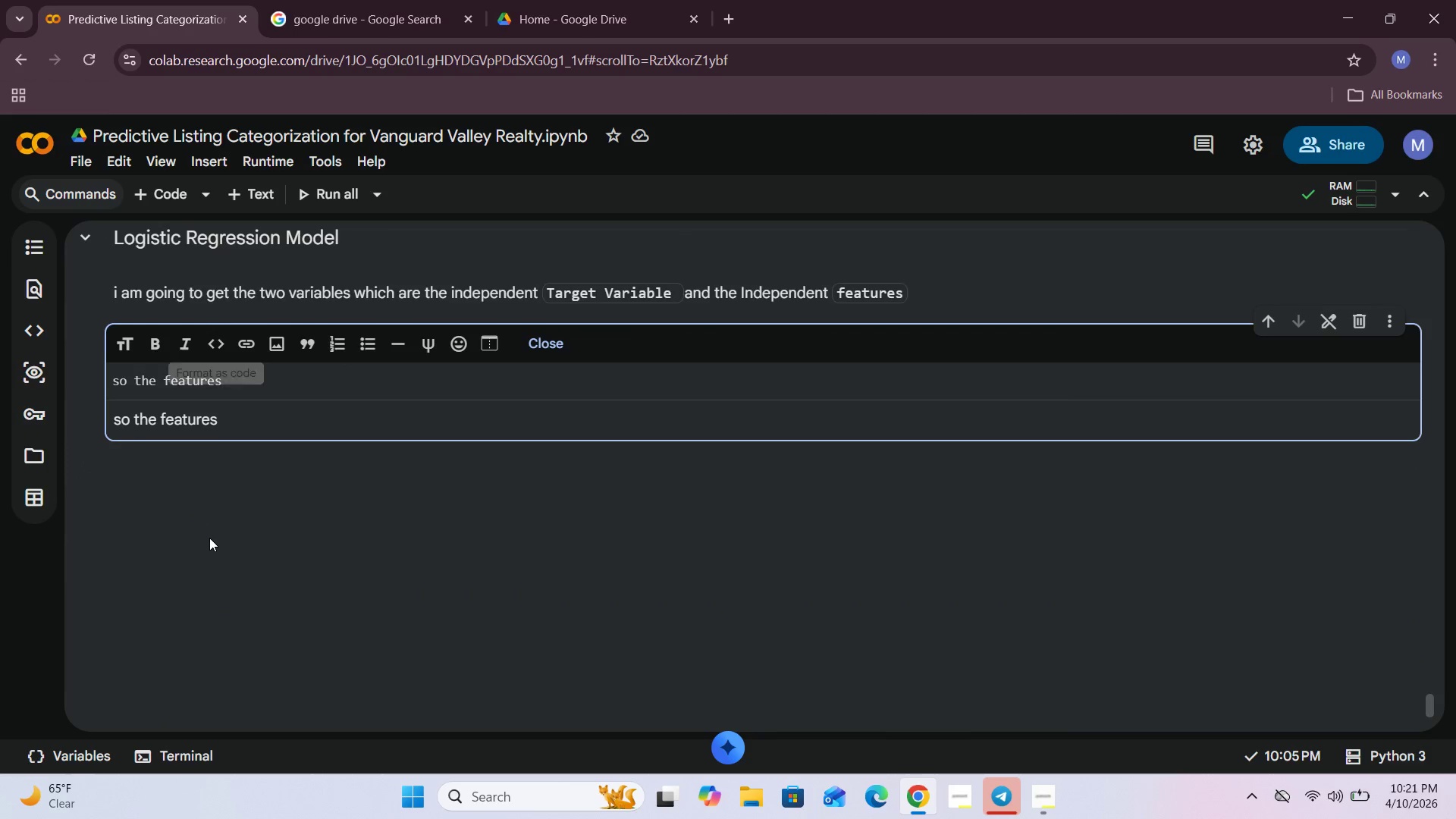 
scroll: coordinate [209, 538], scroll_direction: up, amount: 2.0
 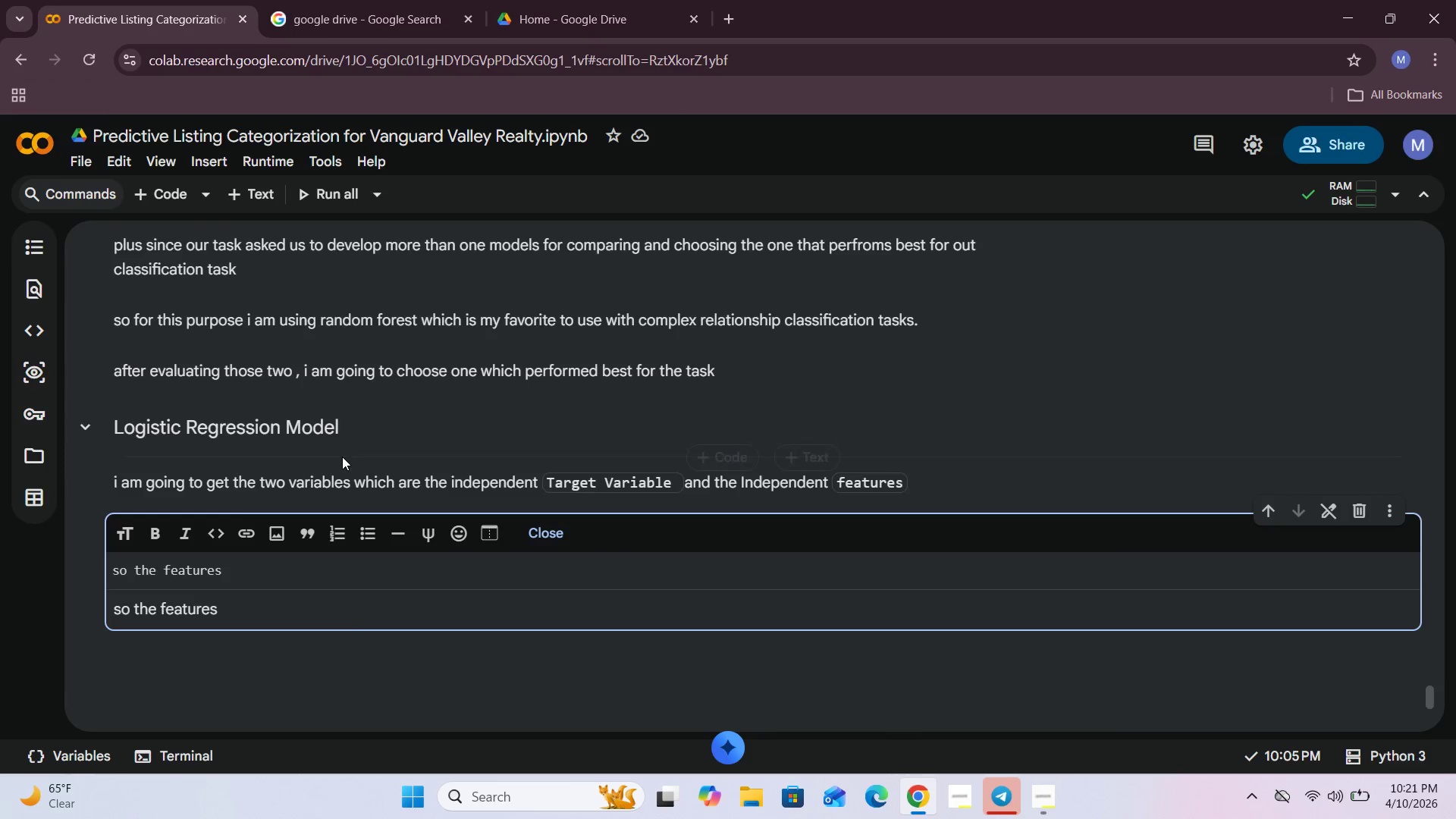 
left_click([340, 480])
 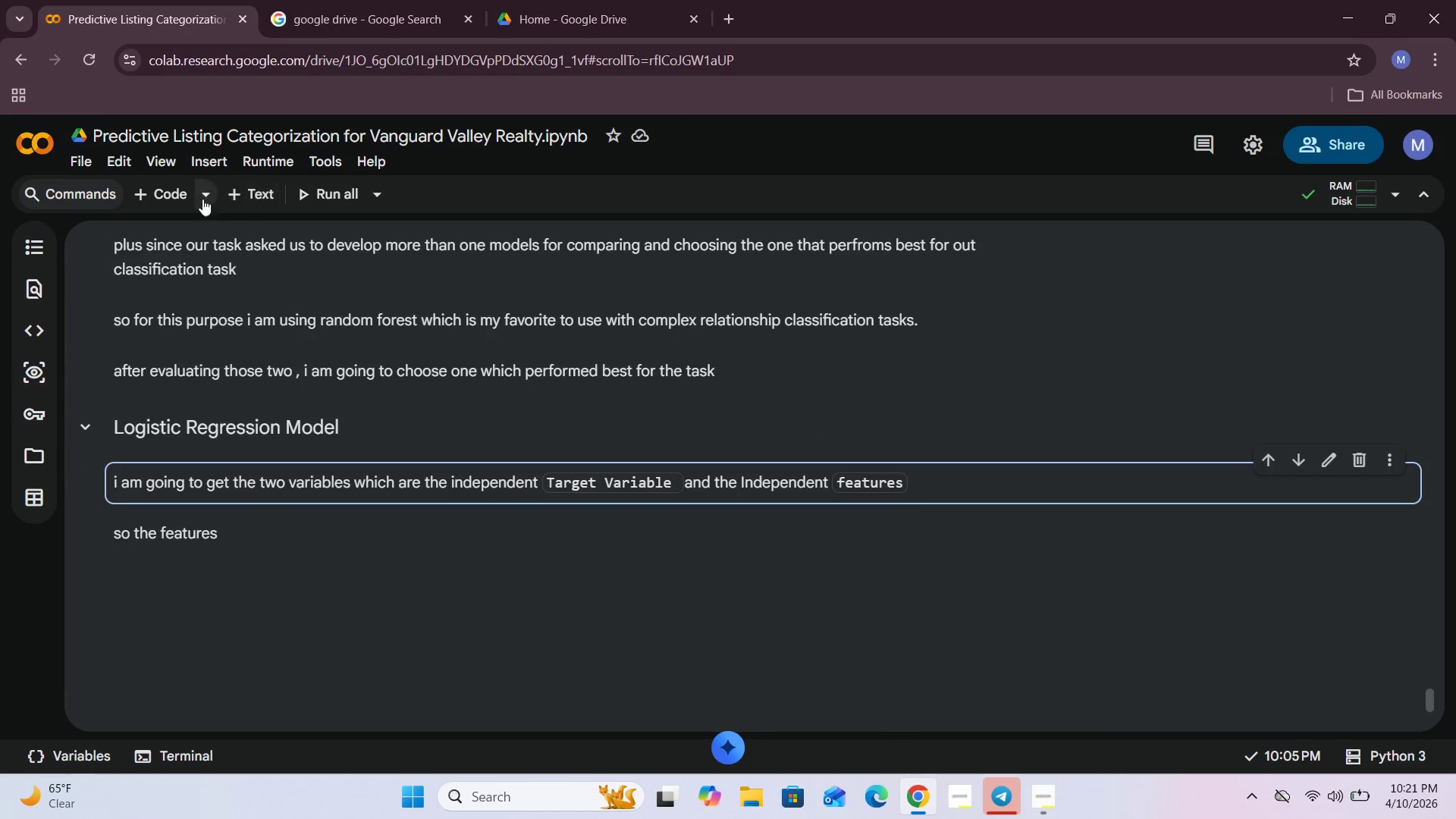 
left_click([143, 199])
 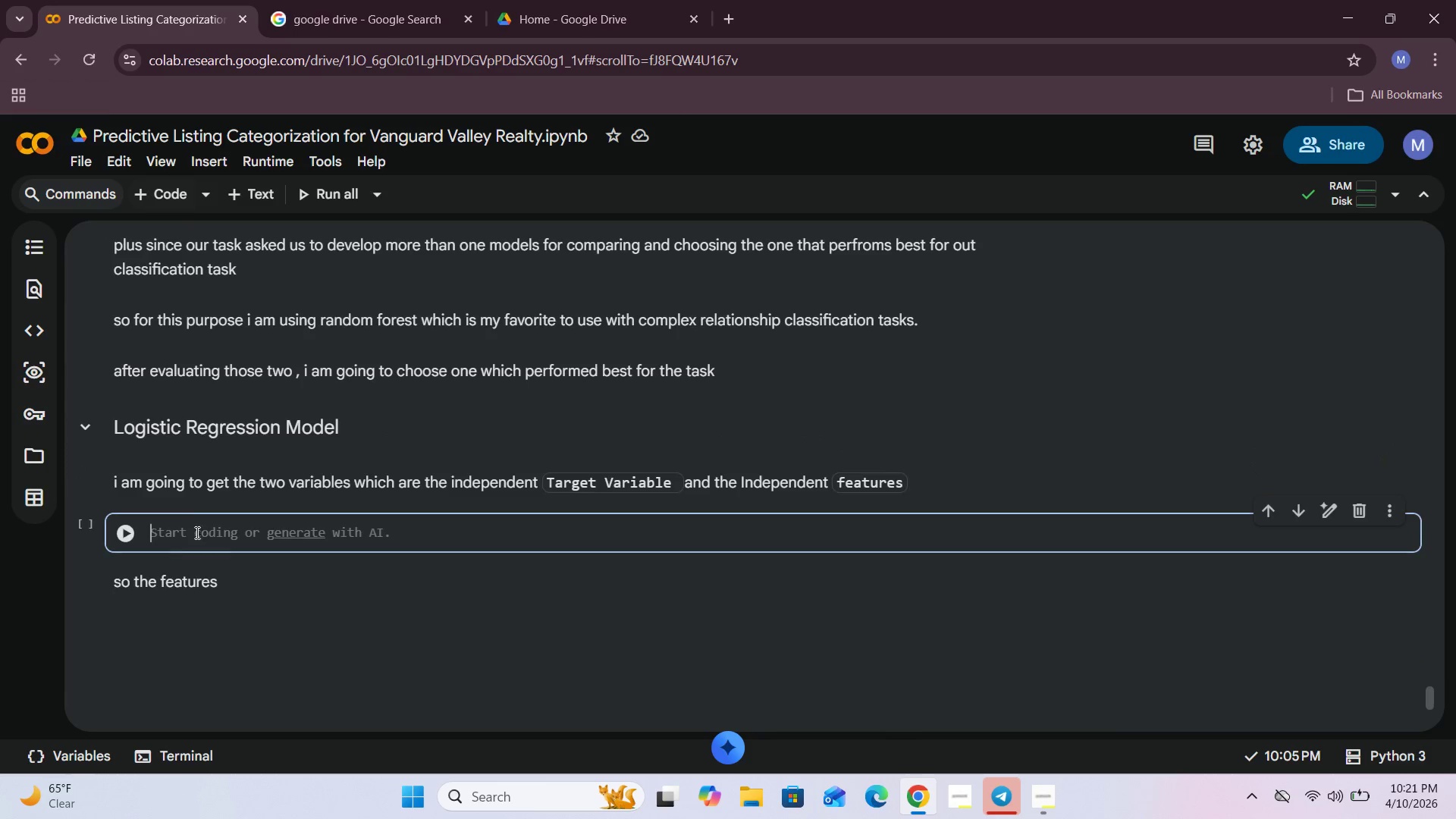 
left_click([195, 535])
 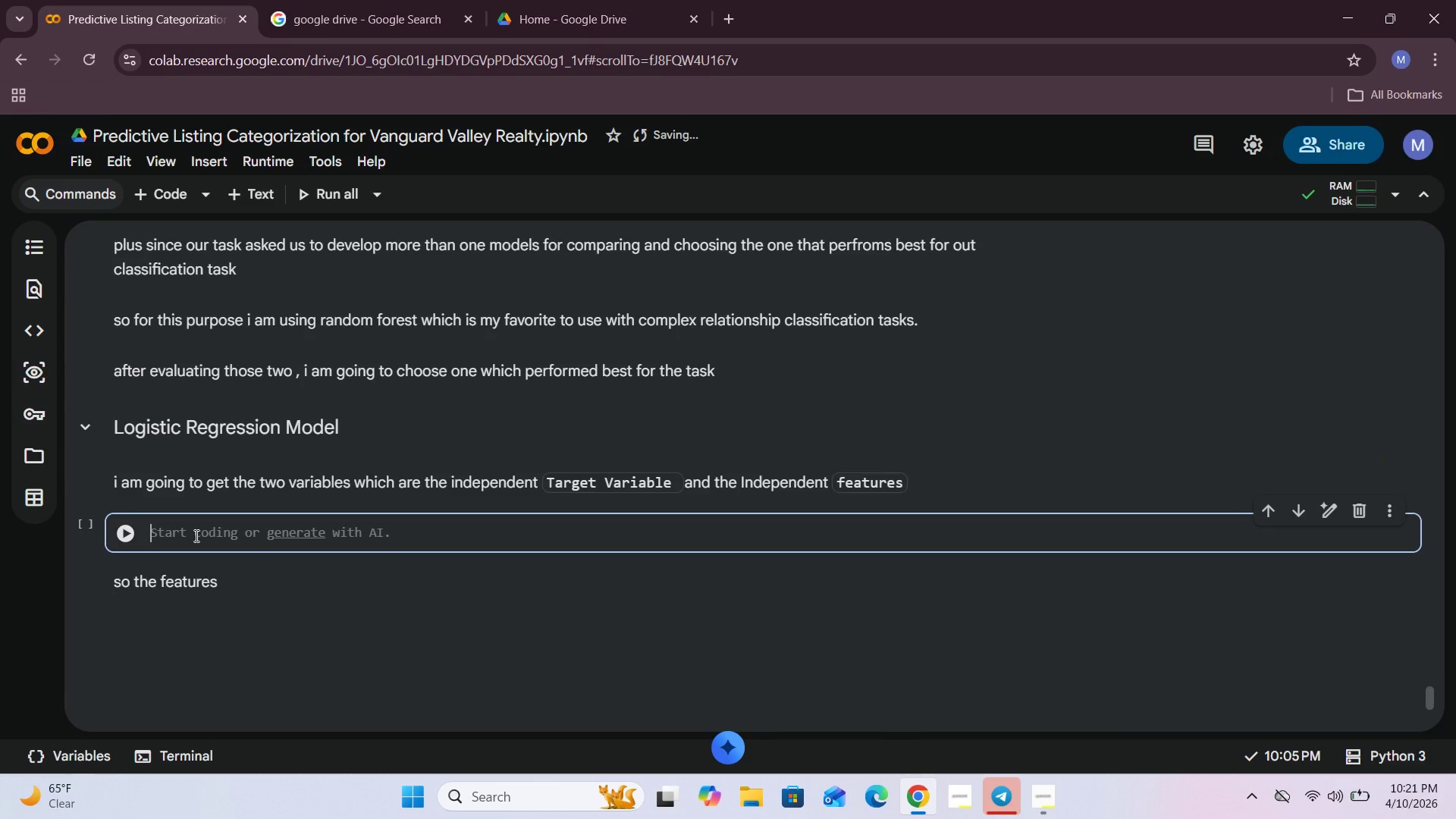 
key(S)
 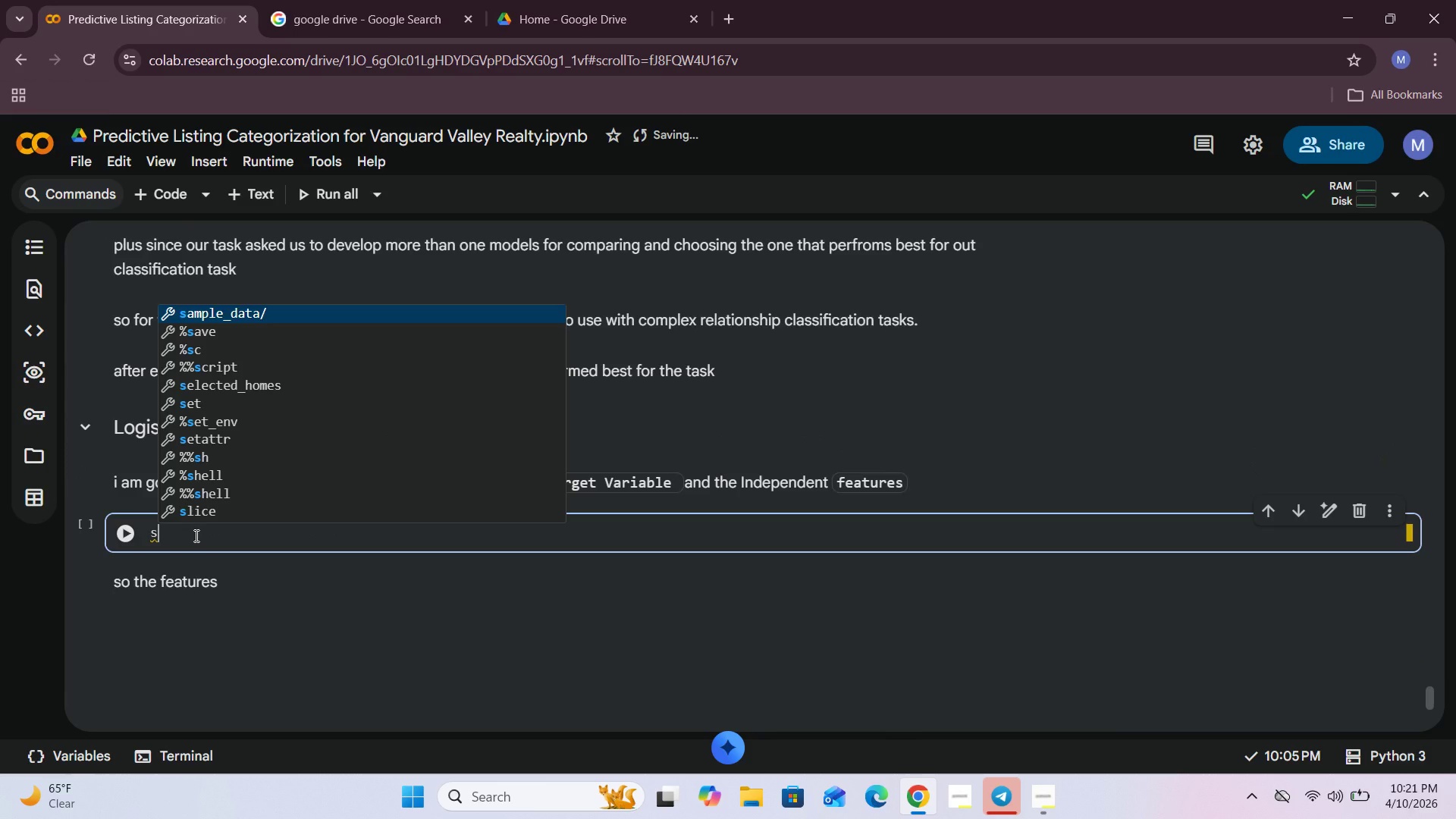 
type(elected)
 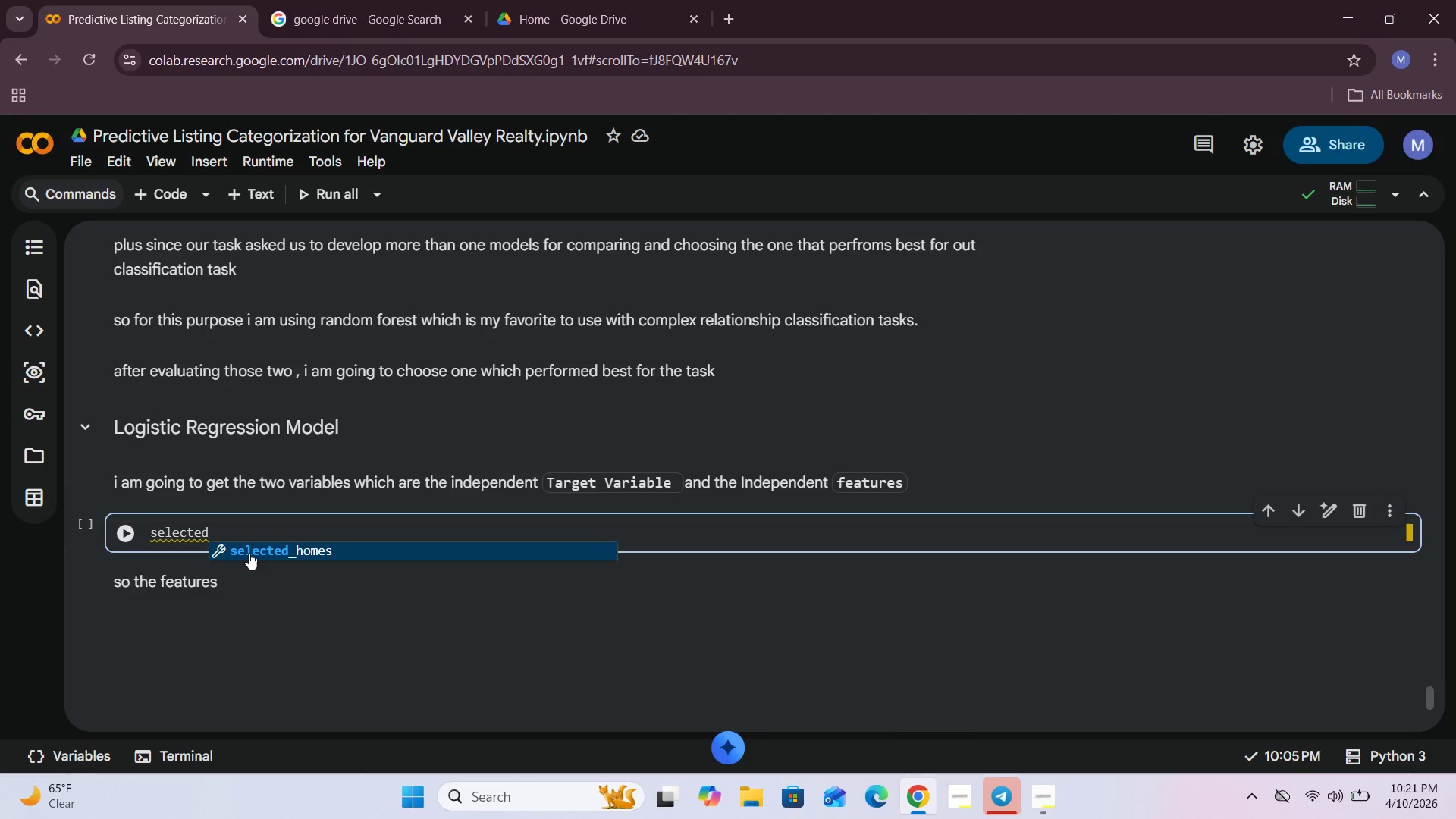 
left_click([249, 553])
 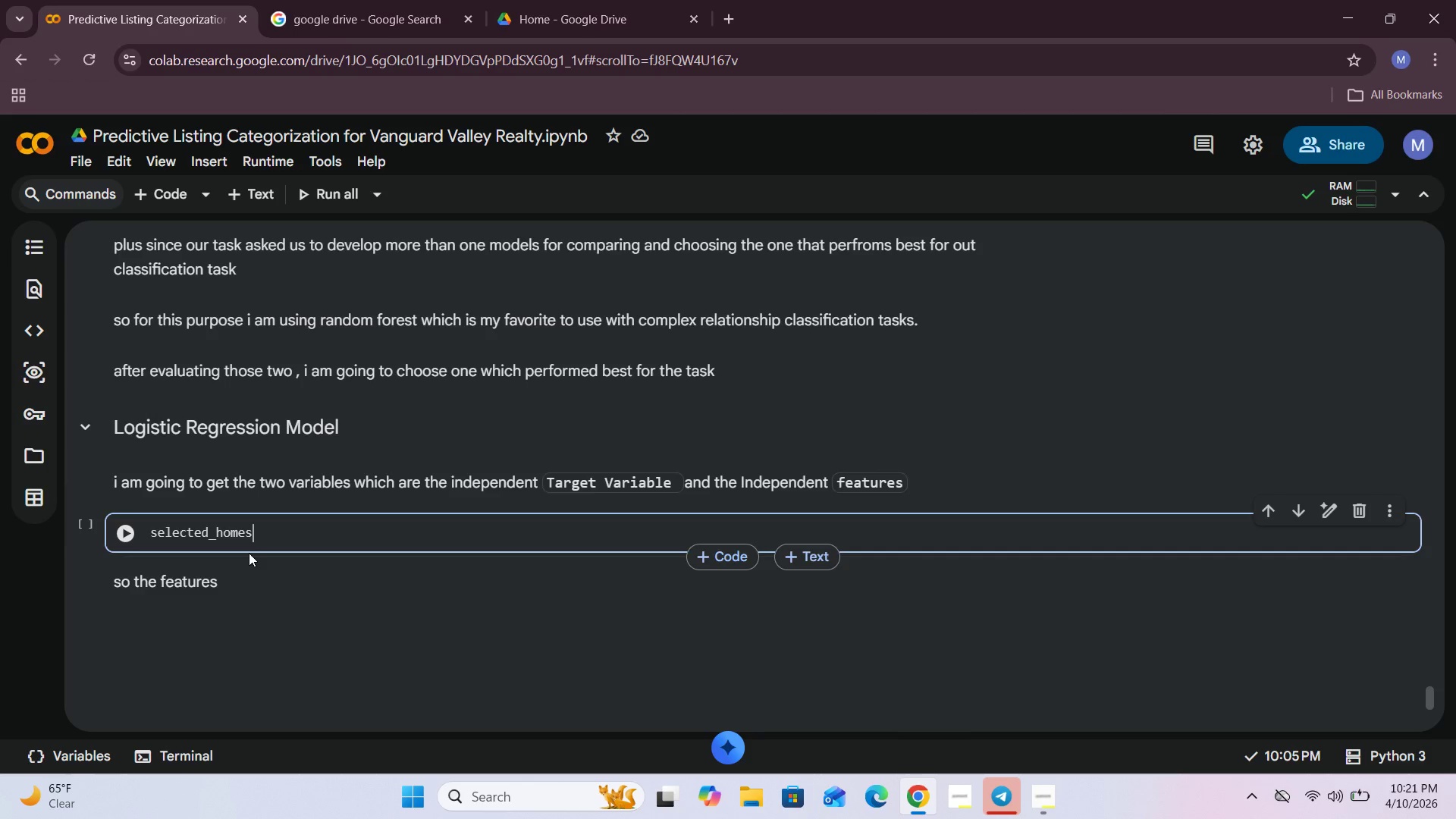 
type(.head()
 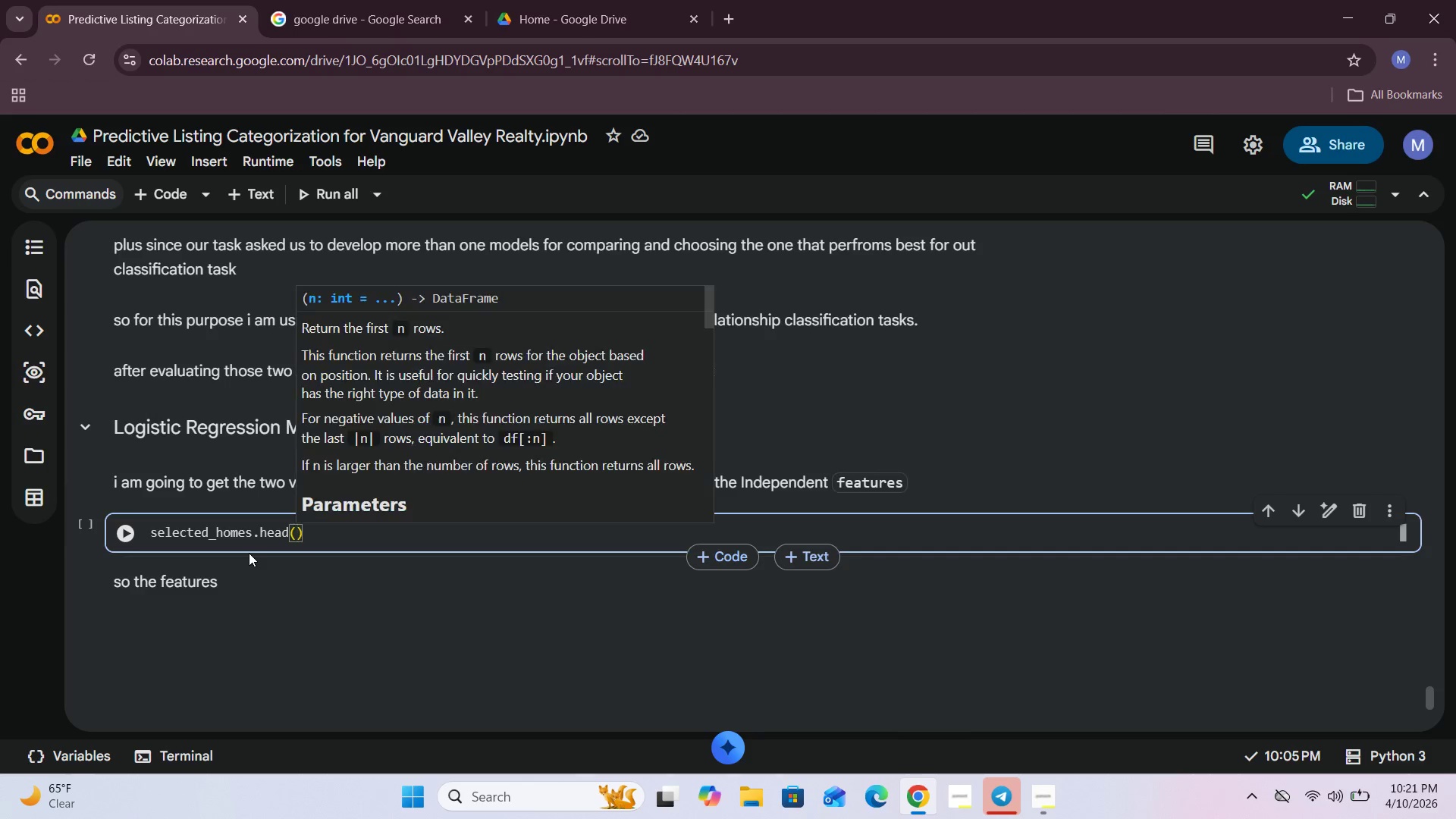 
mouse_move([153, 554])
 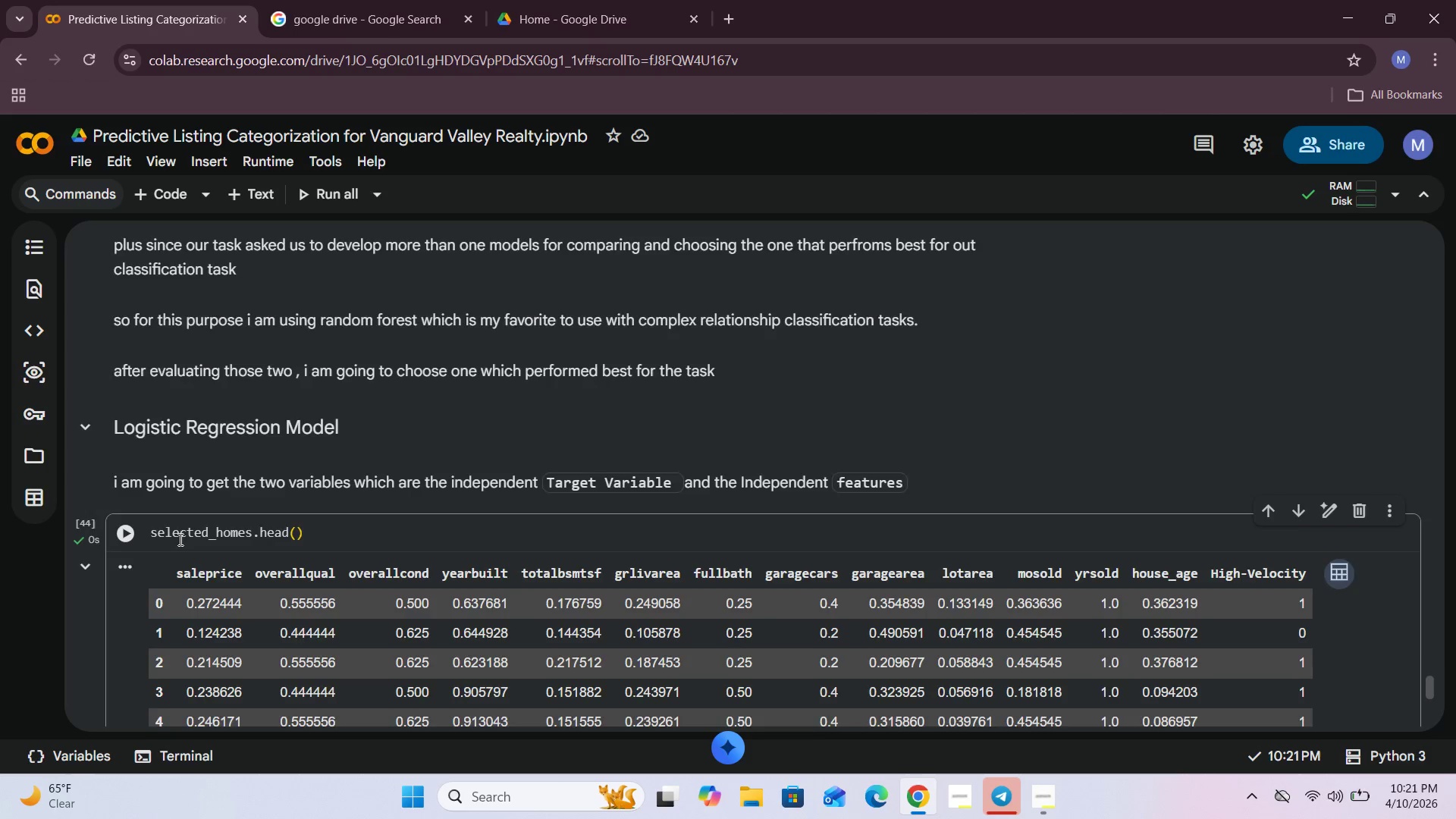 
scroll: coordinate [179, 539], scroll_direction: down, amount: 4.0
 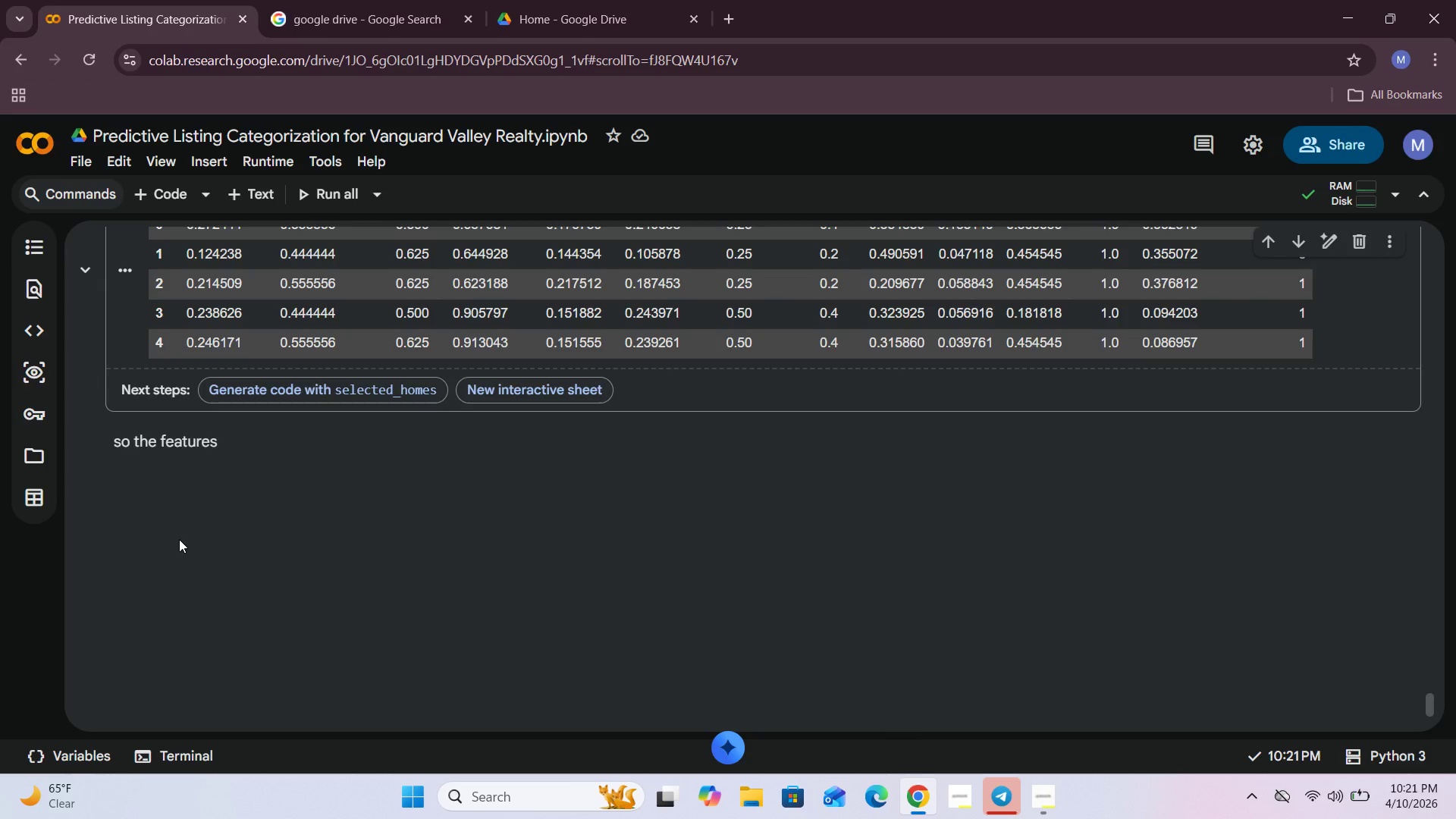 
scroll: coordinate [179, 539], scroll_direction: up, amount: 1.0
 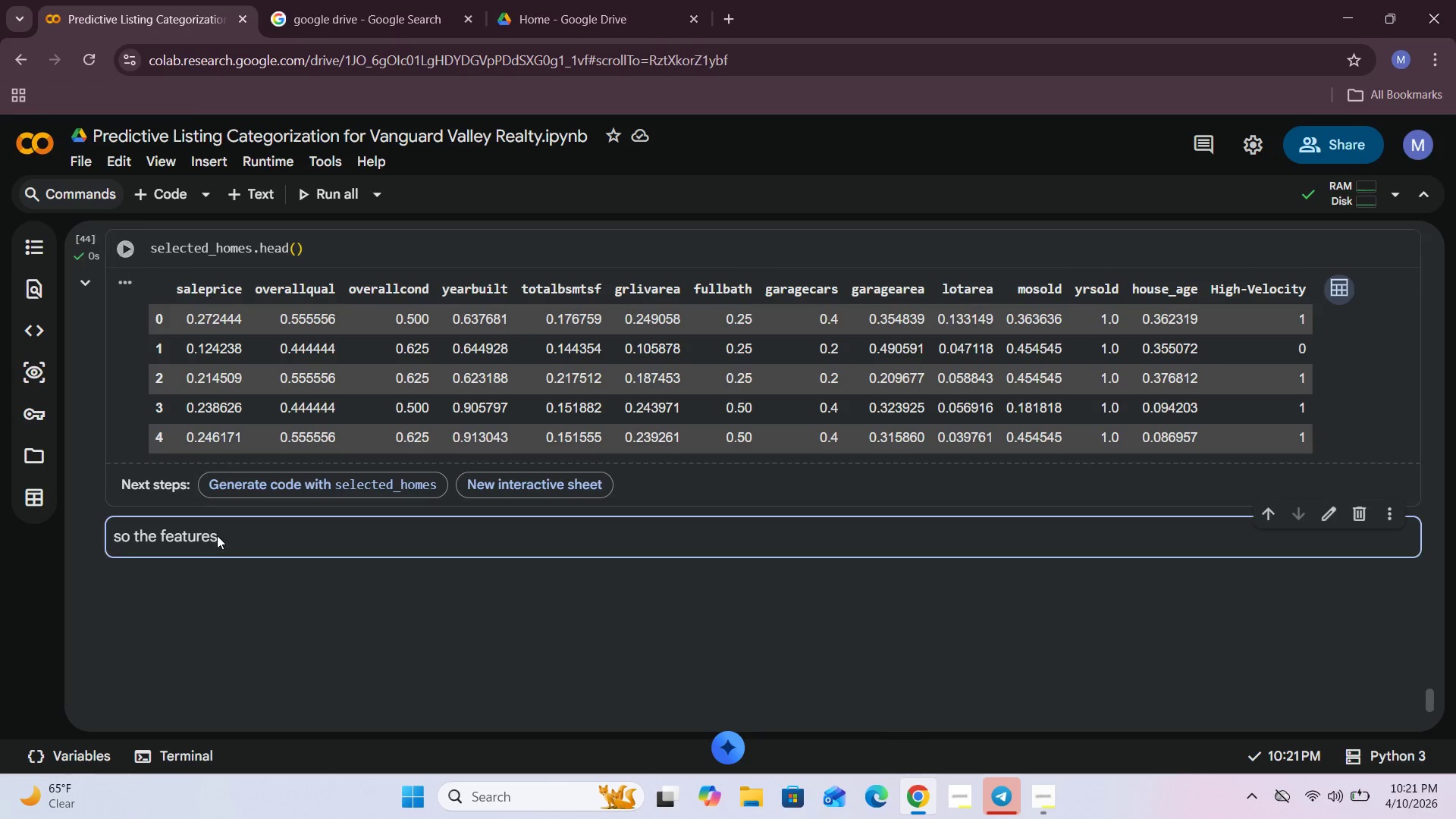 
double_click([227, 538])
 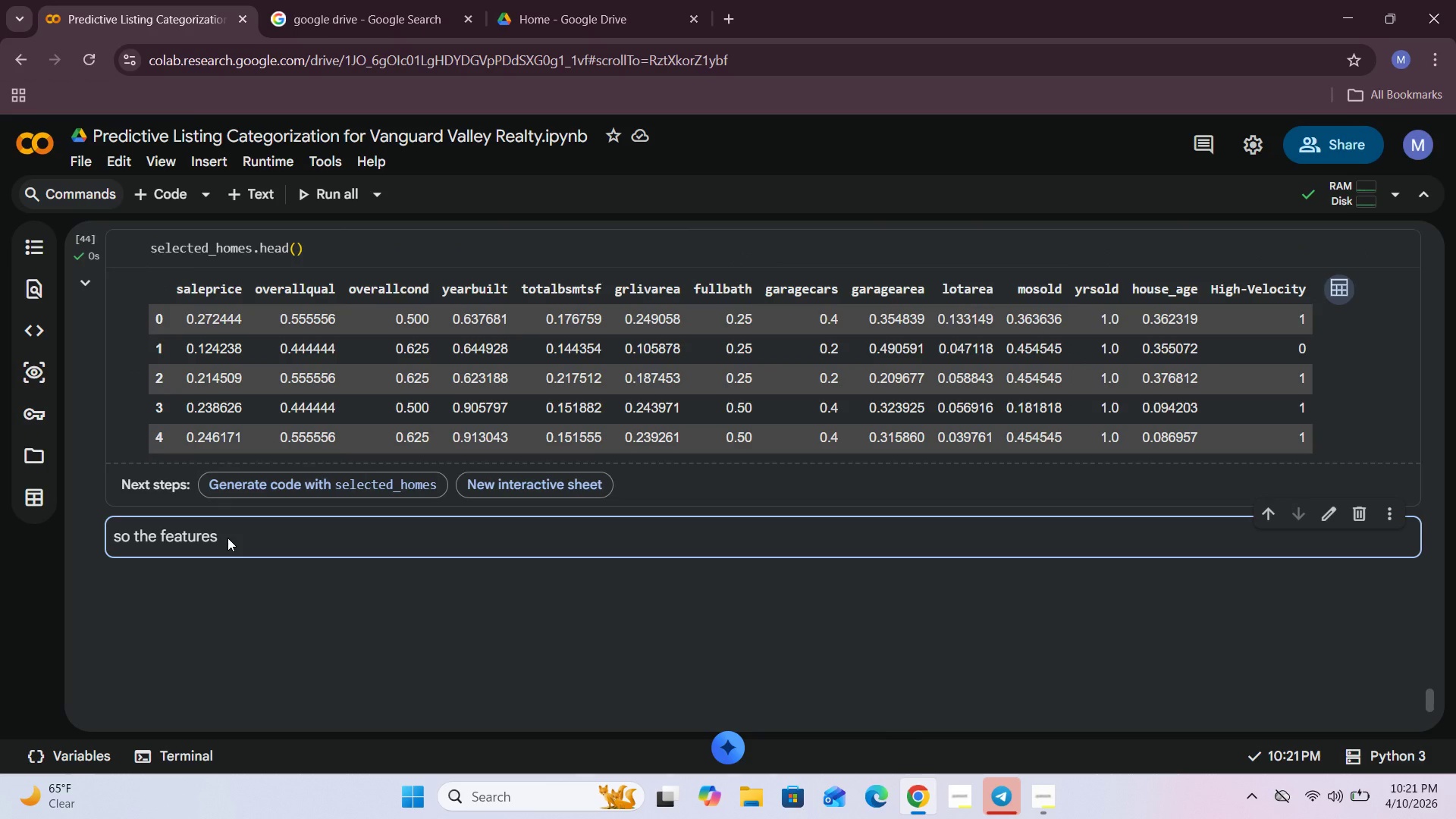 
triple_click([228, 538])
 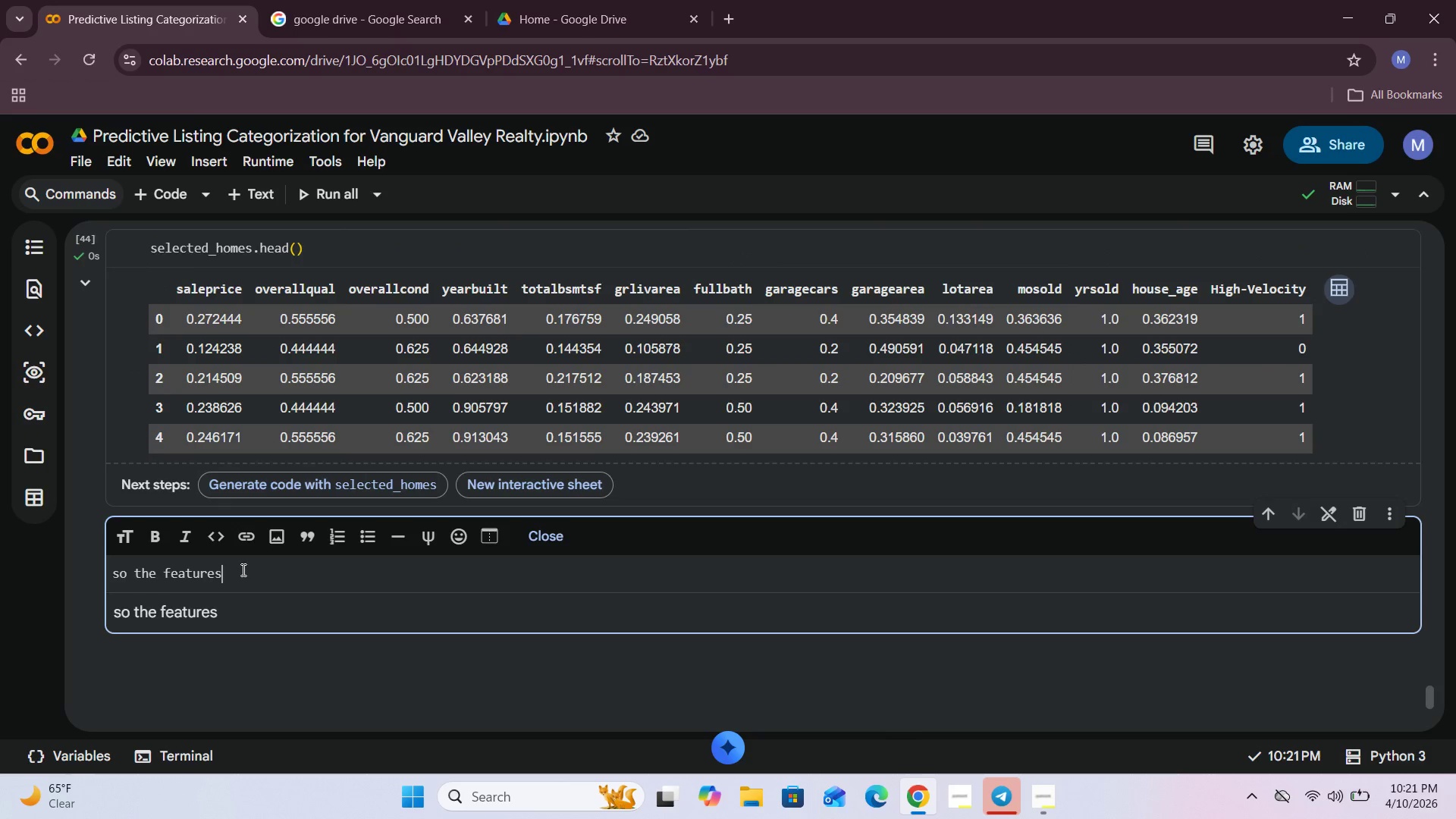 
key(Space)
 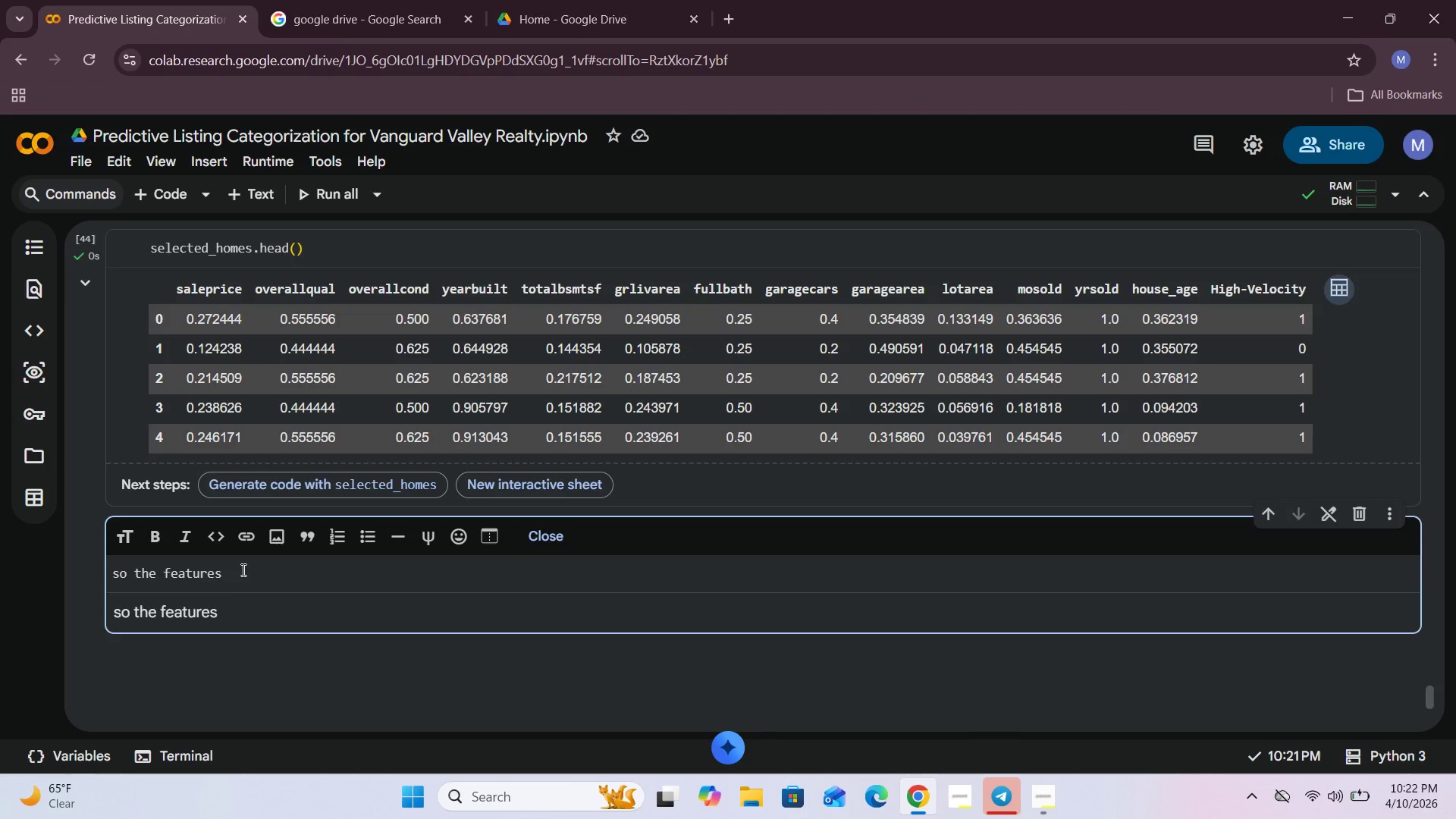 
wait(11.83)
 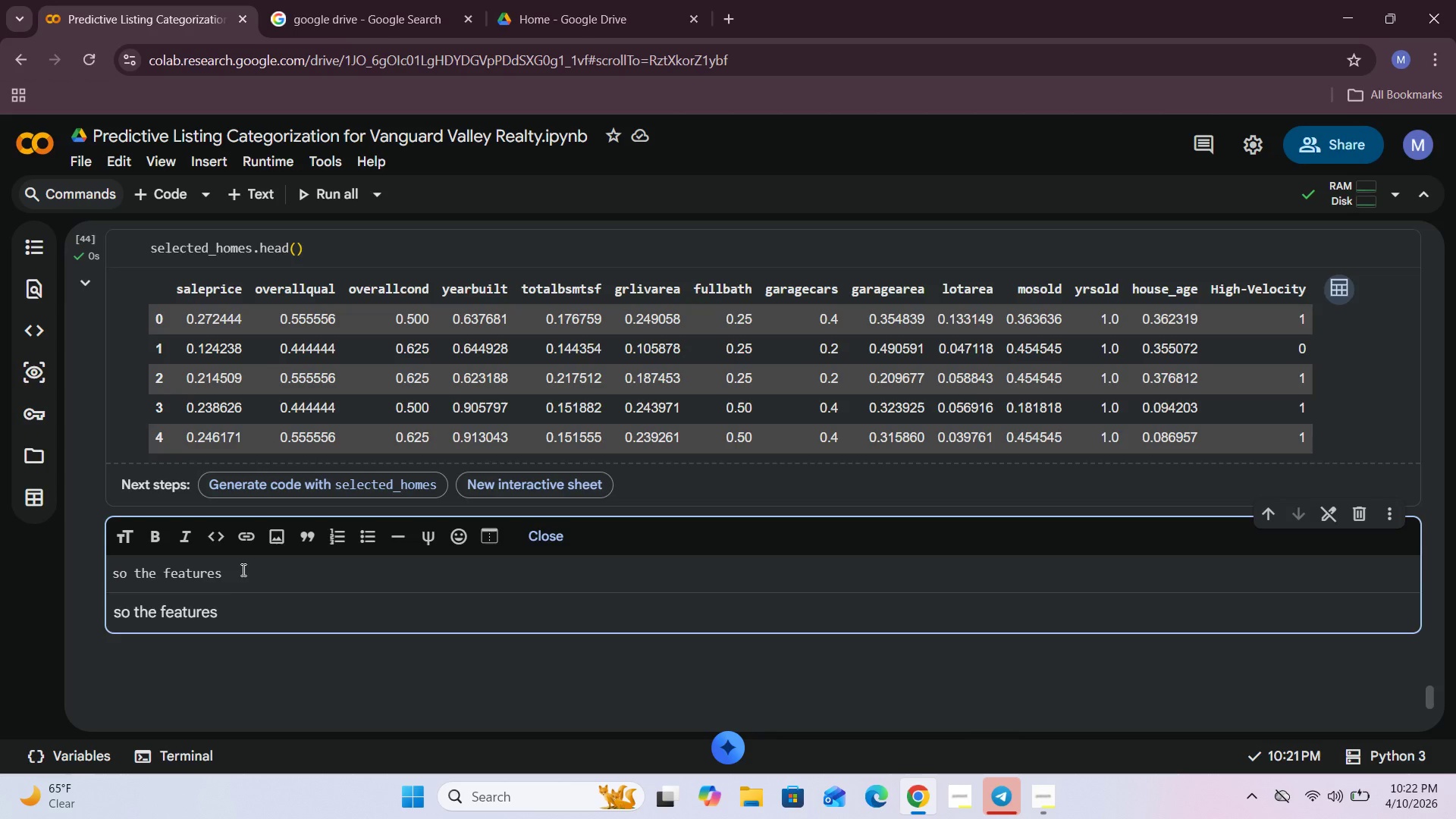 
type(am )
key(Backspace)
key(Backspace)
key(Backspace)
type(iam going to use are all the variables fo)
key(Backspace)
key(Backspace)
type(of the selected )
key(Backspace)
type(_homes dataset except the High-Velov)
key(Backspace)
type(city`)
 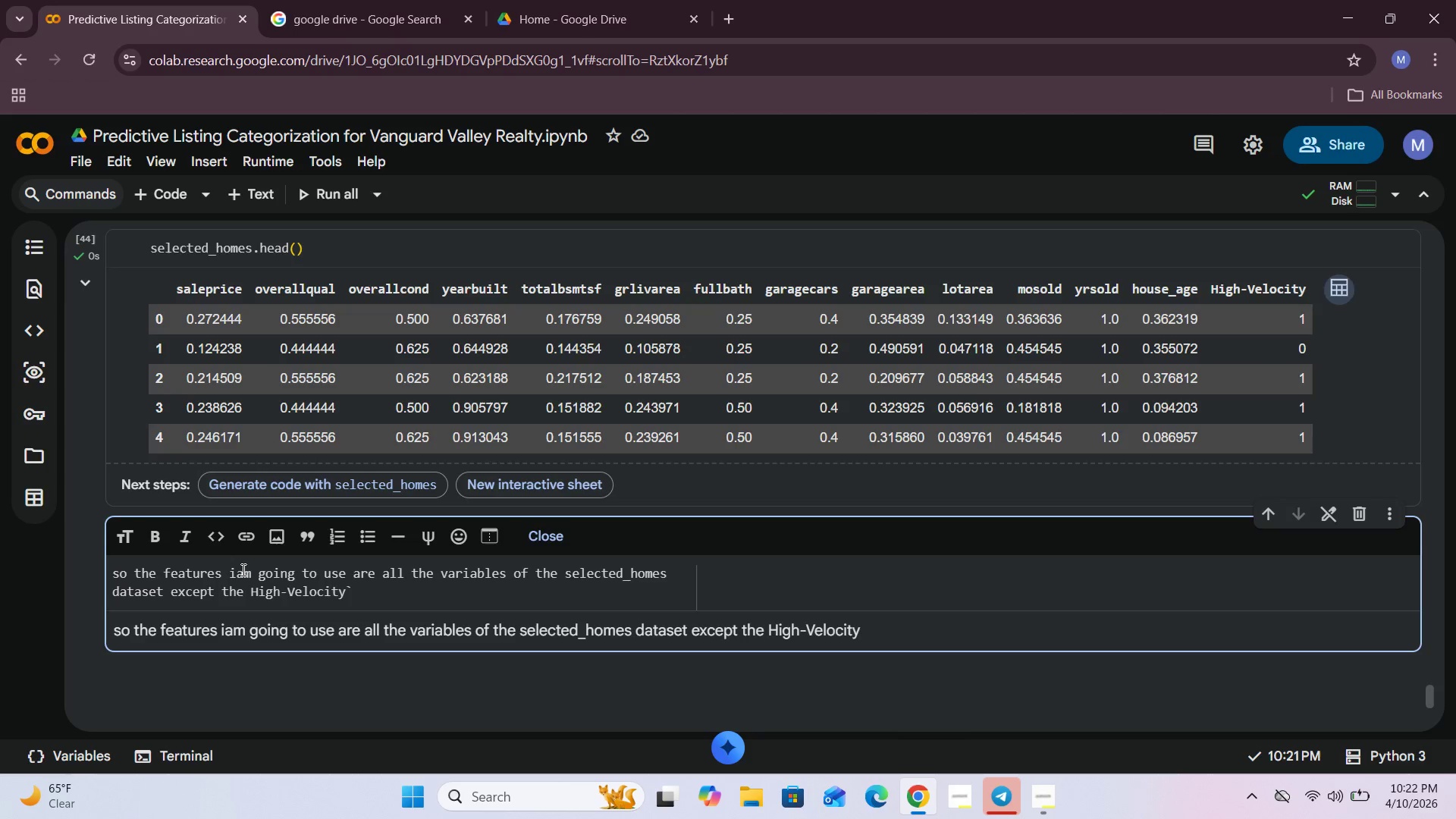 
hold_key(key=ArrowLeft, duration=0.66)
 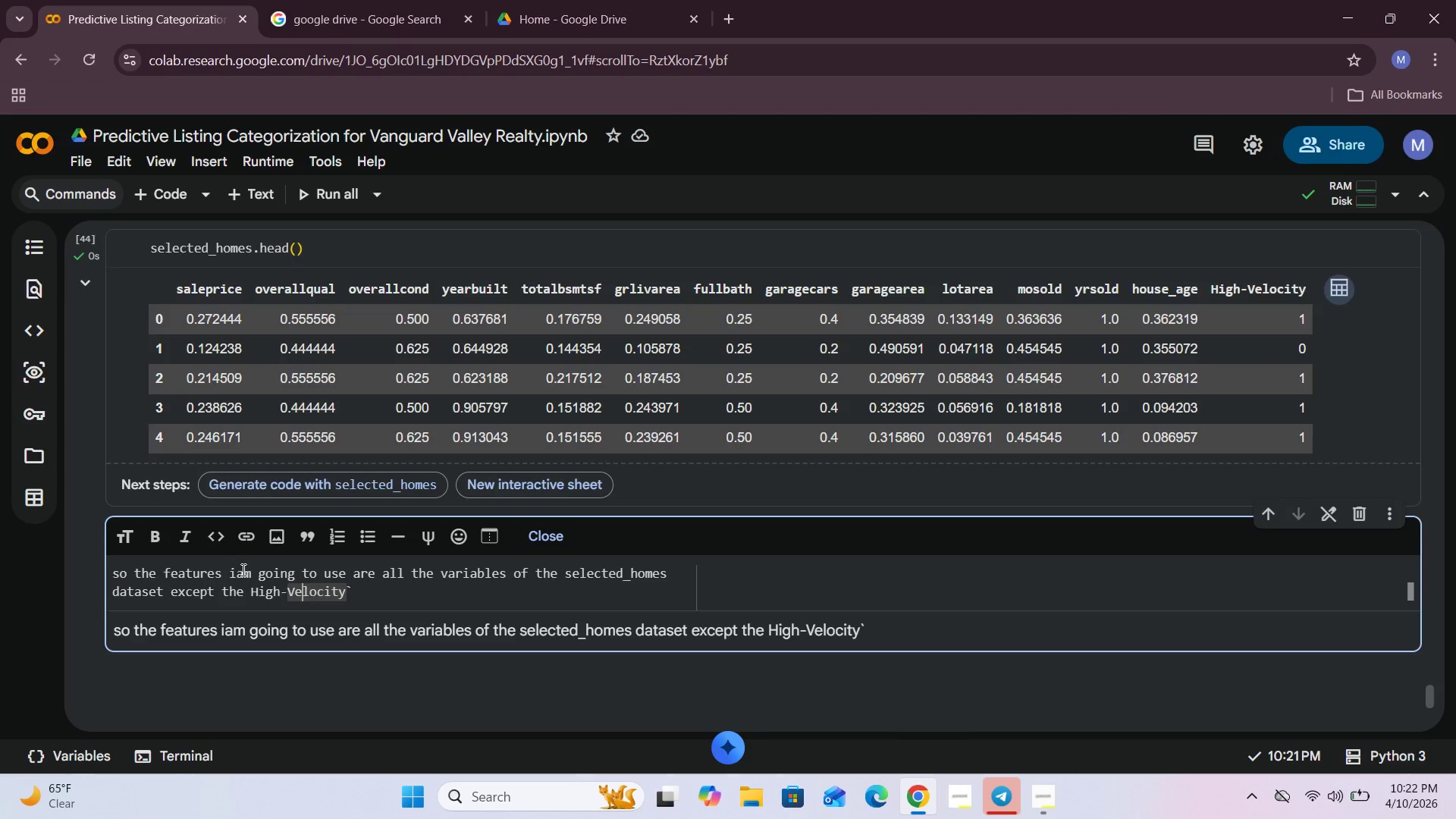 
hold_key(key=ArrowLeft, duration=0.67)
 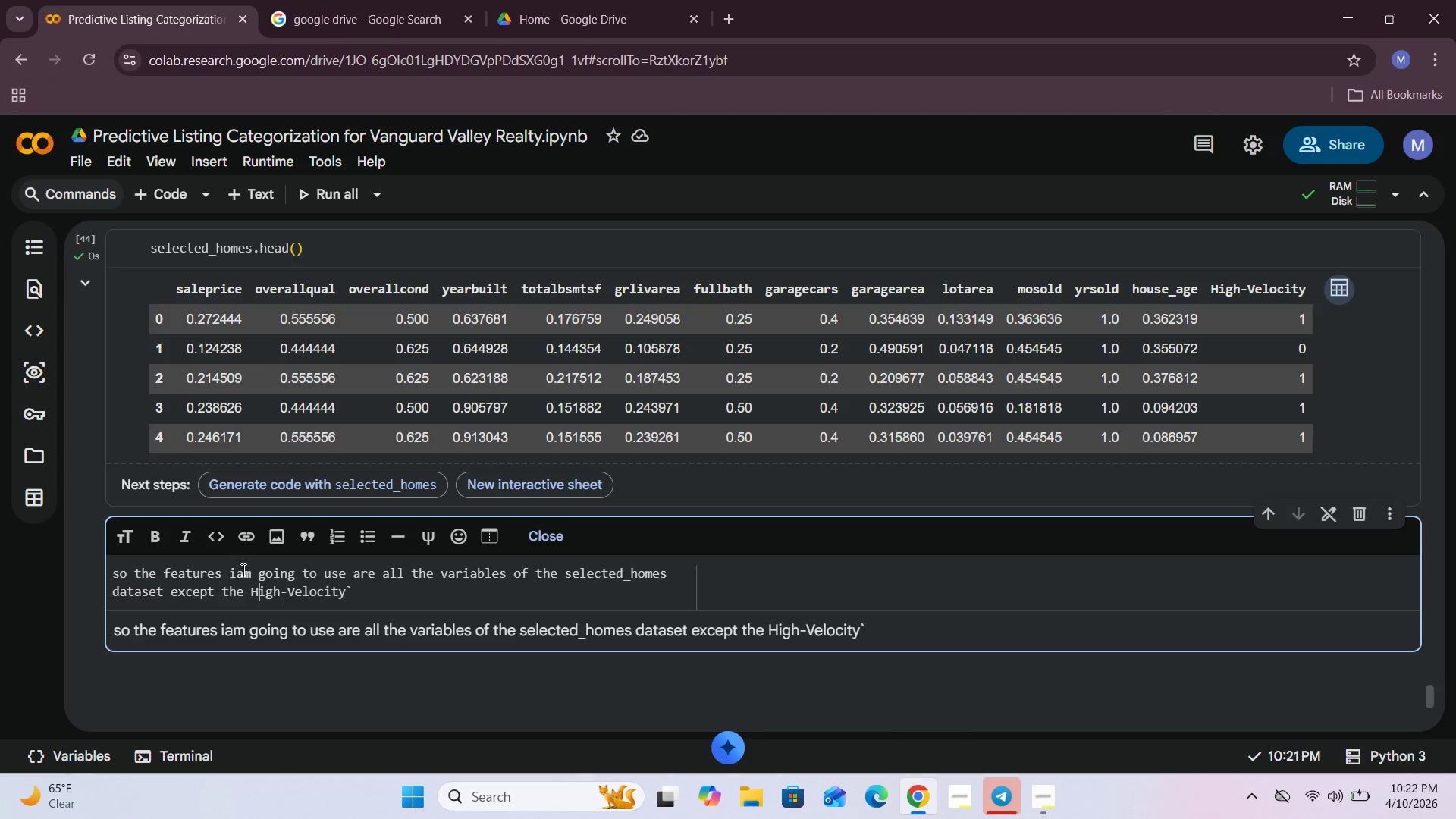 
key(ArrowLeft)
 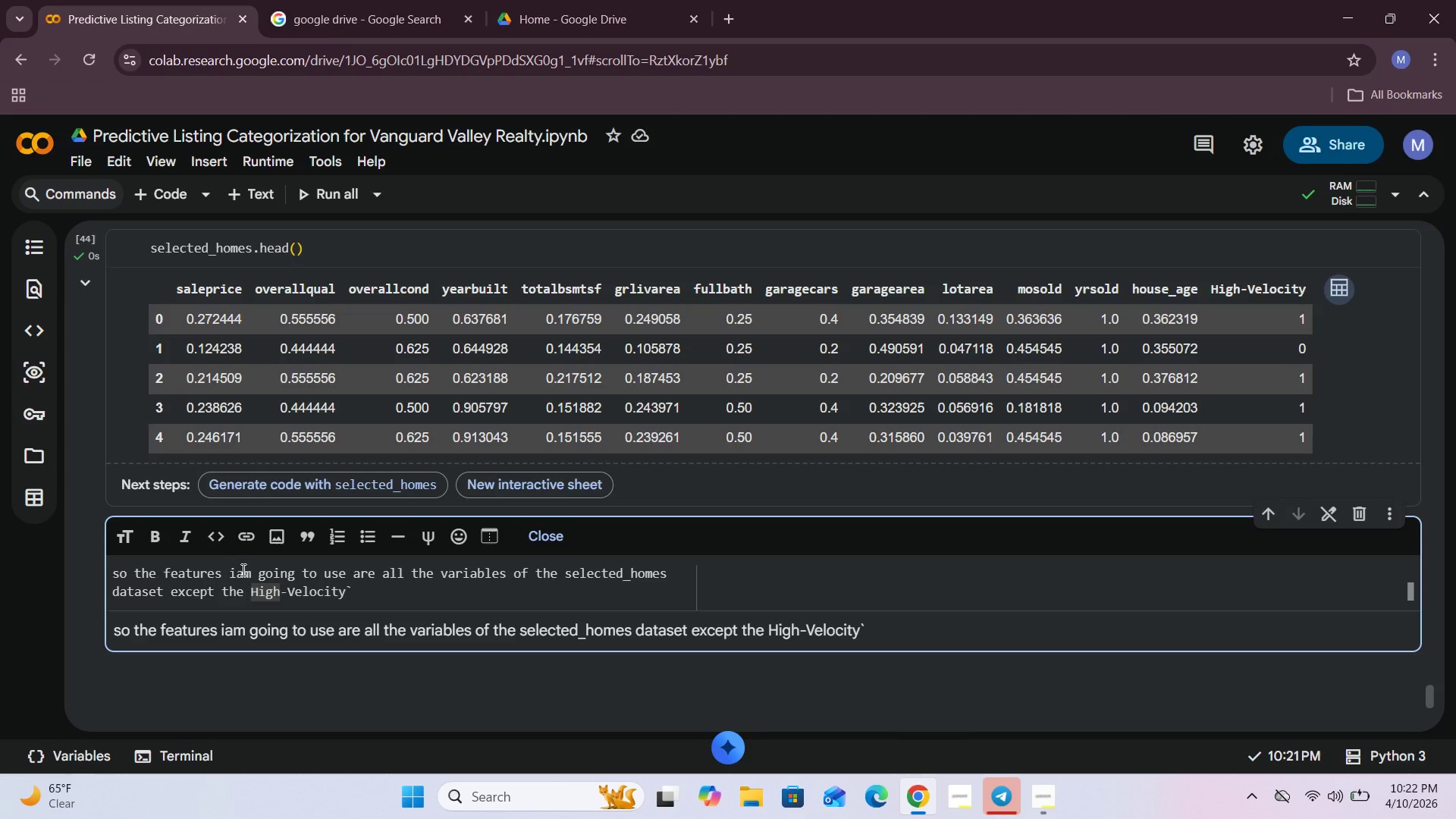 
key(Backquote)
 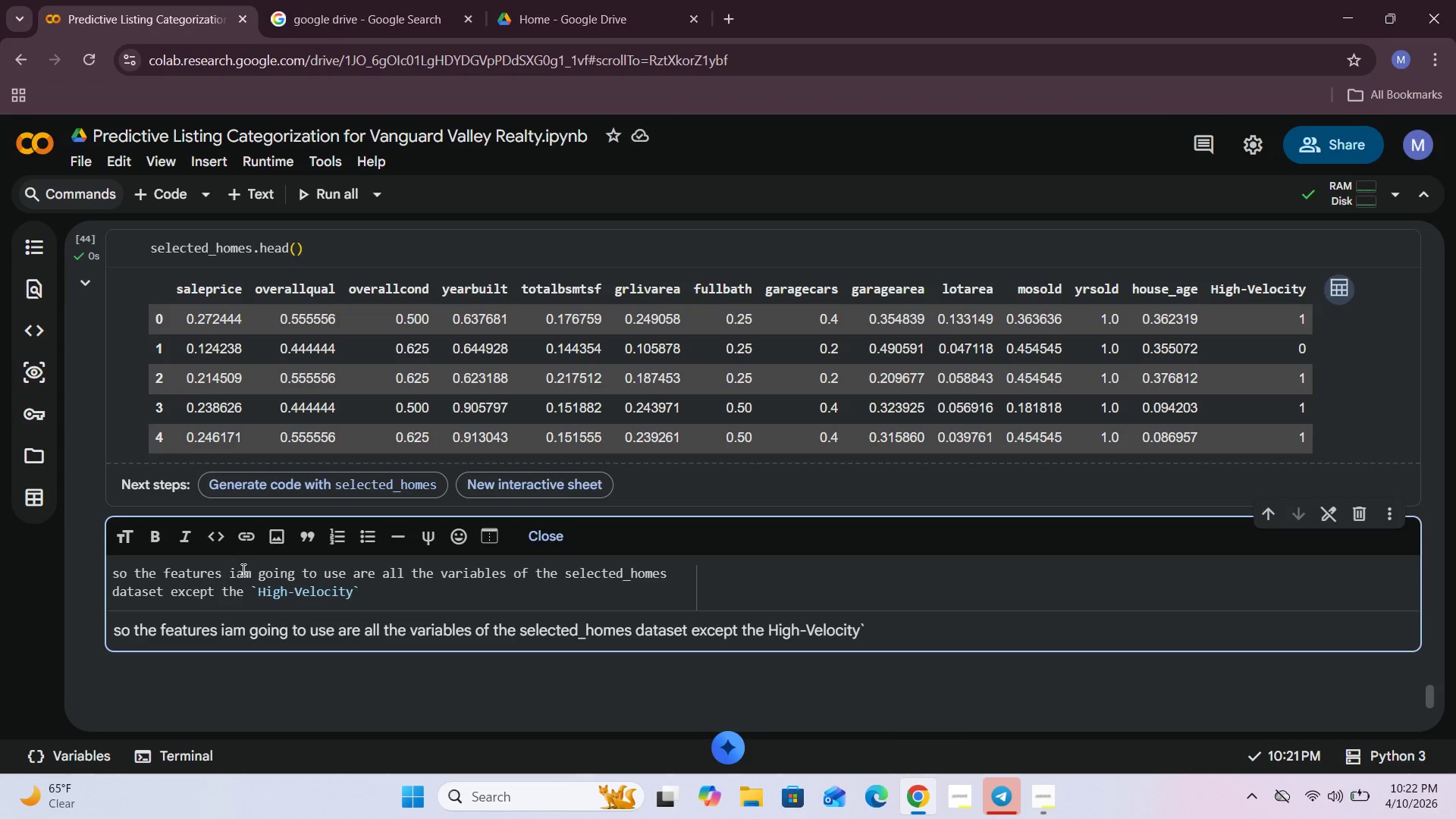 
hold_key(key=ArrowRight, duration=0.72)
 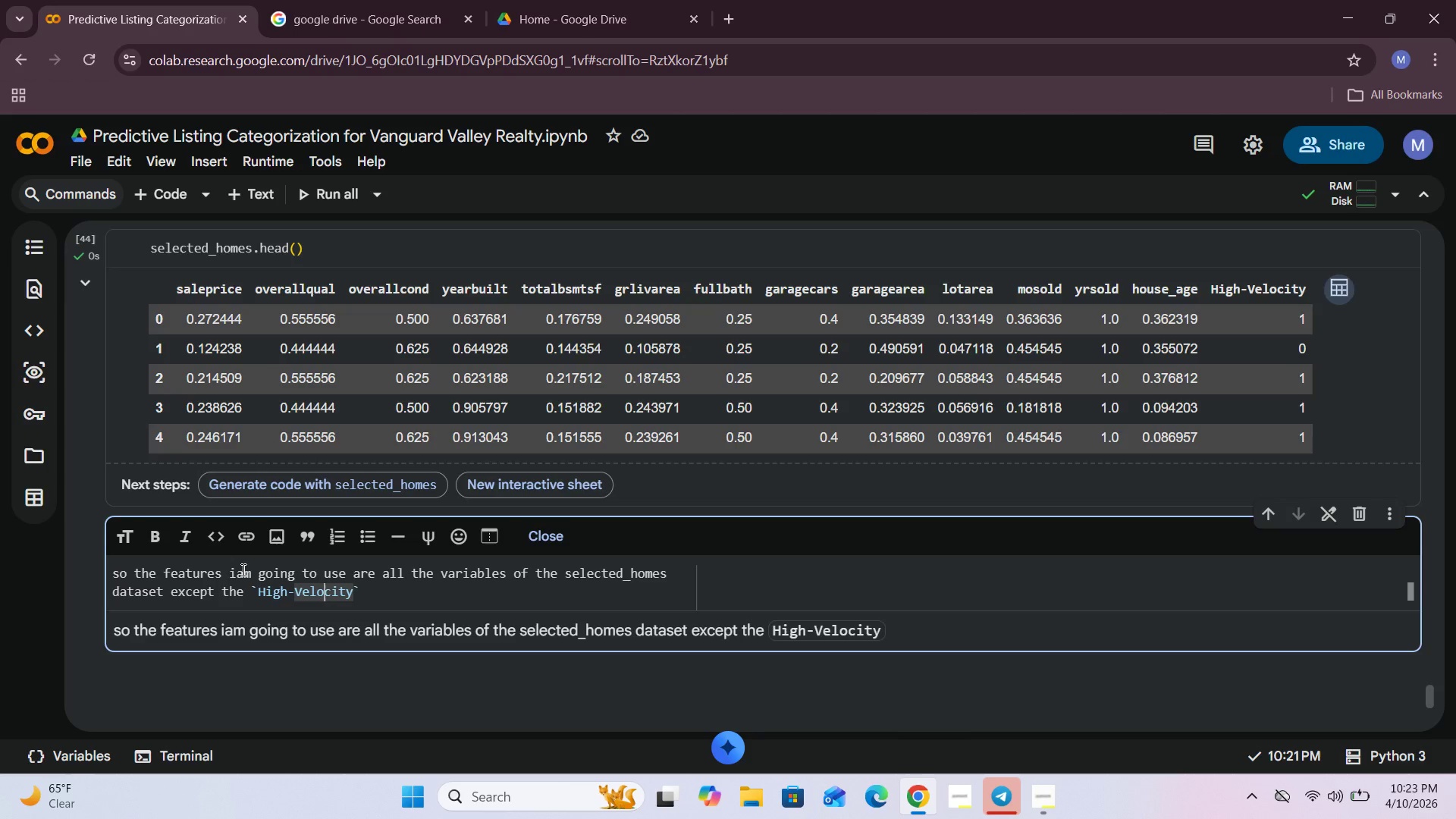 
key(ArrowRight)
 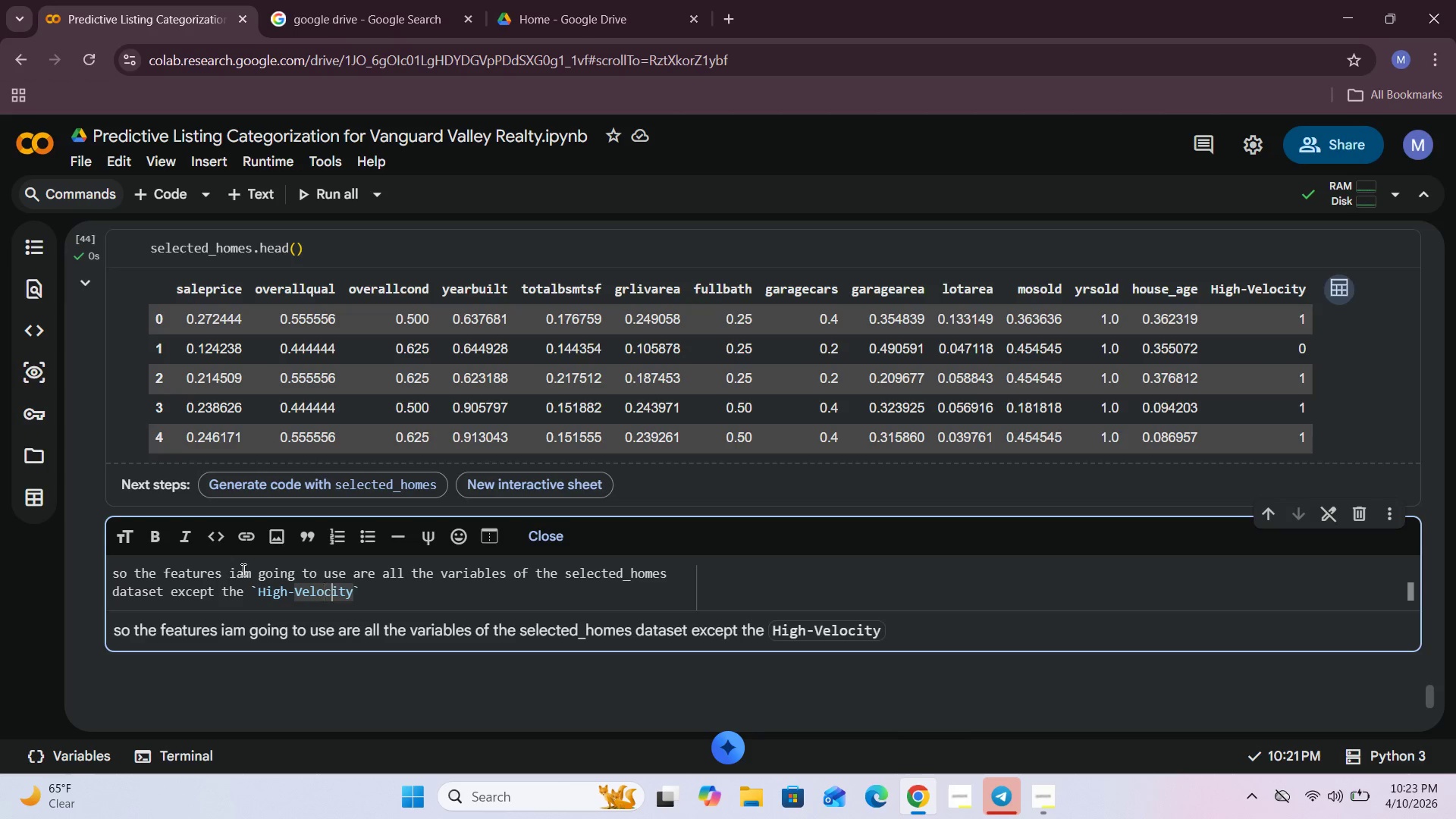 
key(ArrowRight)
 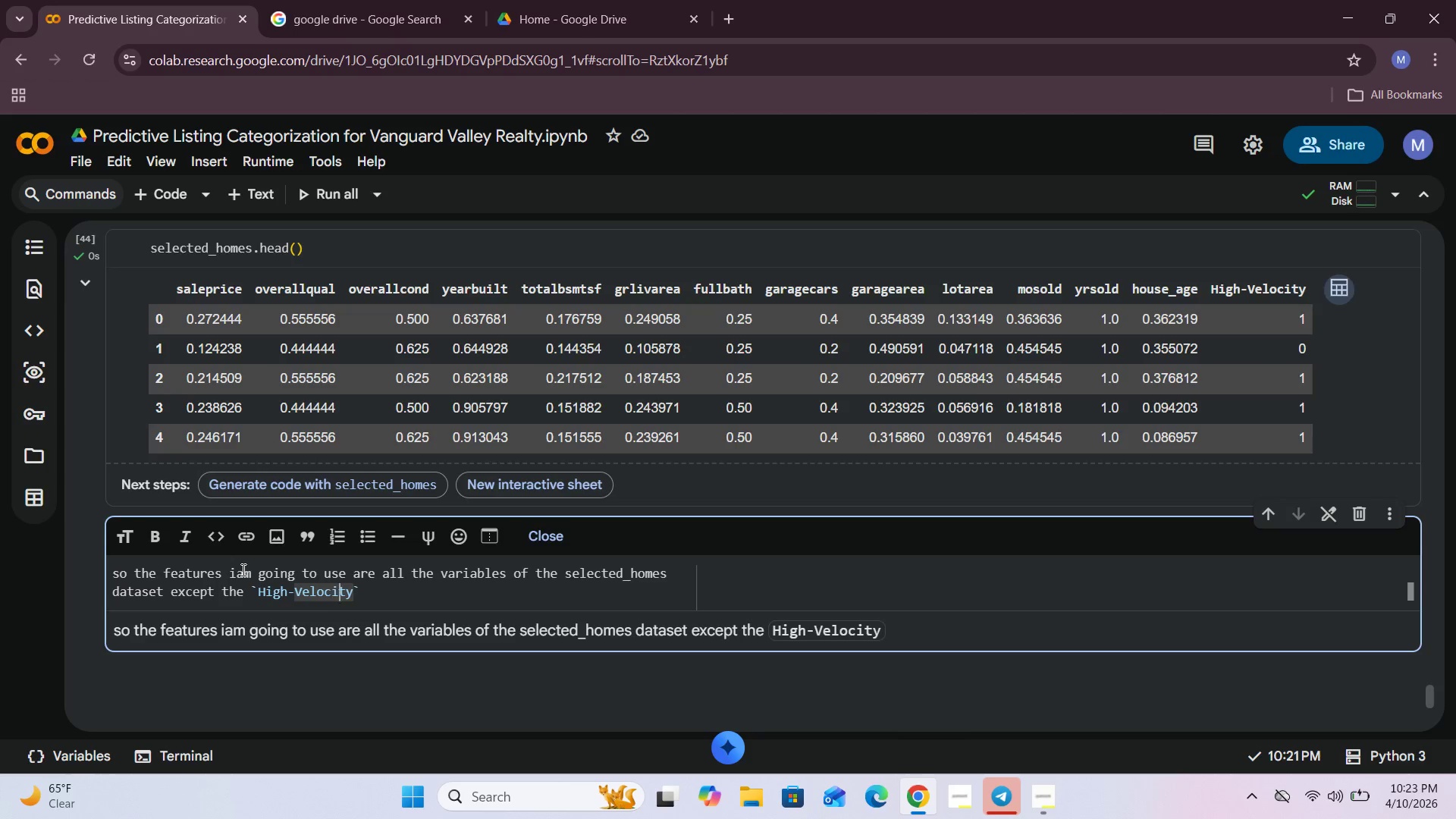 
key(ArrowRight)
 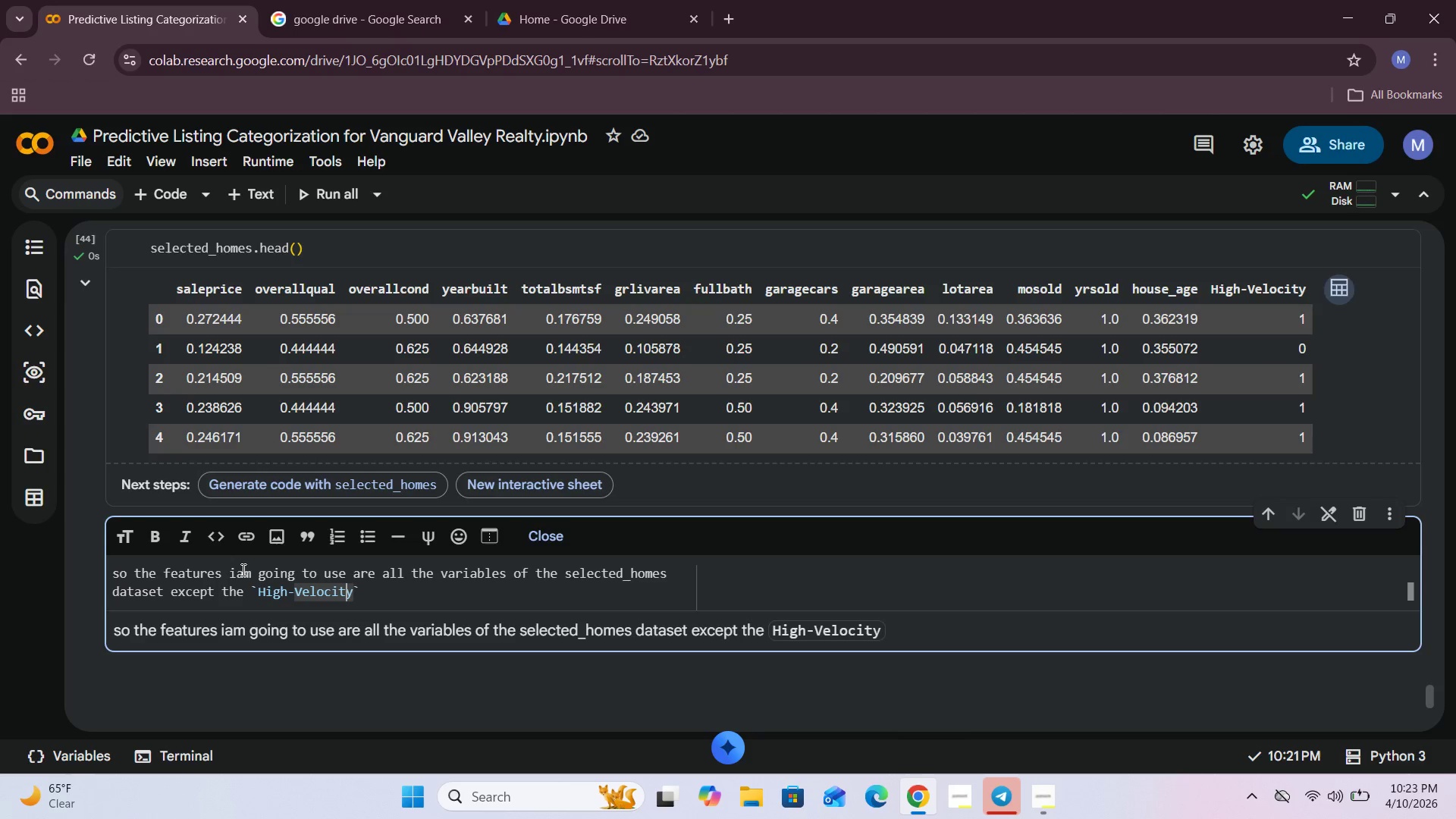 
key(ArrowRight)
 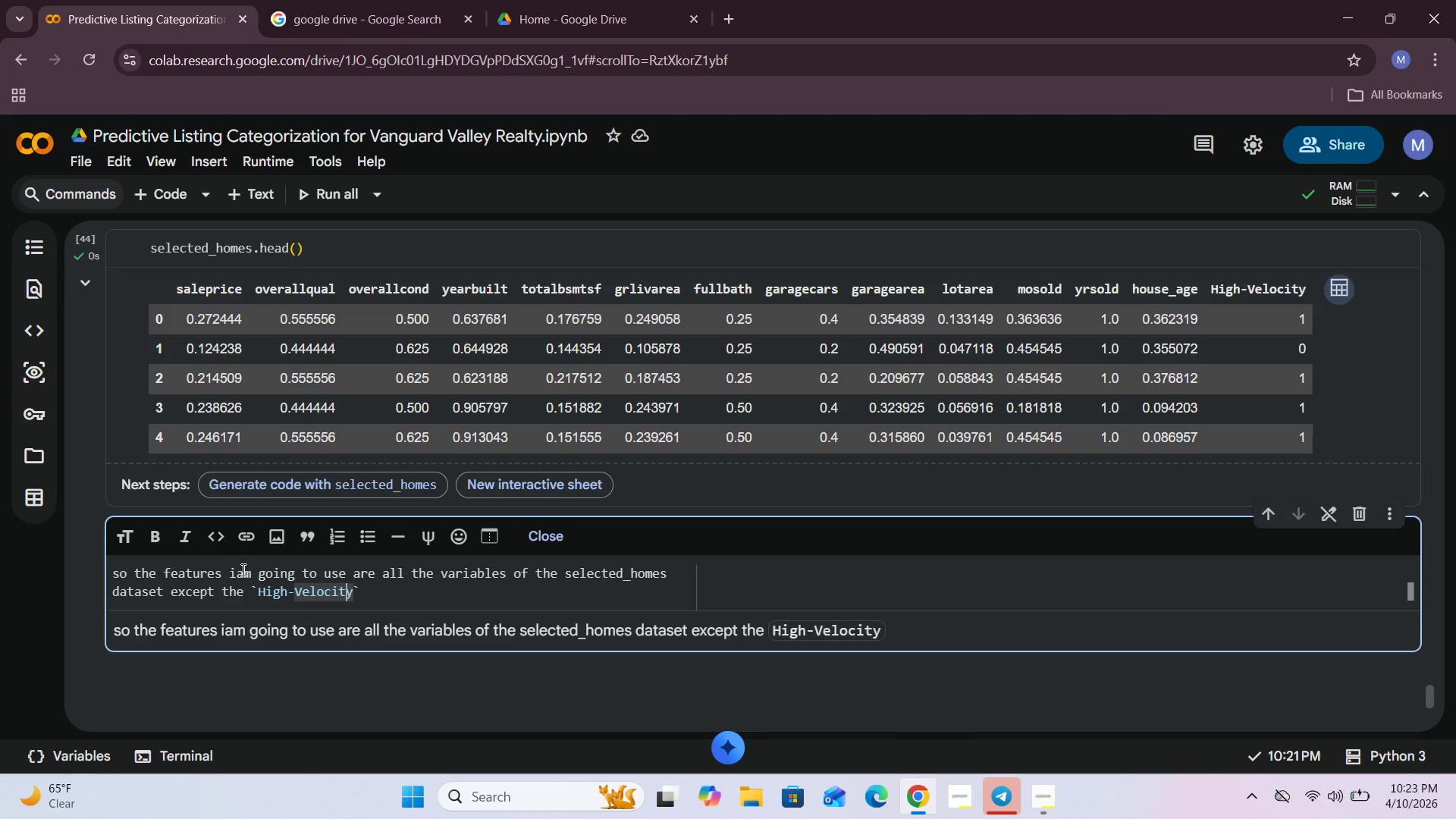 
key(ArrowRight)
 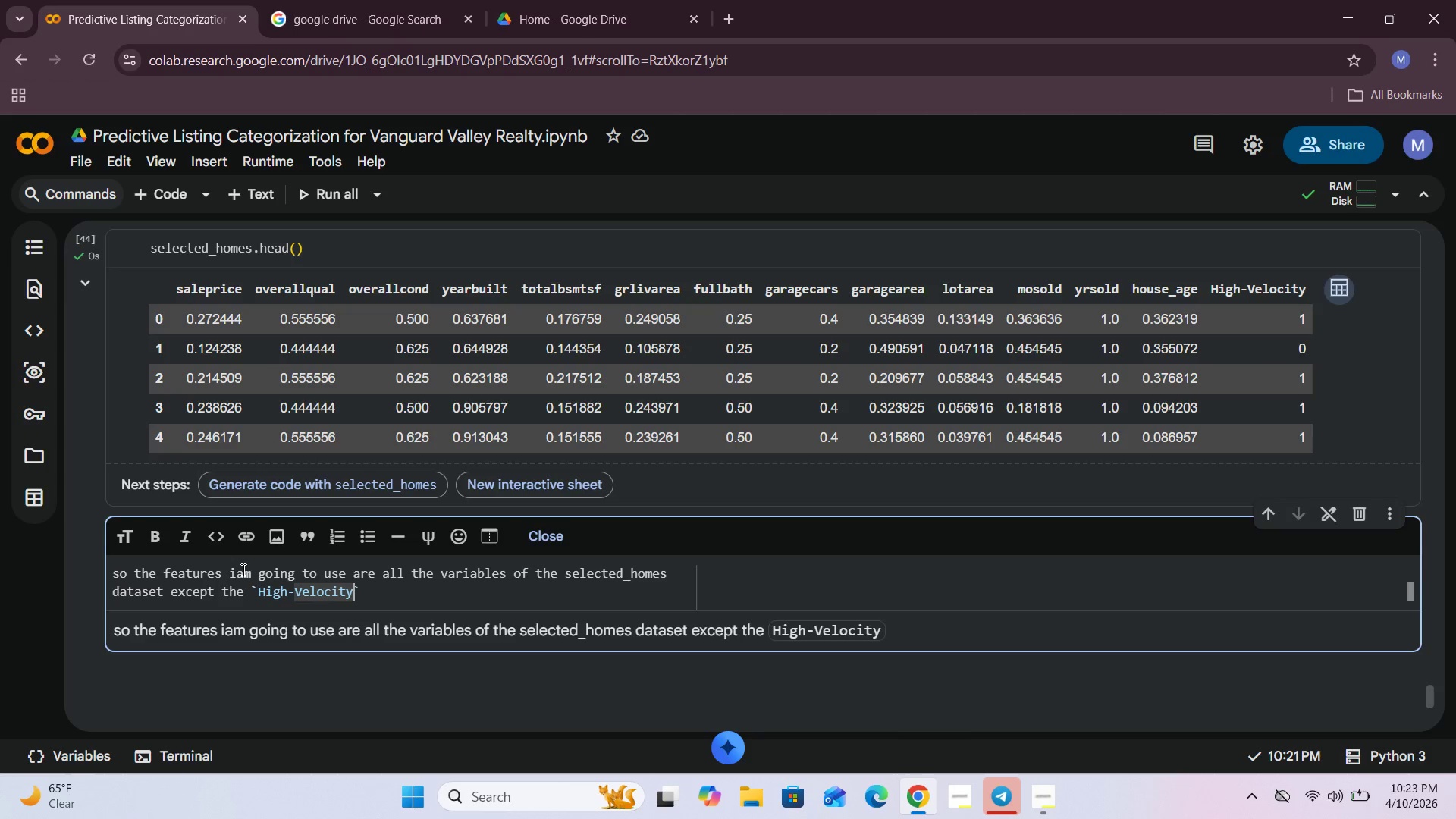 
key(ArrowRight)
 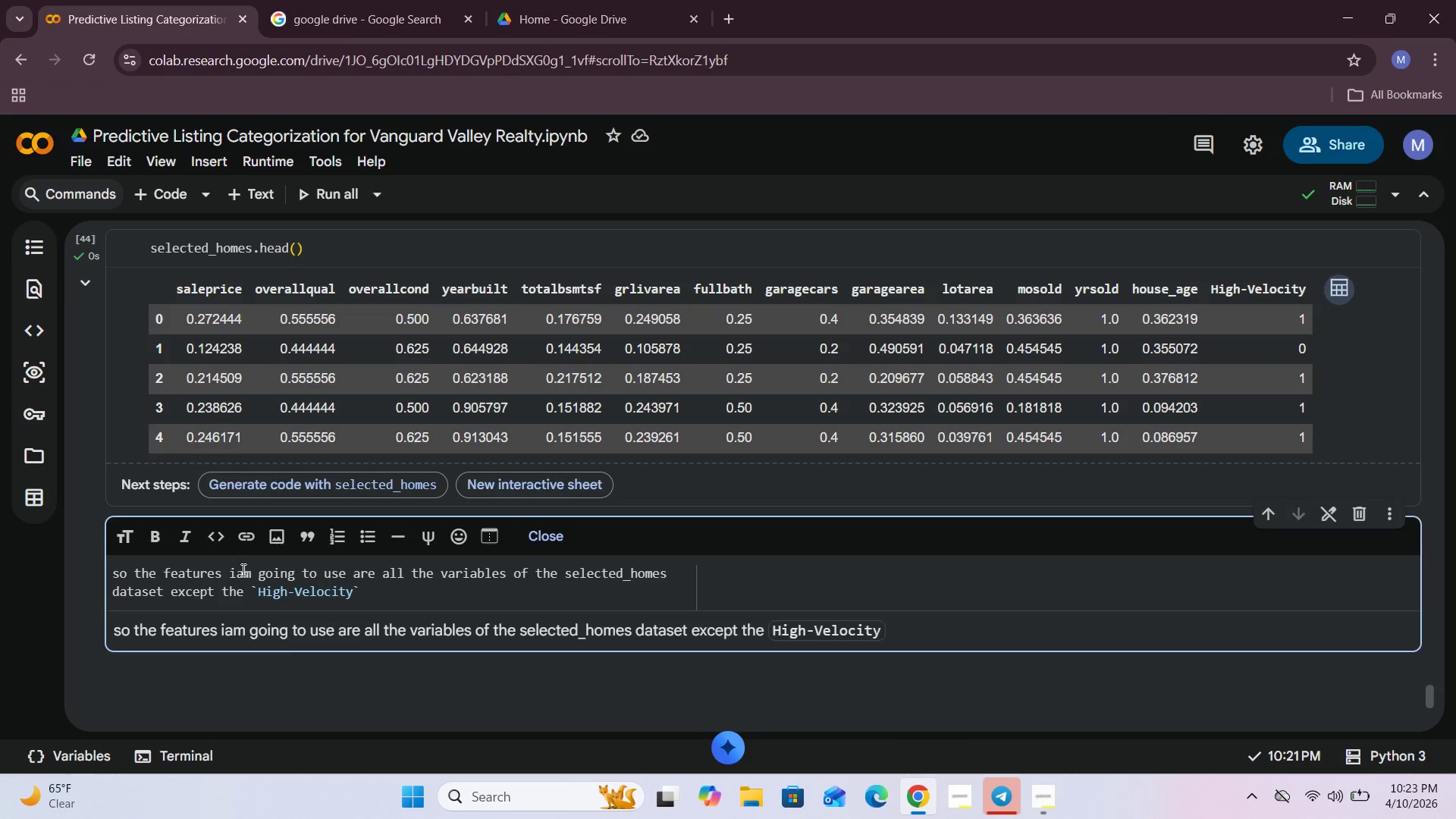 
key(Enter)
 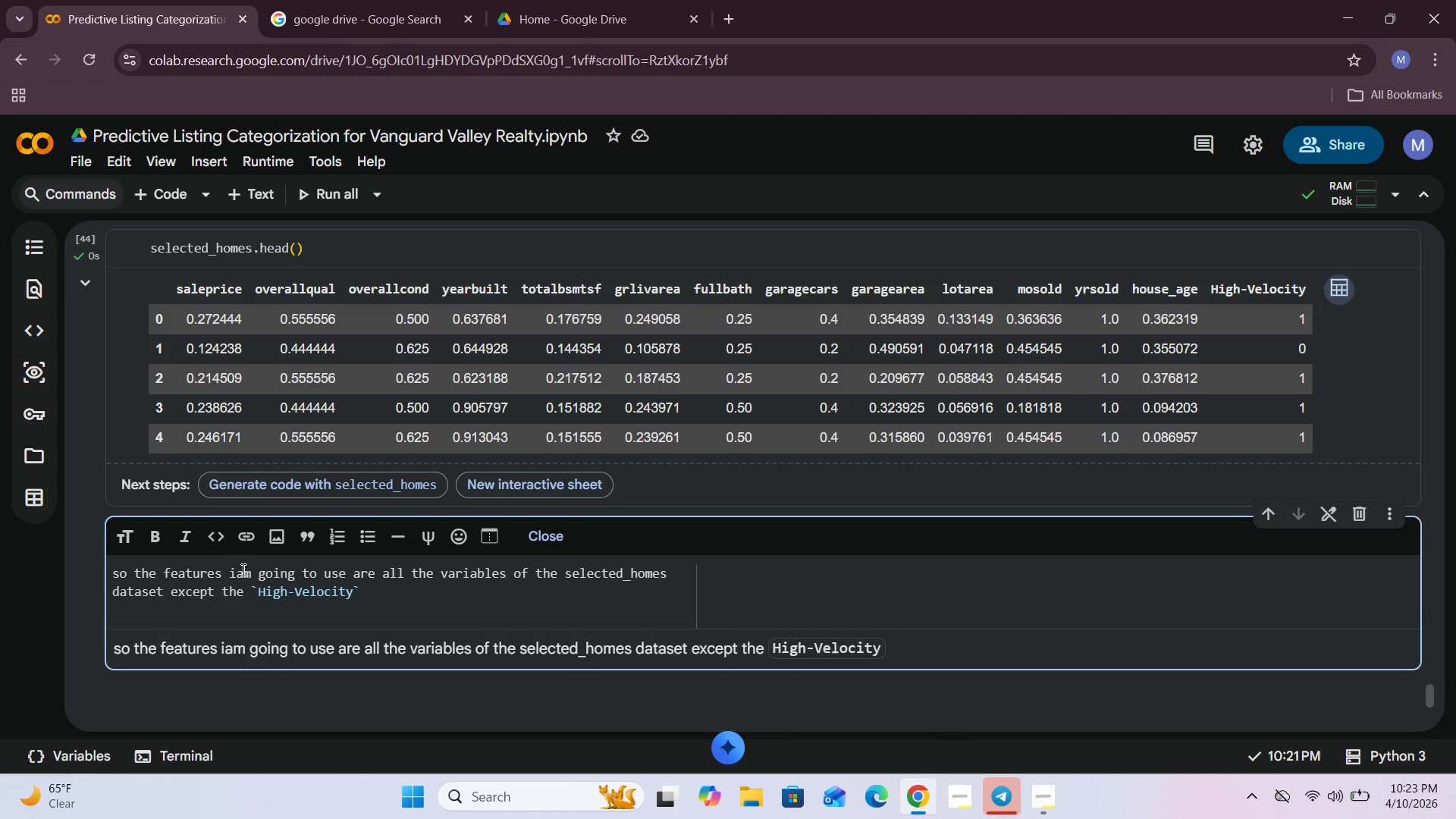 
type(And the features I  )
key(Backspace)
key(Backspace)
type(am going to use for the independent target variable )
 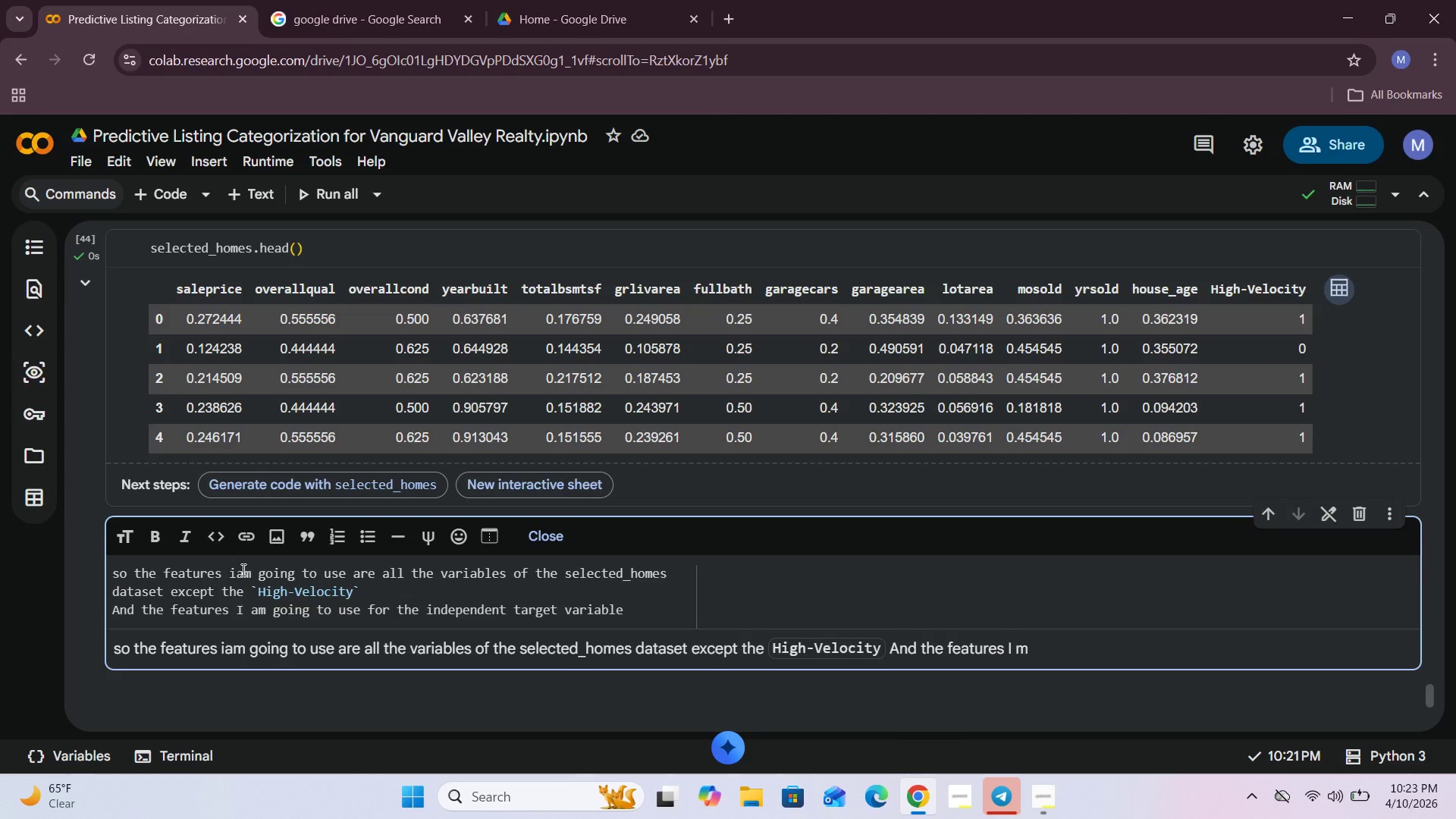 
type(is the higt)
key(Backspace)
type(h-velocity )
 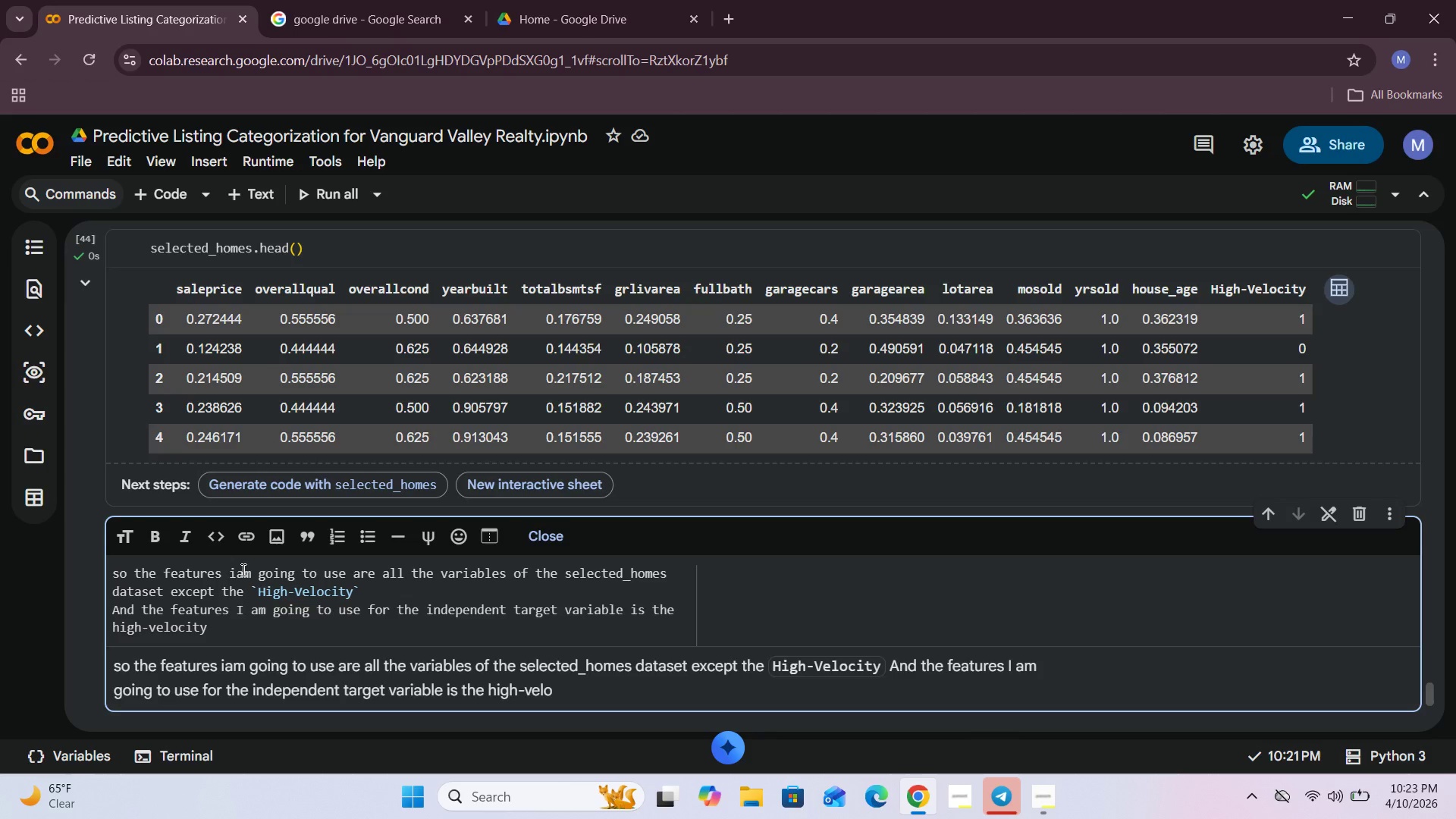 
hold_key(key=ArrowLeft, duration=0.81)
 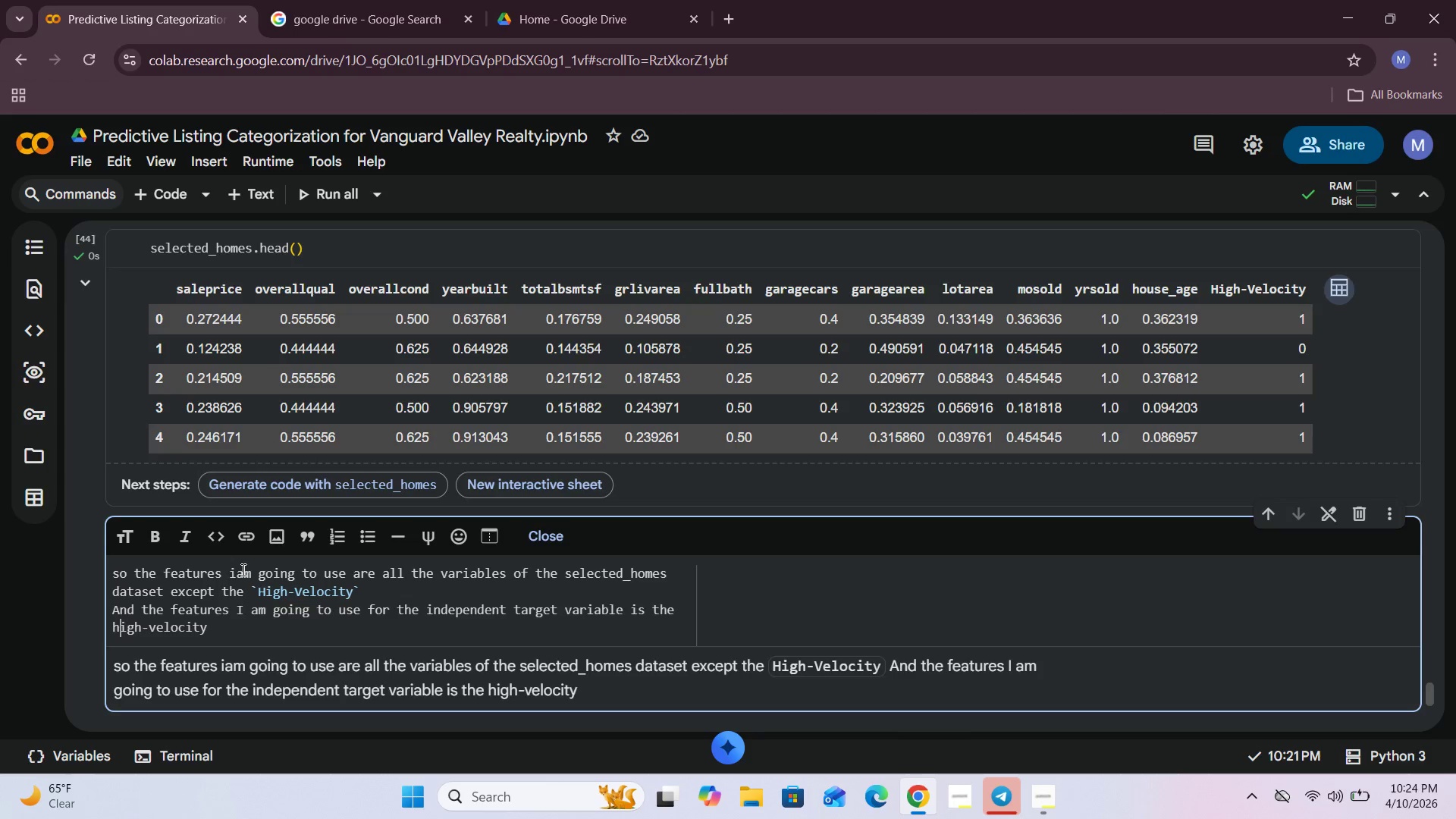 
key(ArrowLeft)
 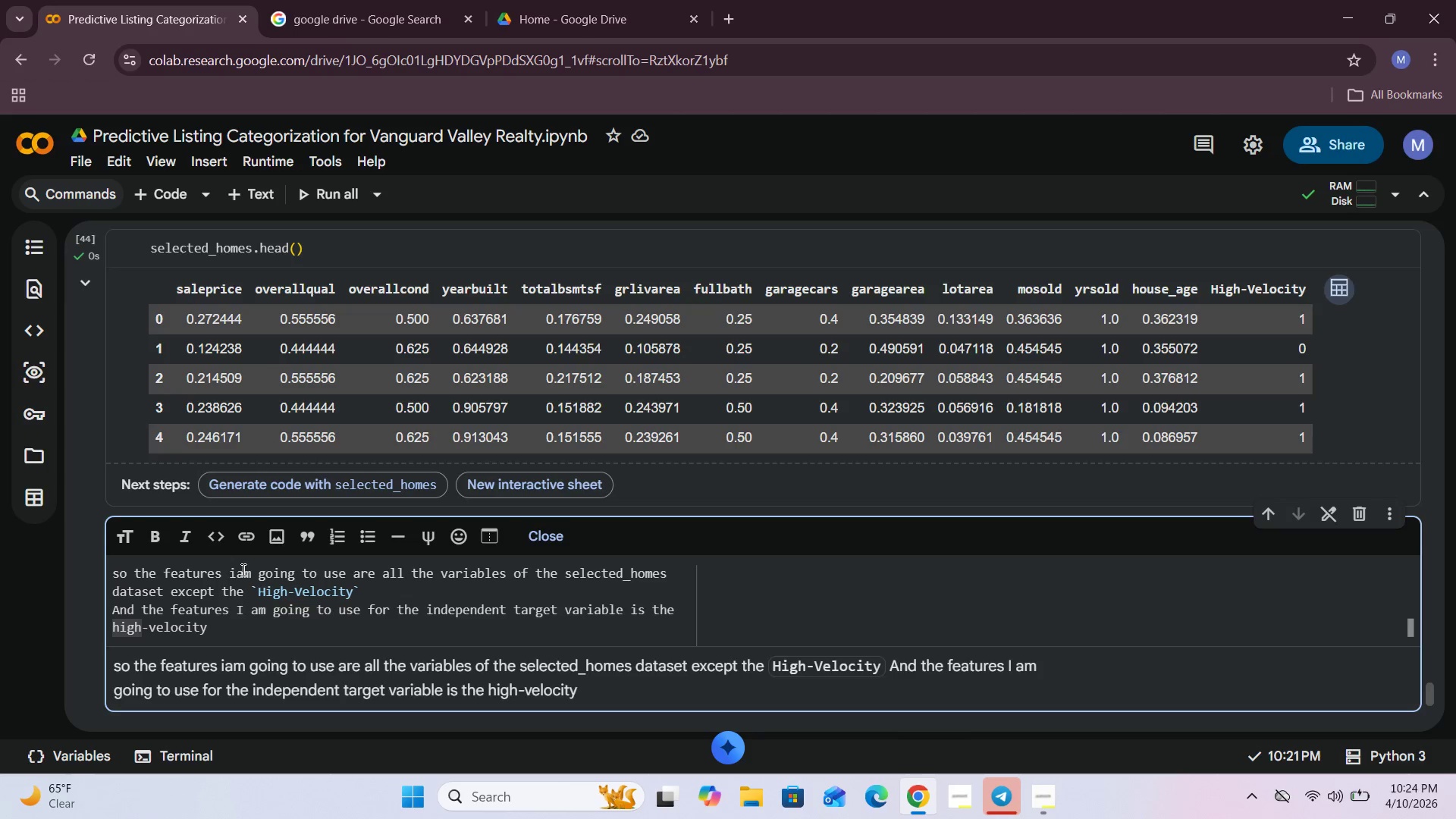 
key(Backspace)
 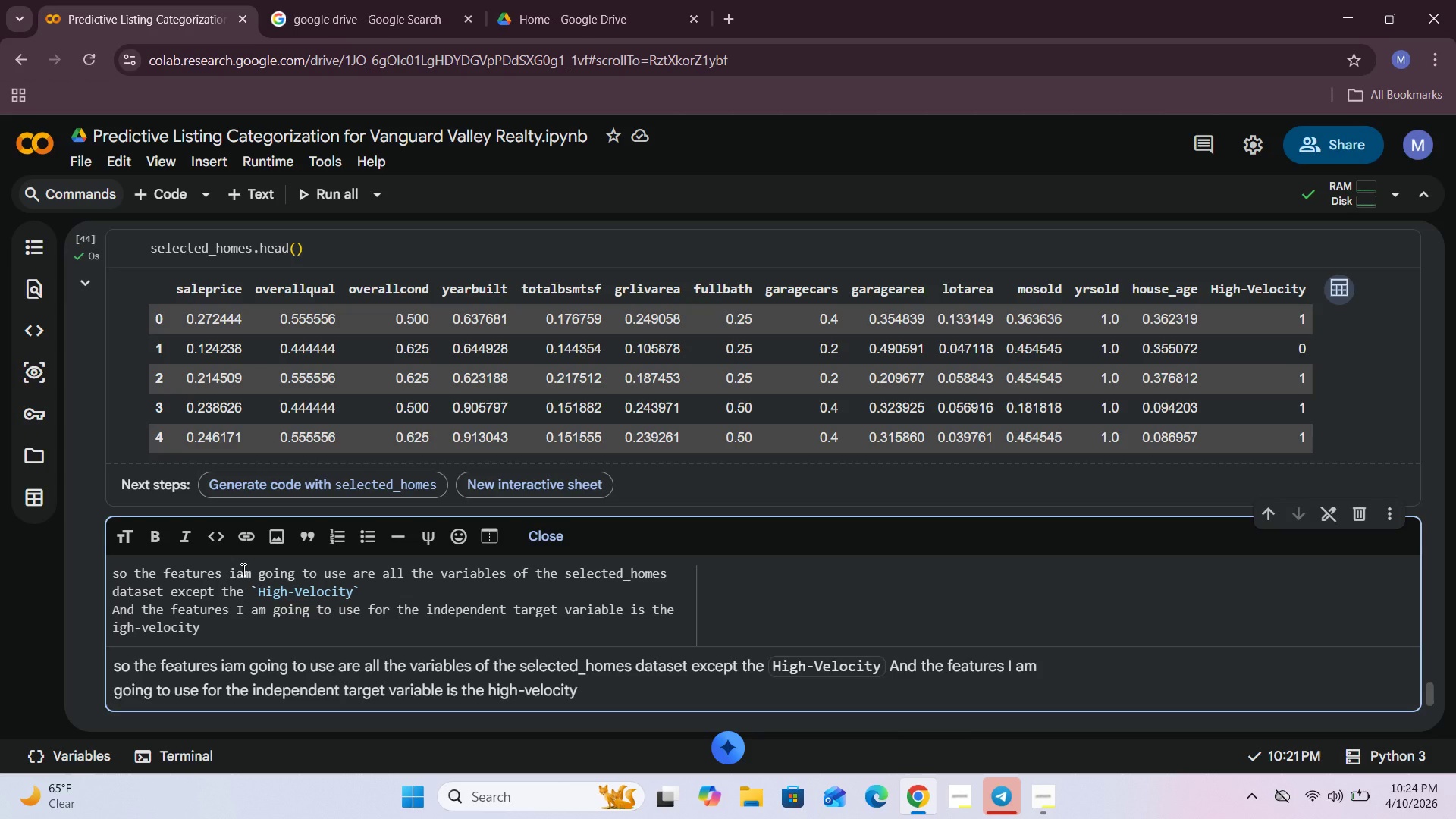 
key(CapsLock)
 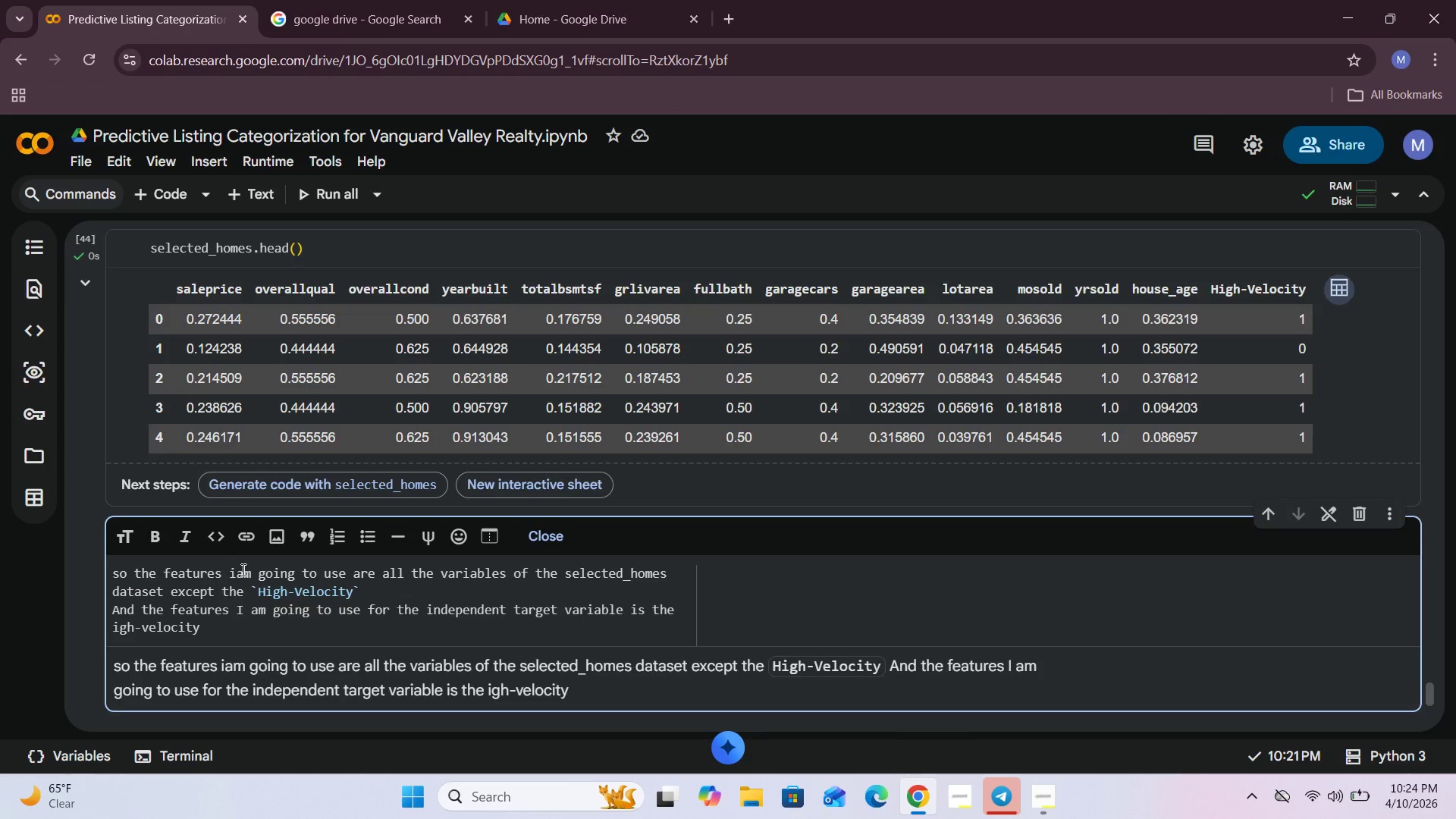 
key(H)
 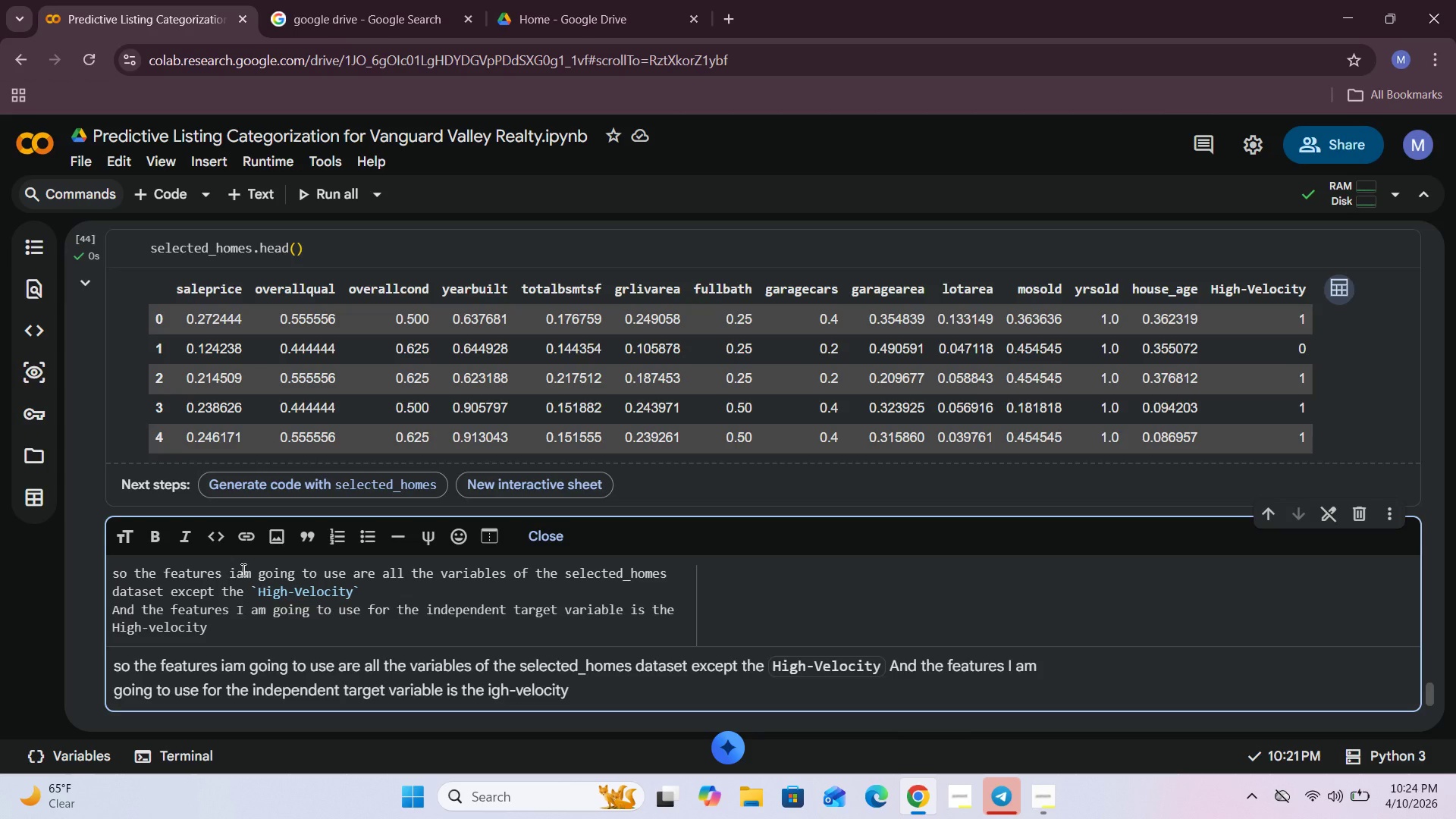 
key(CapsLock)
 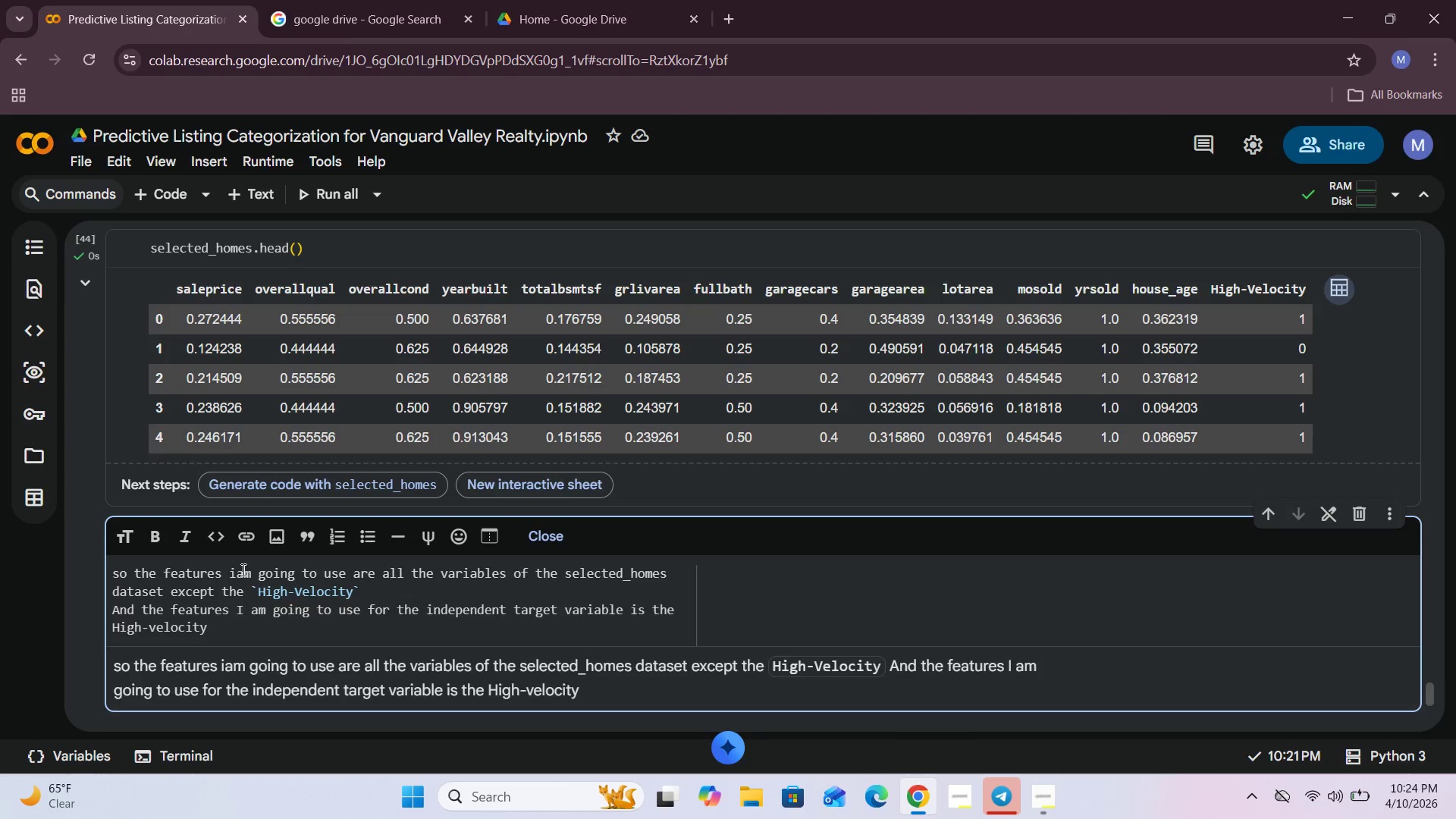 
hold_key(key=ArrowRight, duration=0.91)
 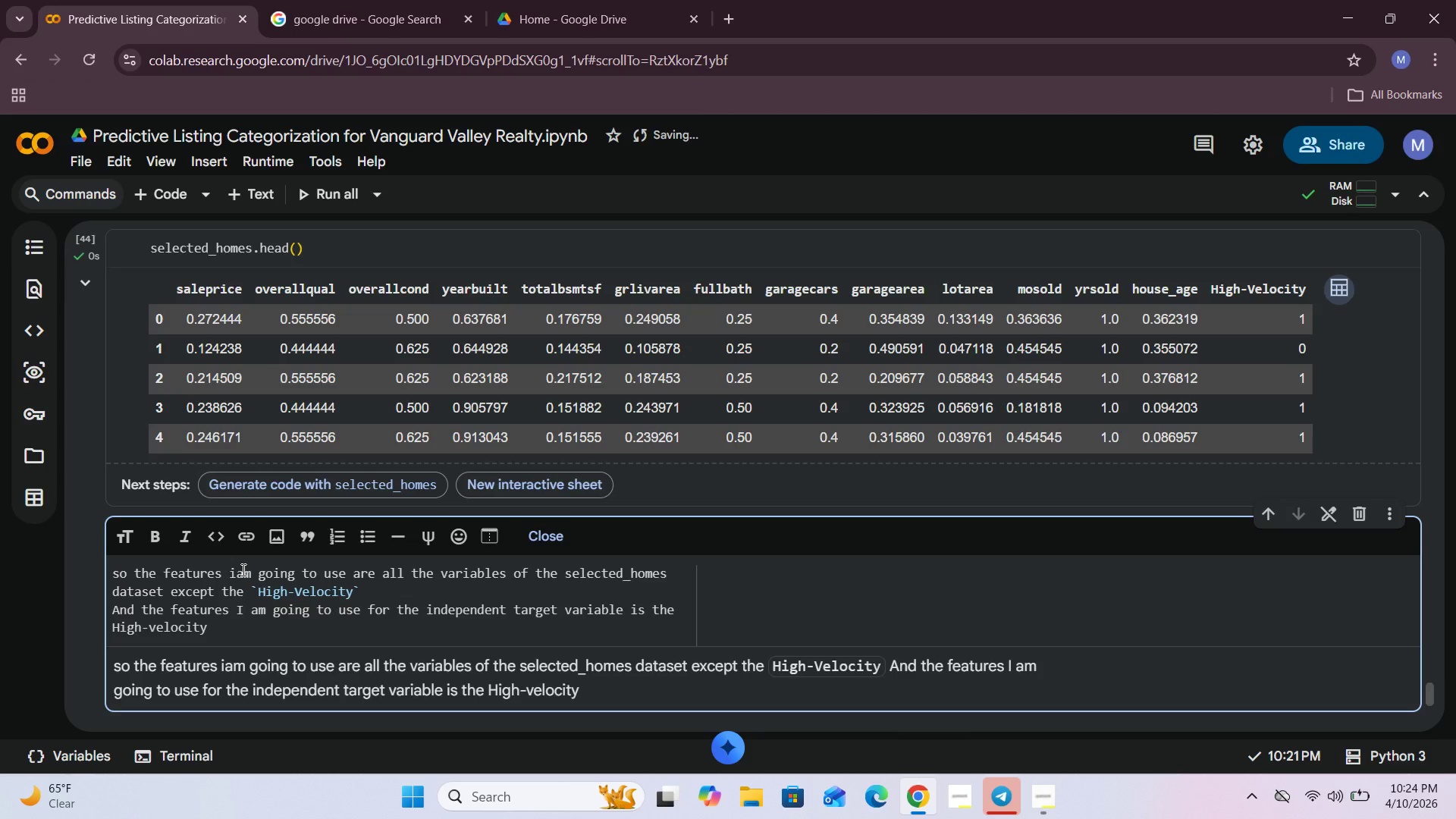 
key(Space)
 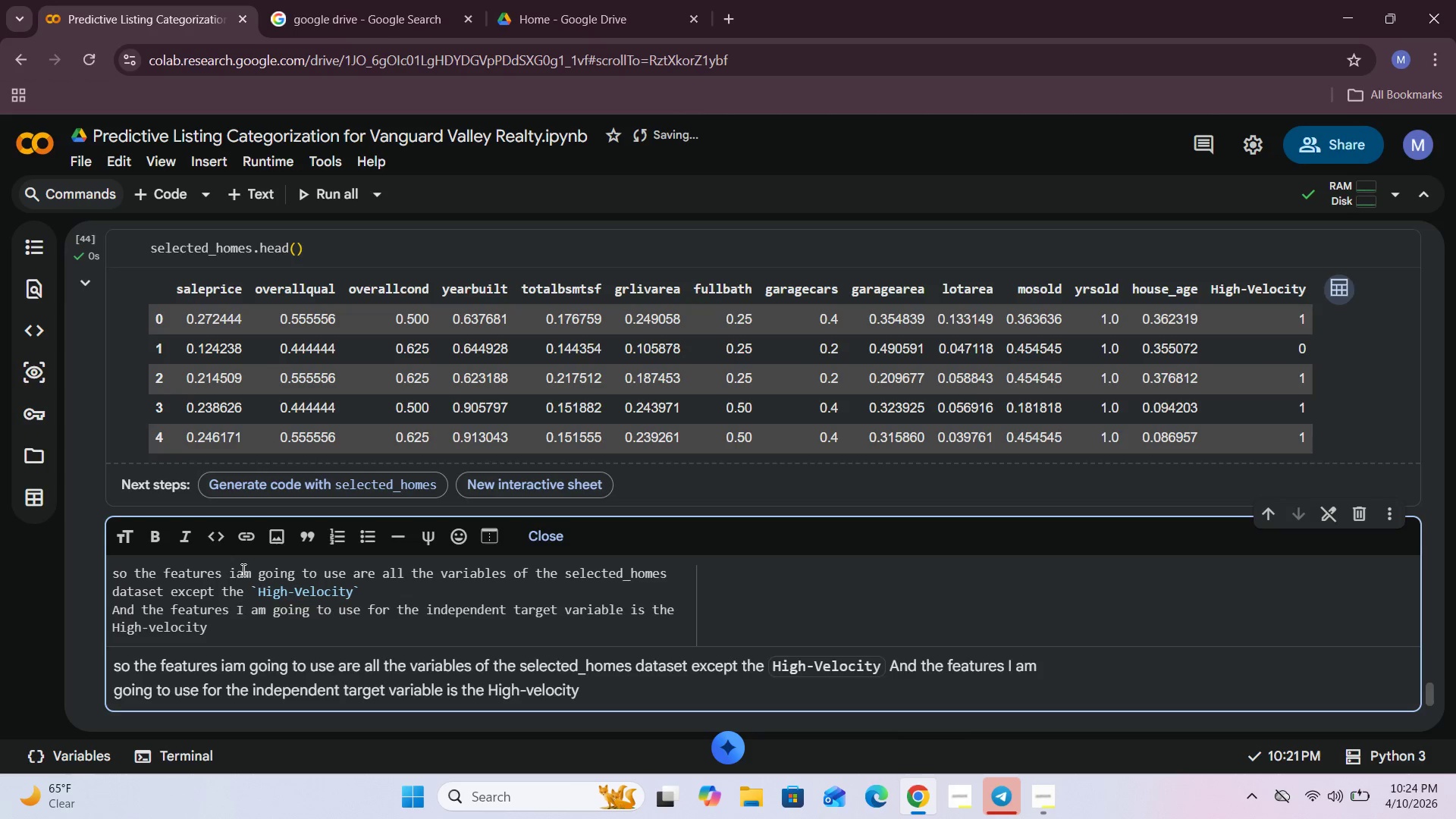 
key(Backslash)
 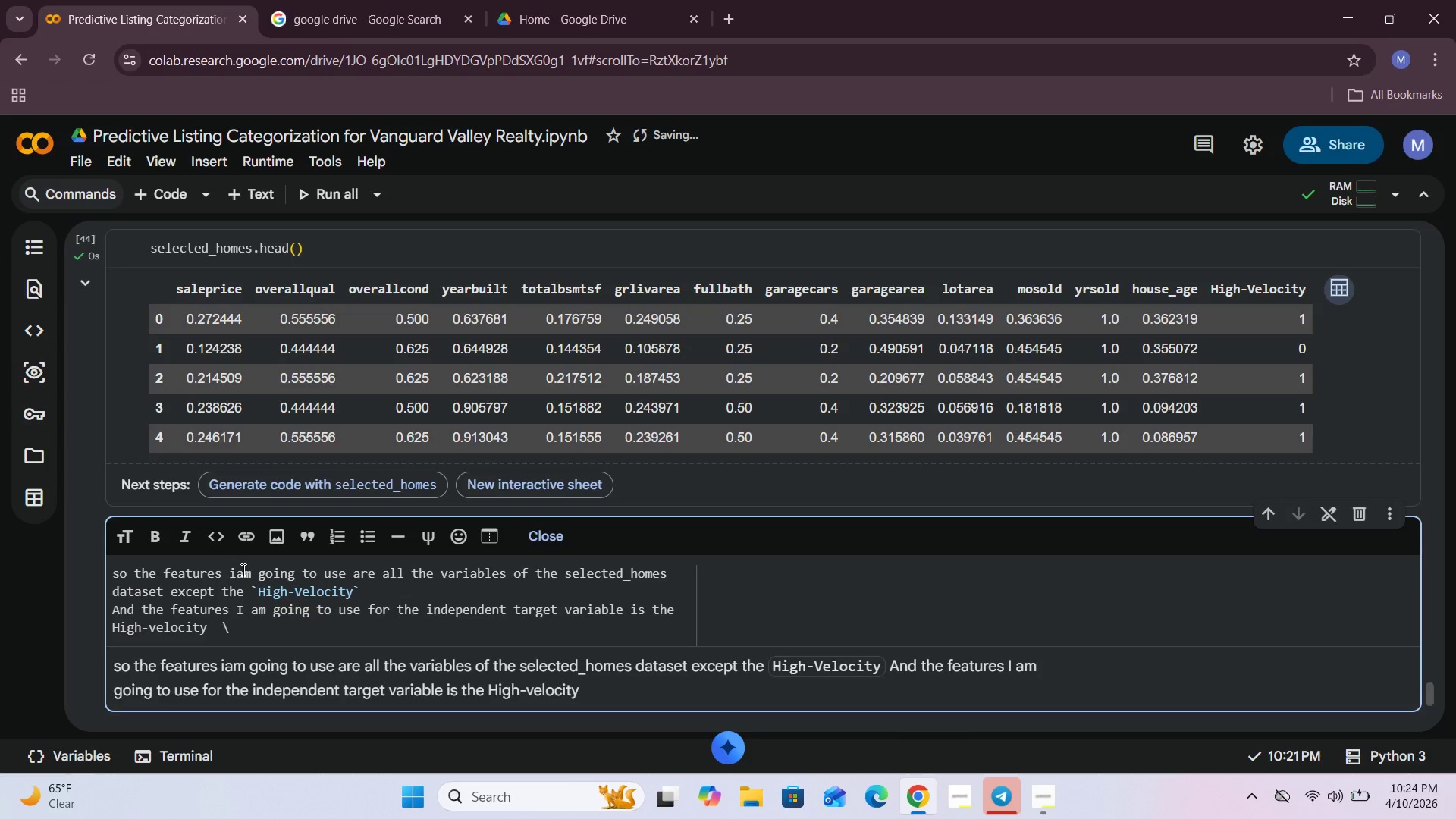 
key(Backspace)
 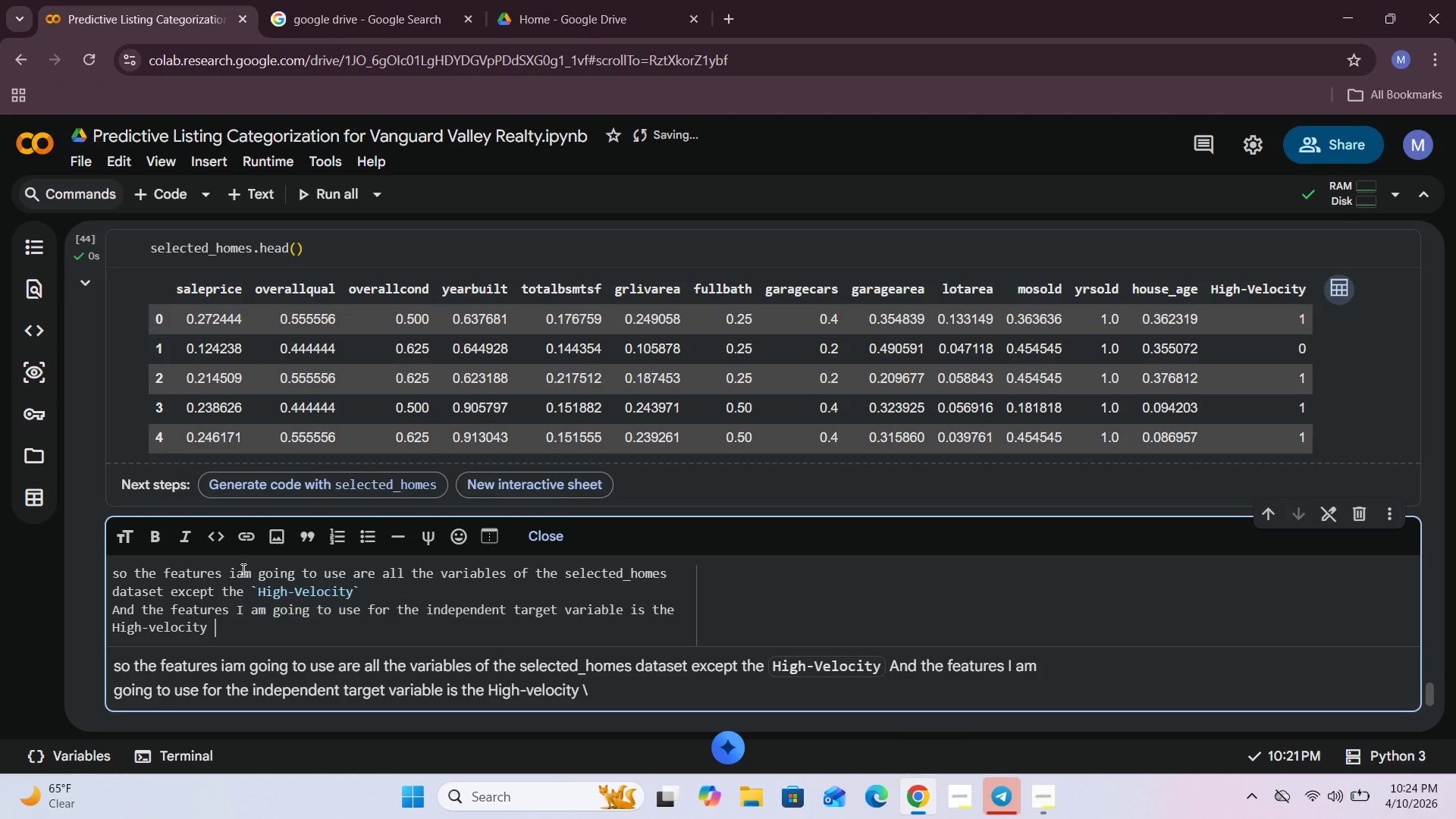 
key(Backspace)
 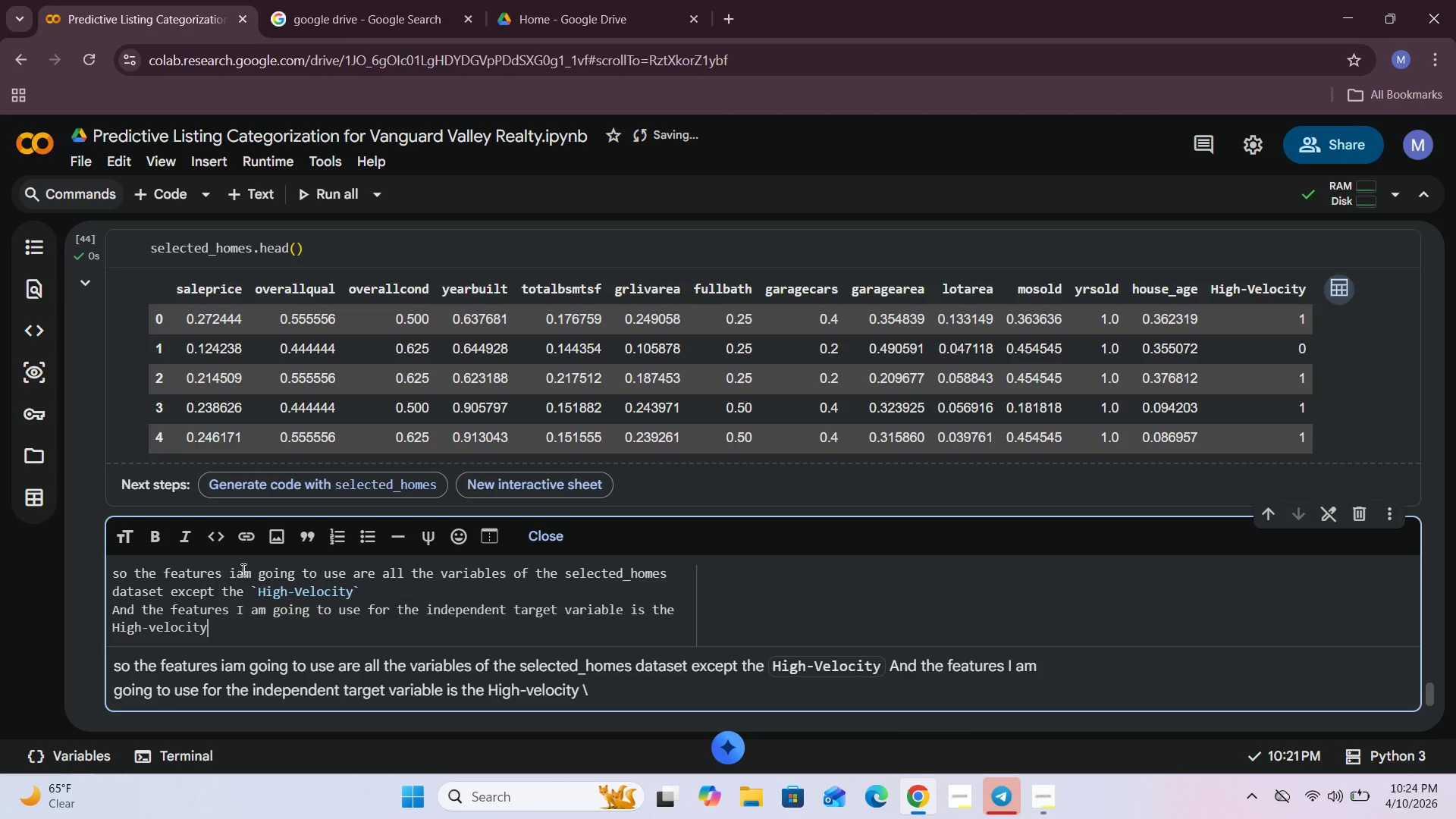 
key(Backspace)
 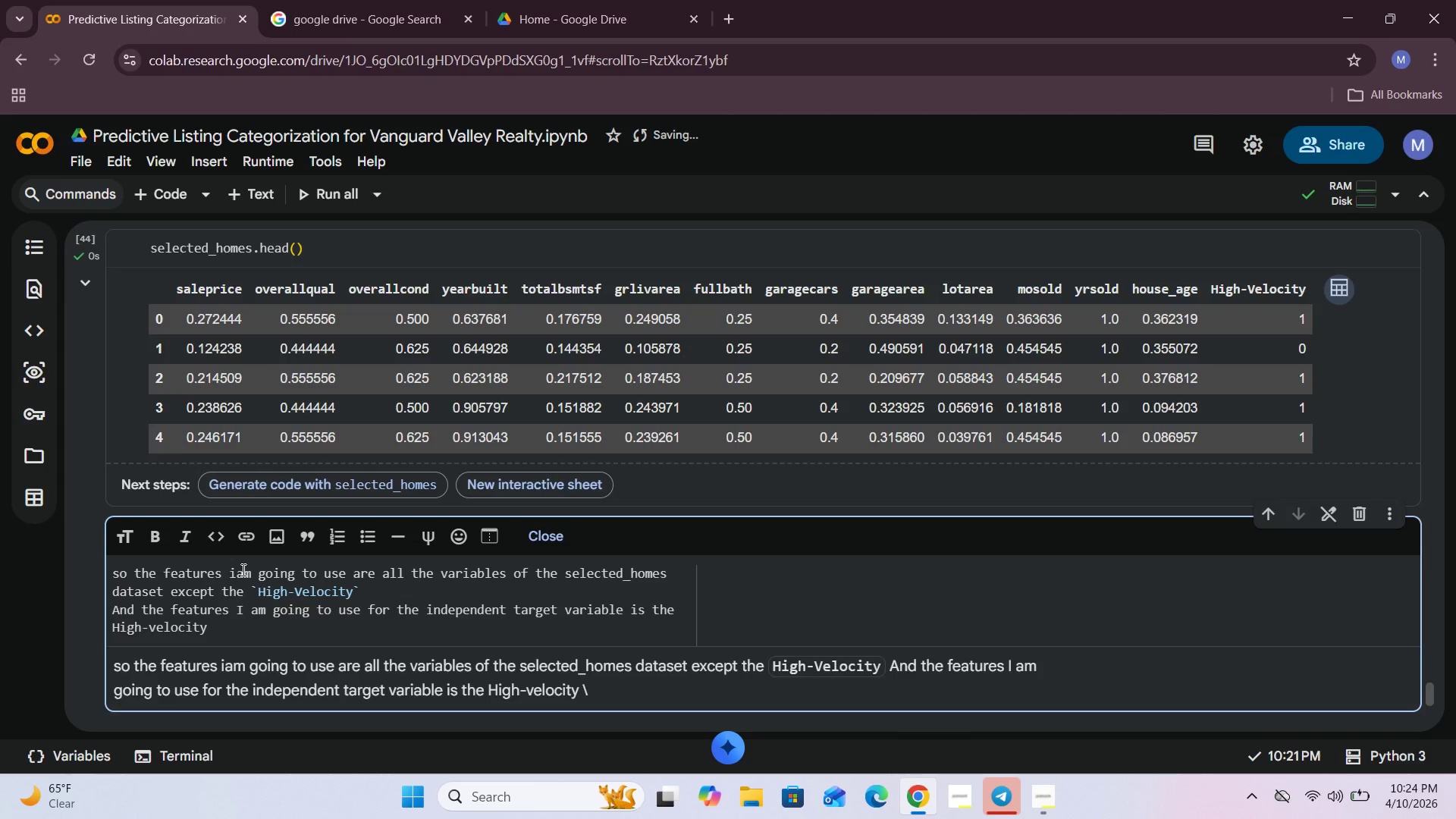 
key(Space)
 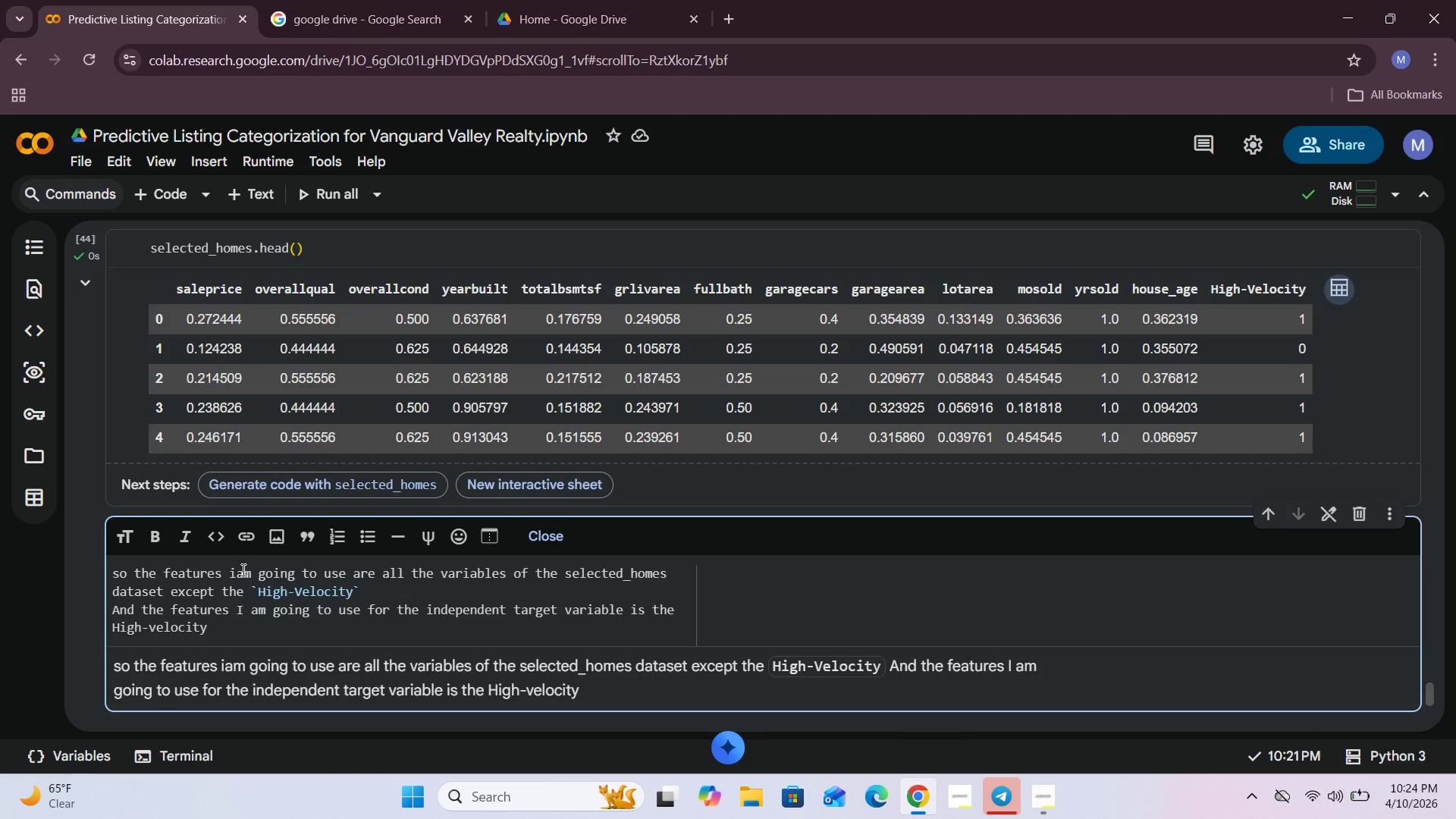 
wait(25.52)
 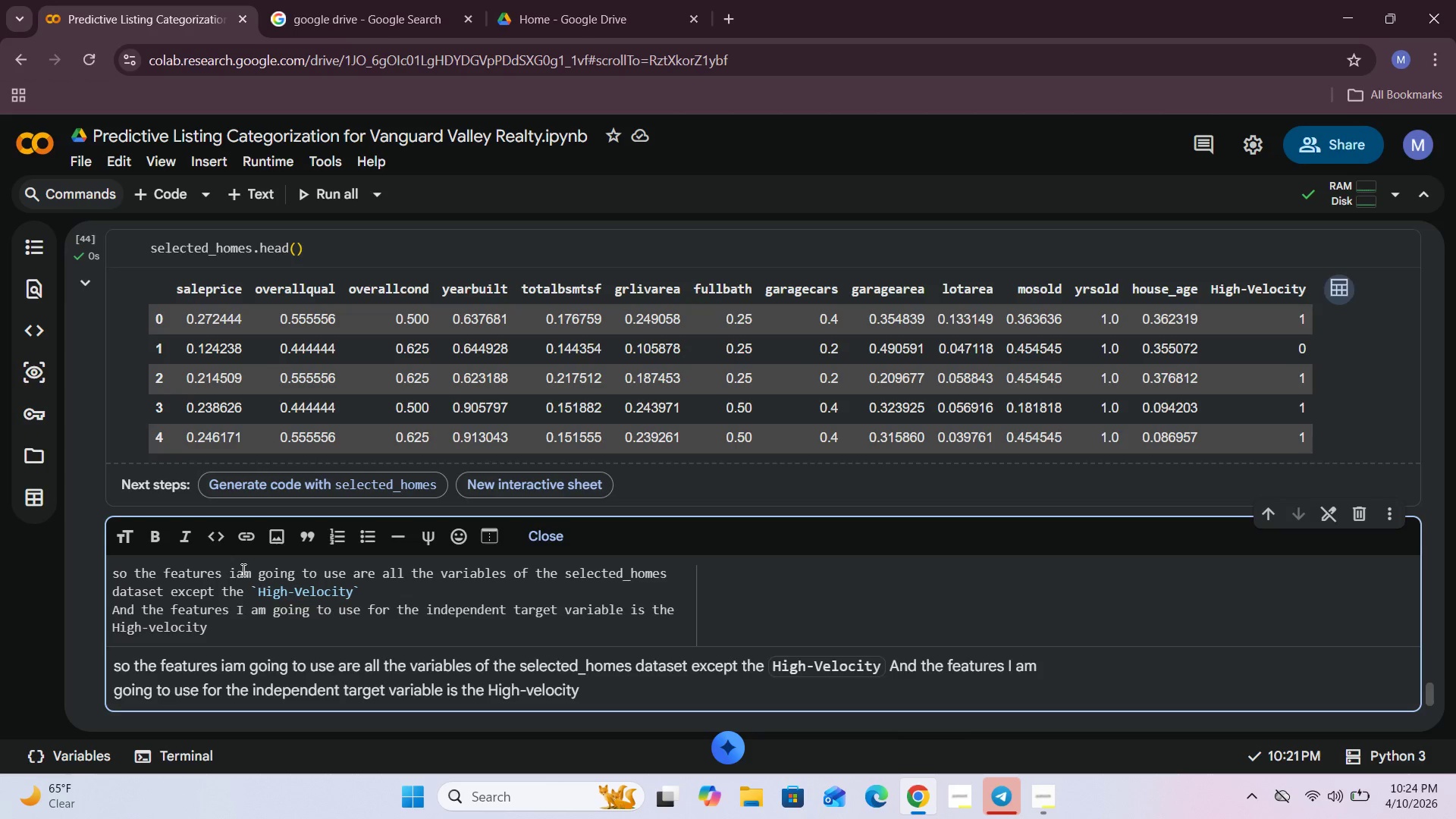 
key(Backspace)
 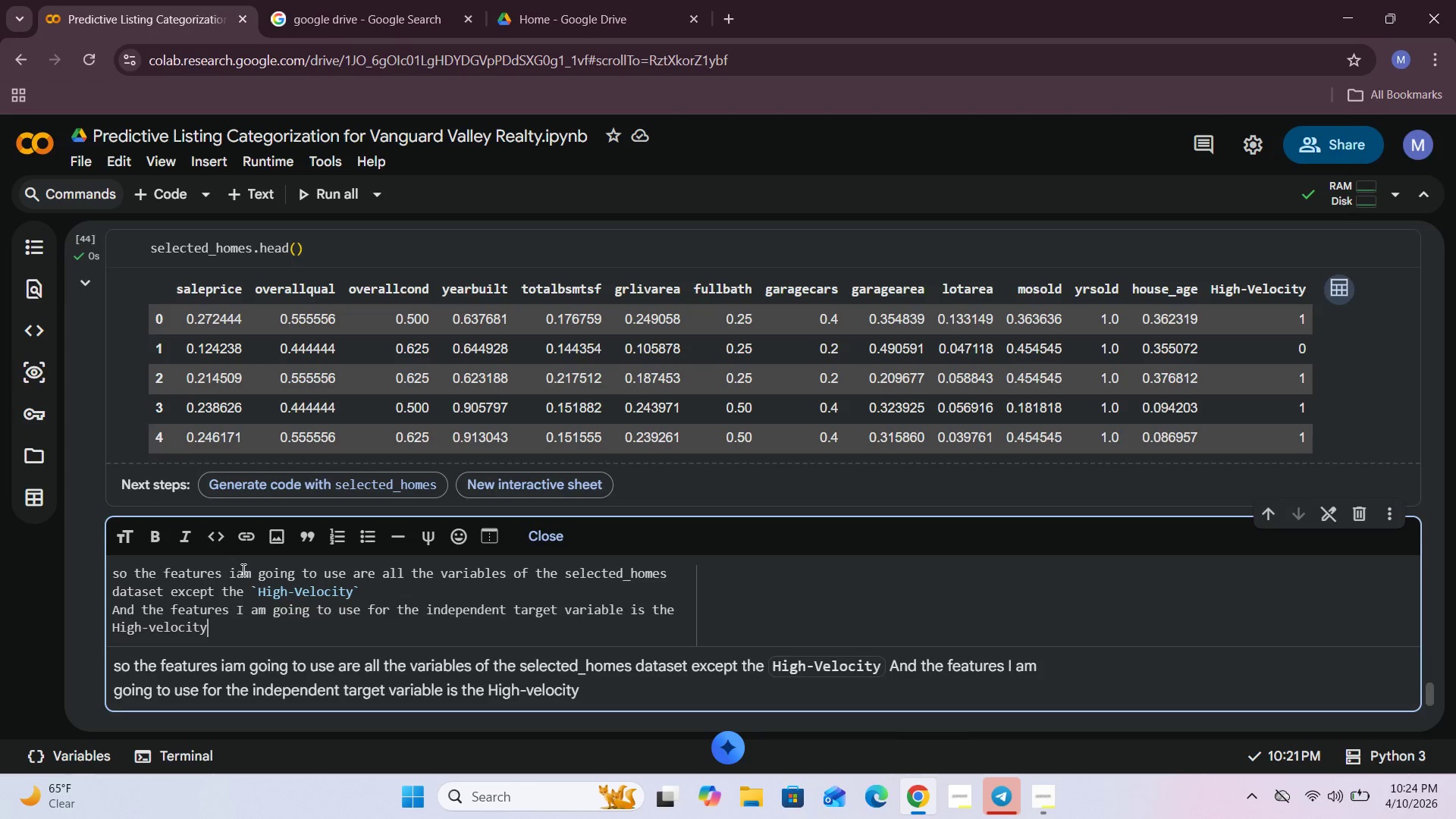 
key(Backquote)
 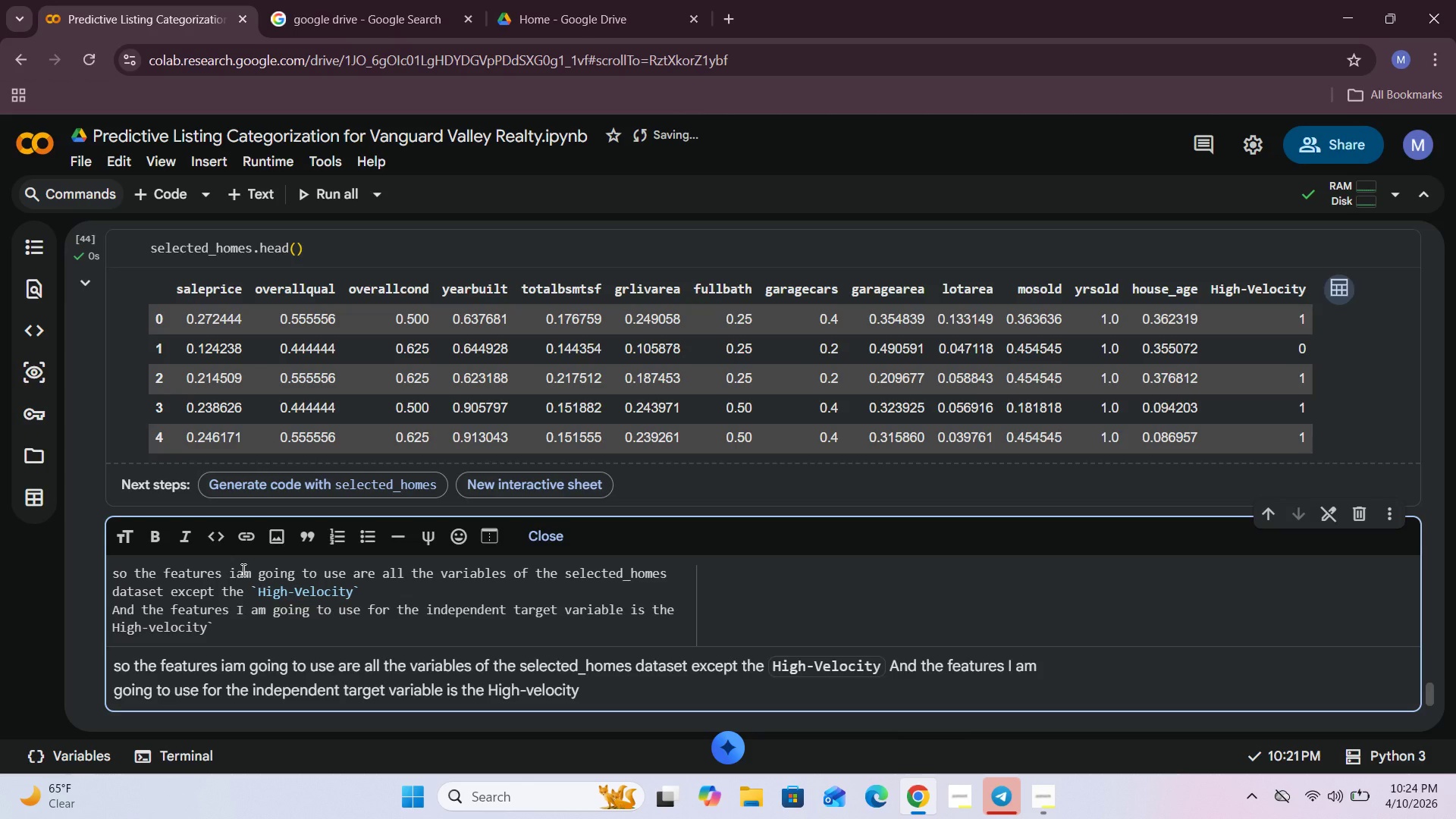 
key(ArrowLeft)
 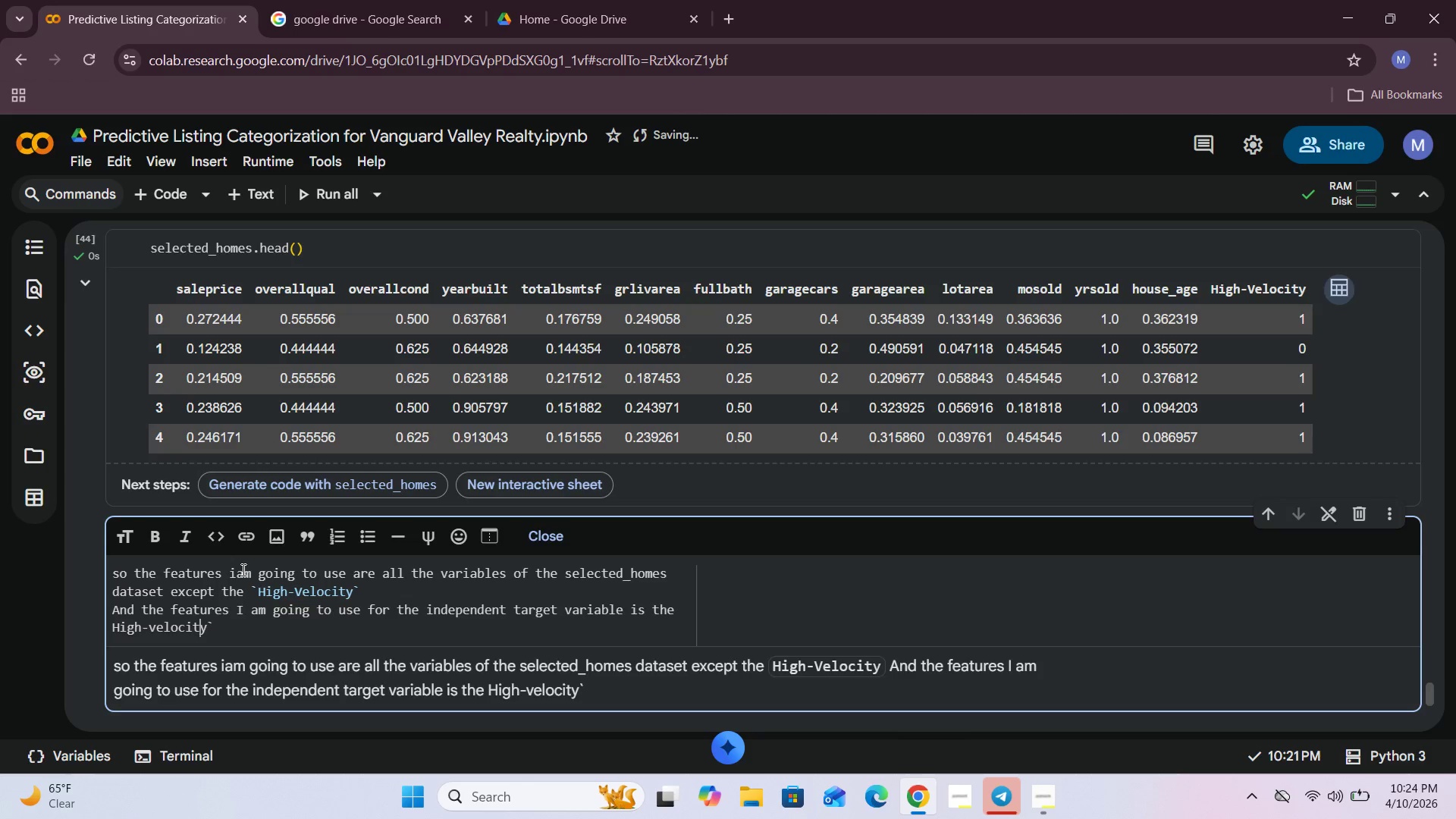 
key(ArrowLeft)
 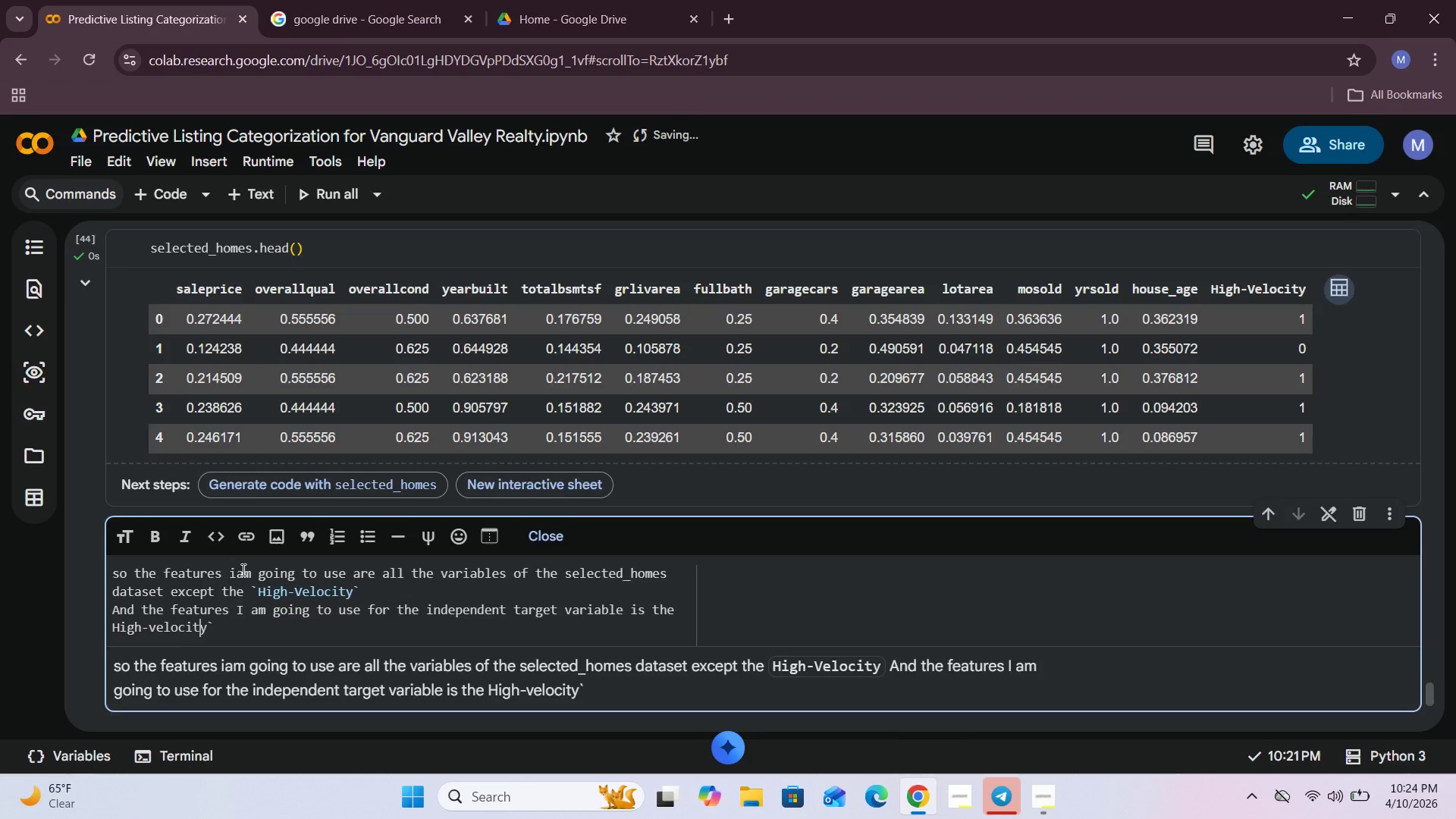 
key(ArrowLeft)
 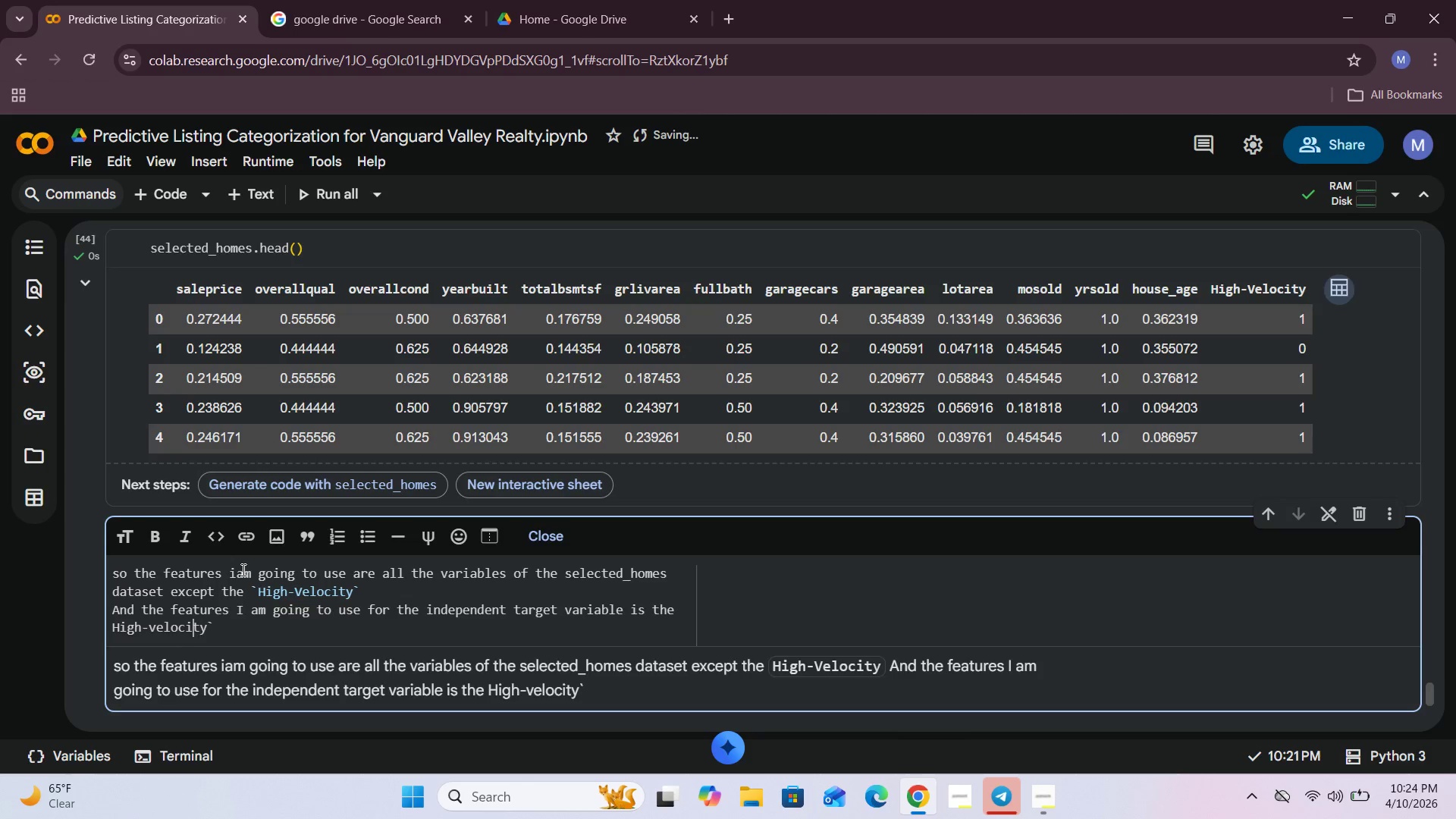 
key(ArrowLeft)
 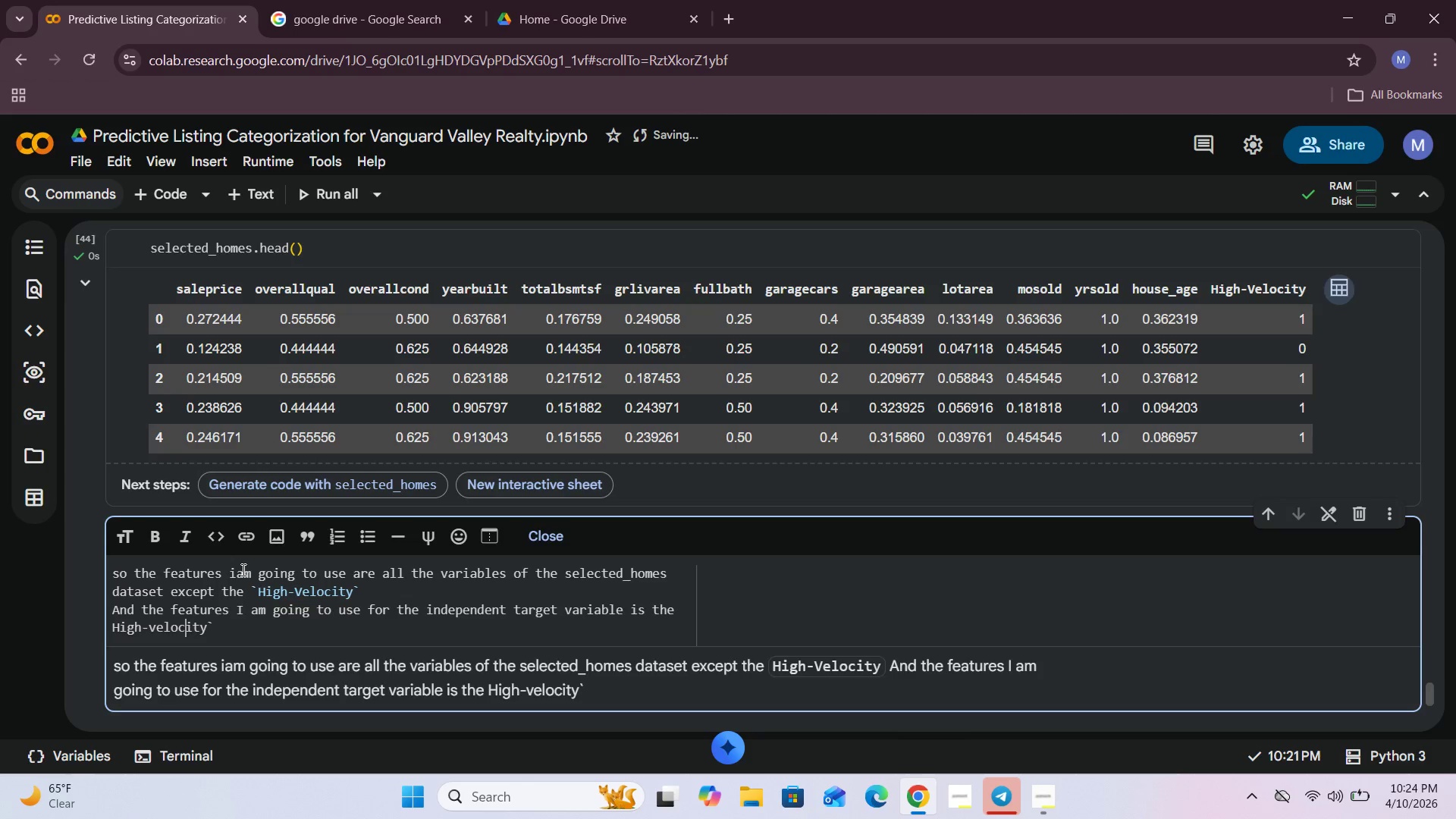 
key(ArrowLeft)
 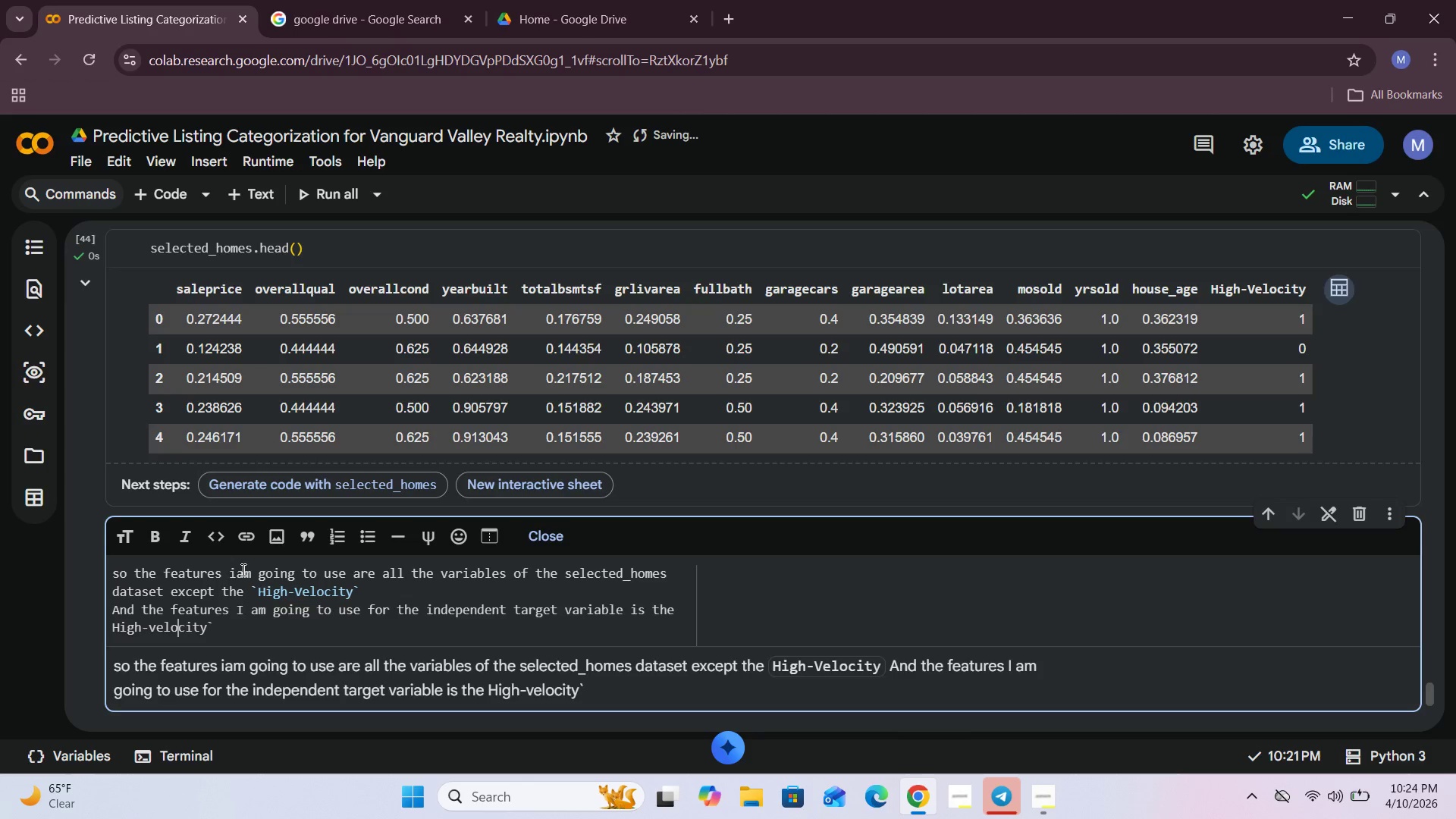 
key(ArrowLeft)
 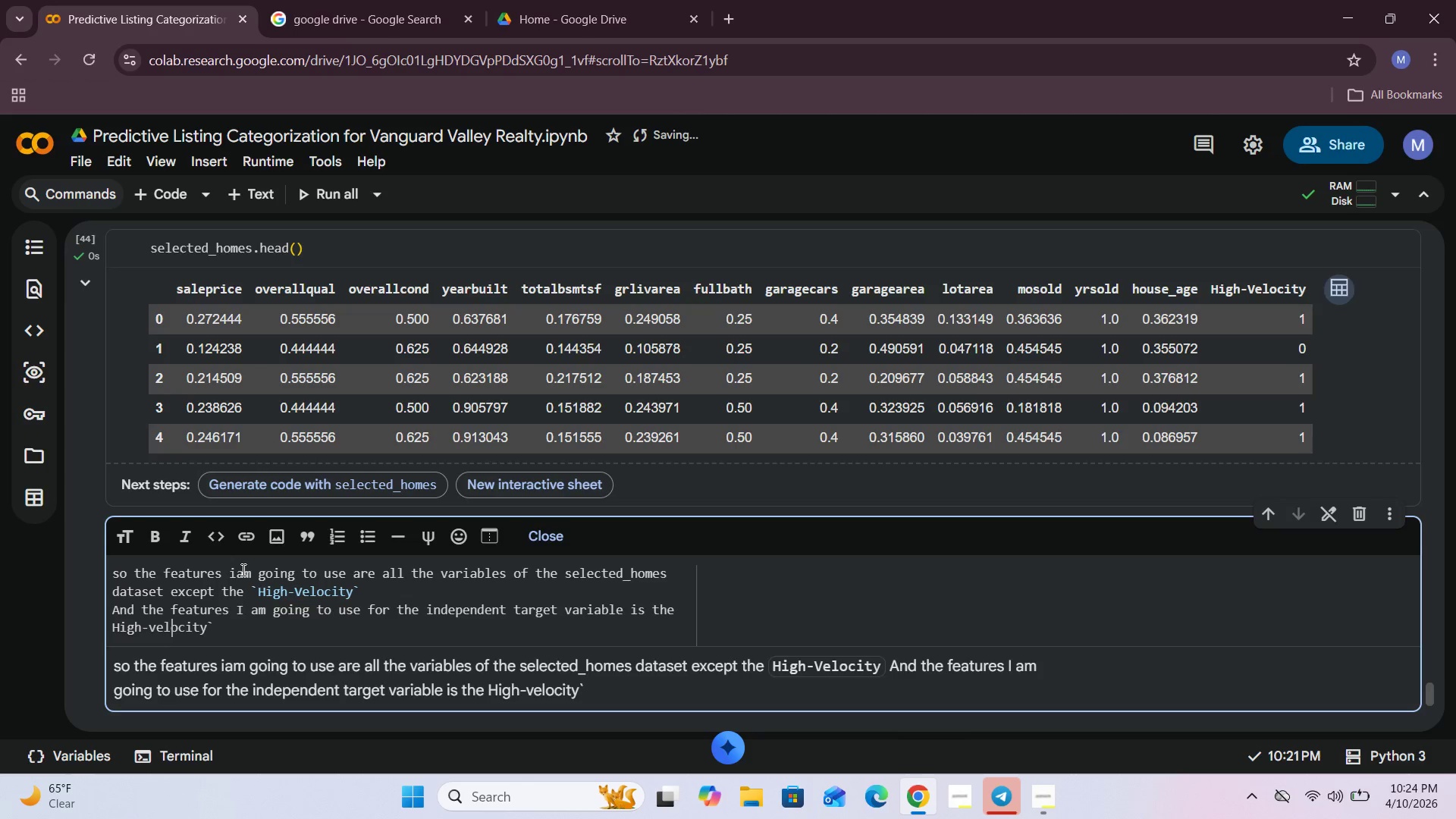 
key(ArrowLeft)
 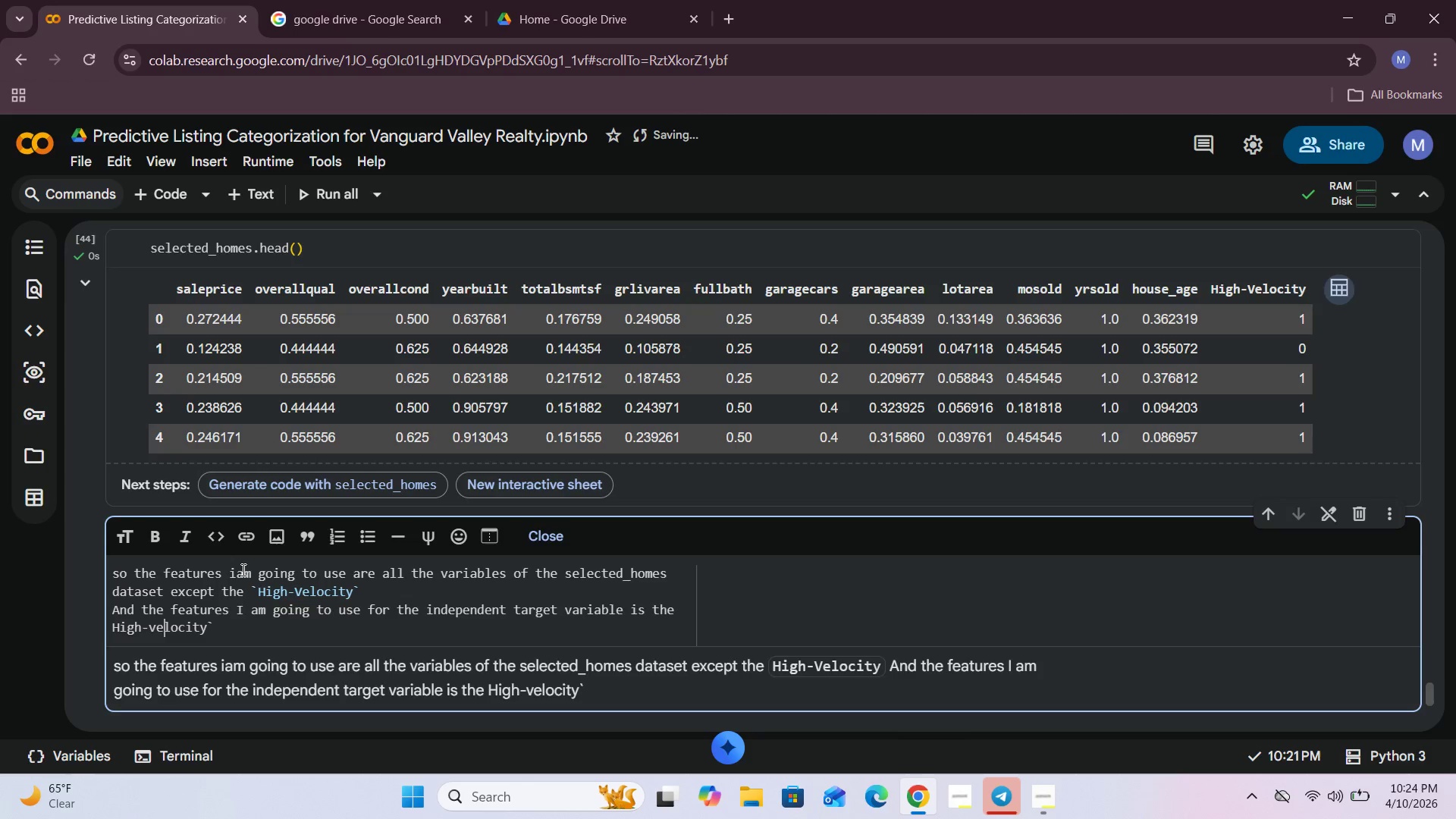 
key(ArrowLeft)
 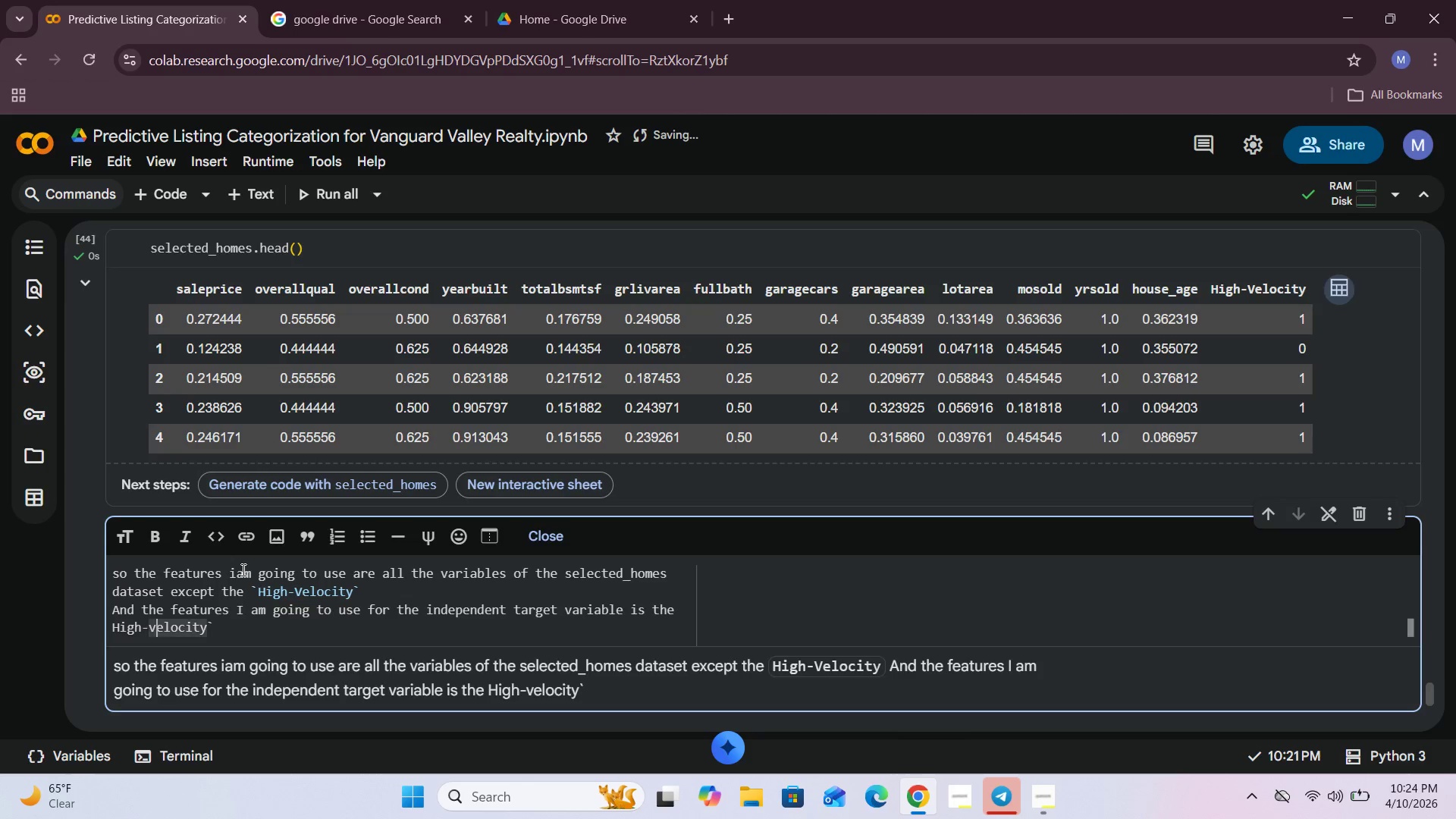 
key(ArrowLeft)
 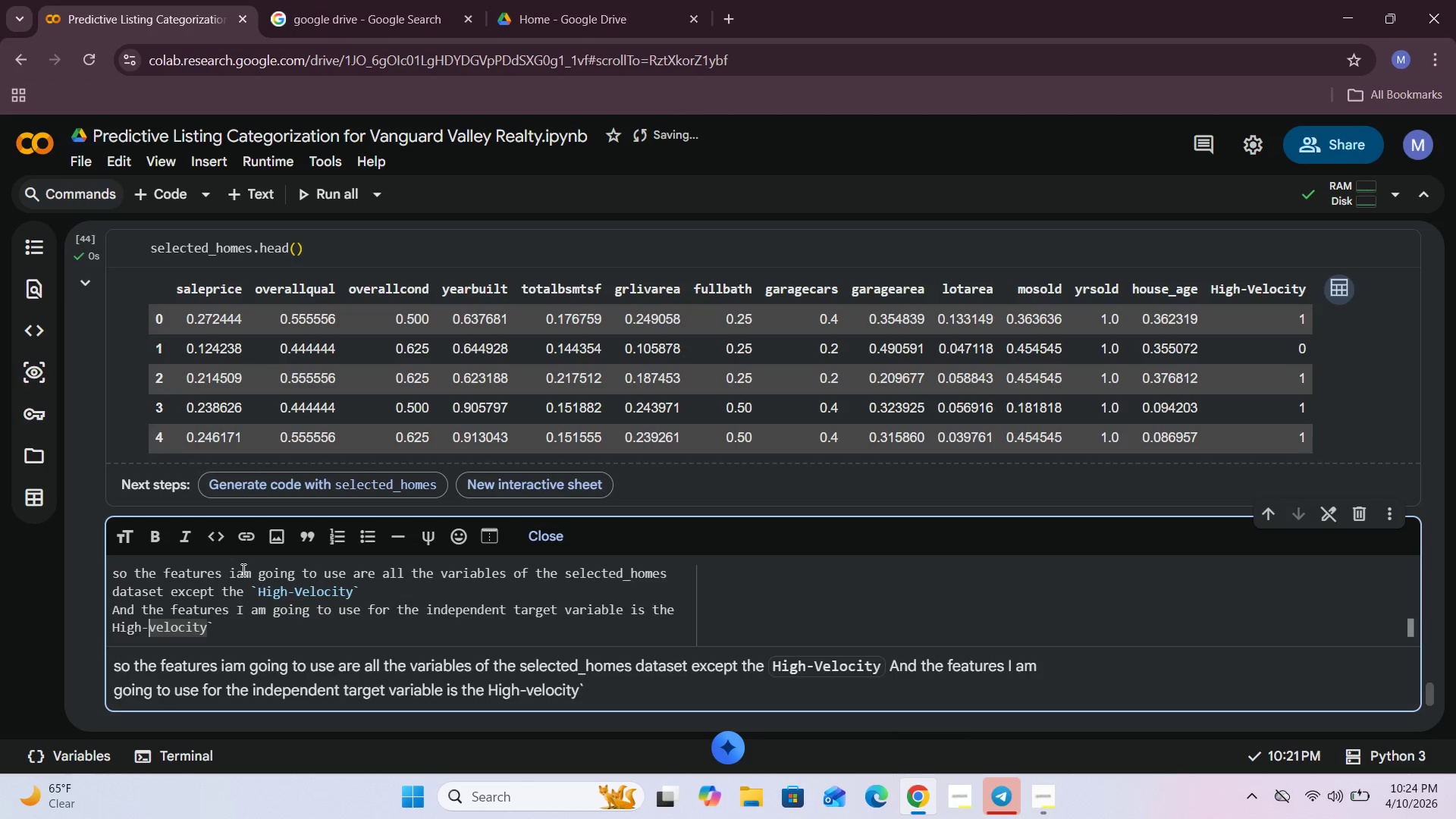 
key(ArrowLeft)
 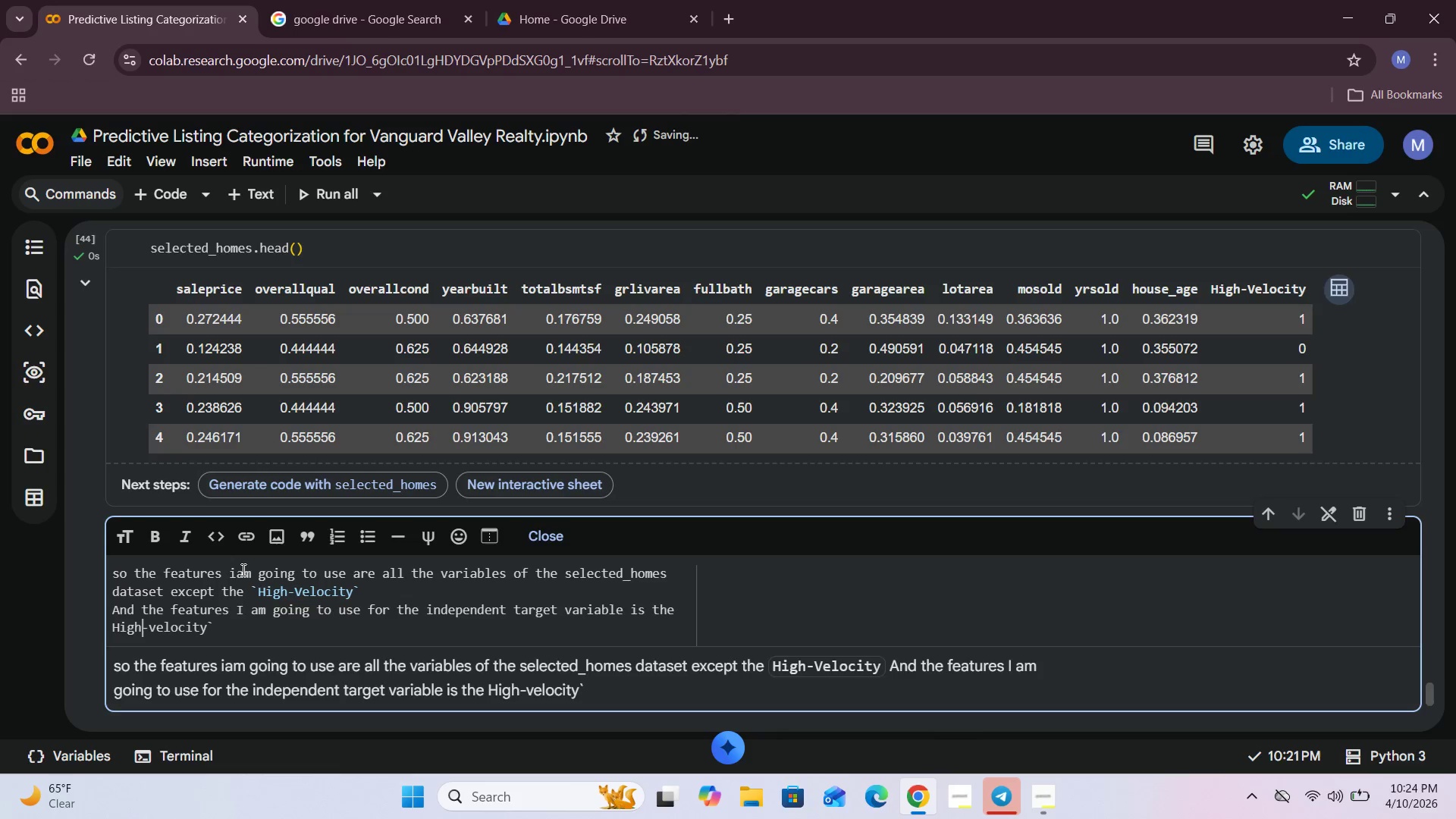 
key(ArrowLeft)
 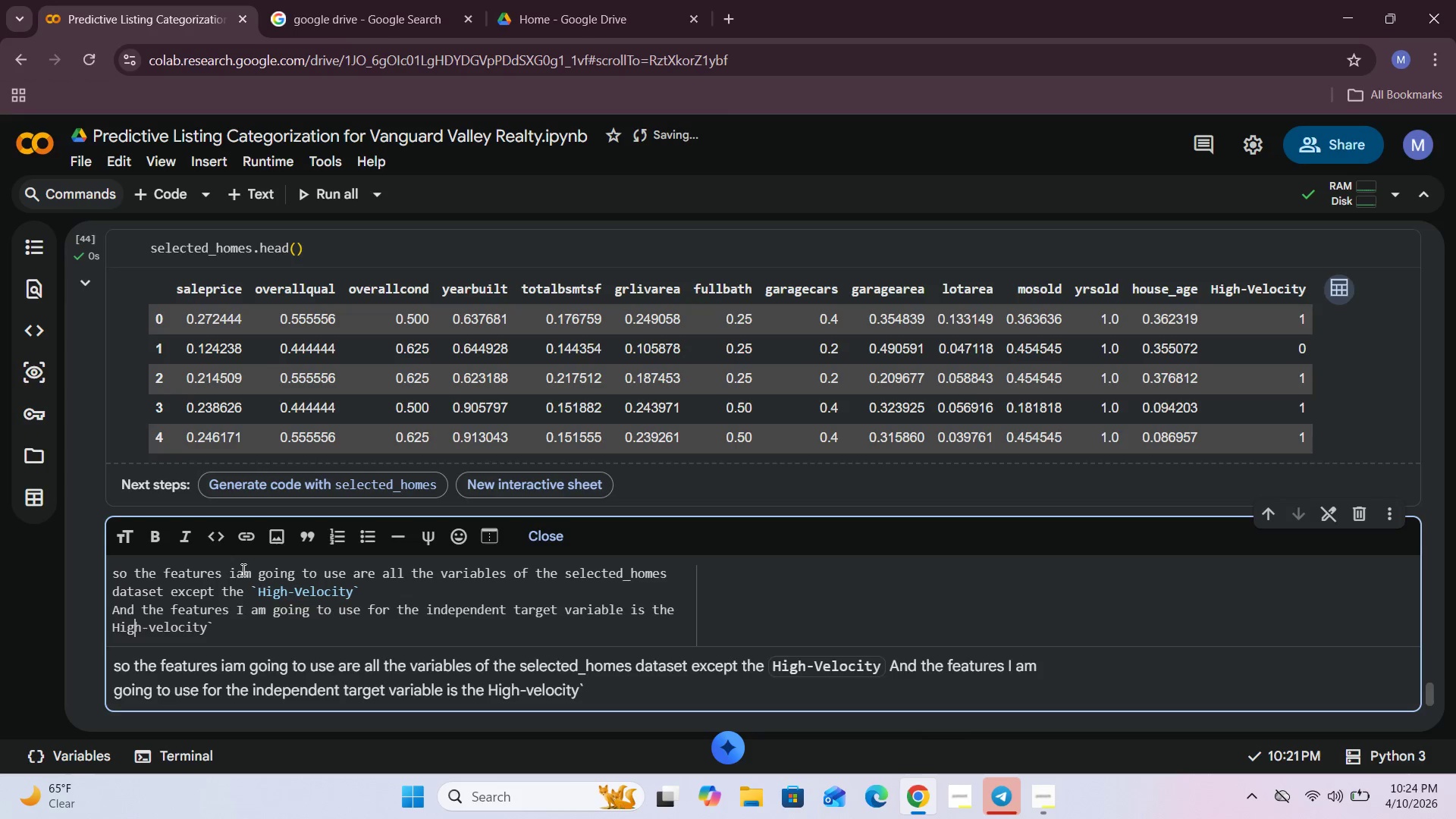 
key(ArrowLeft)
 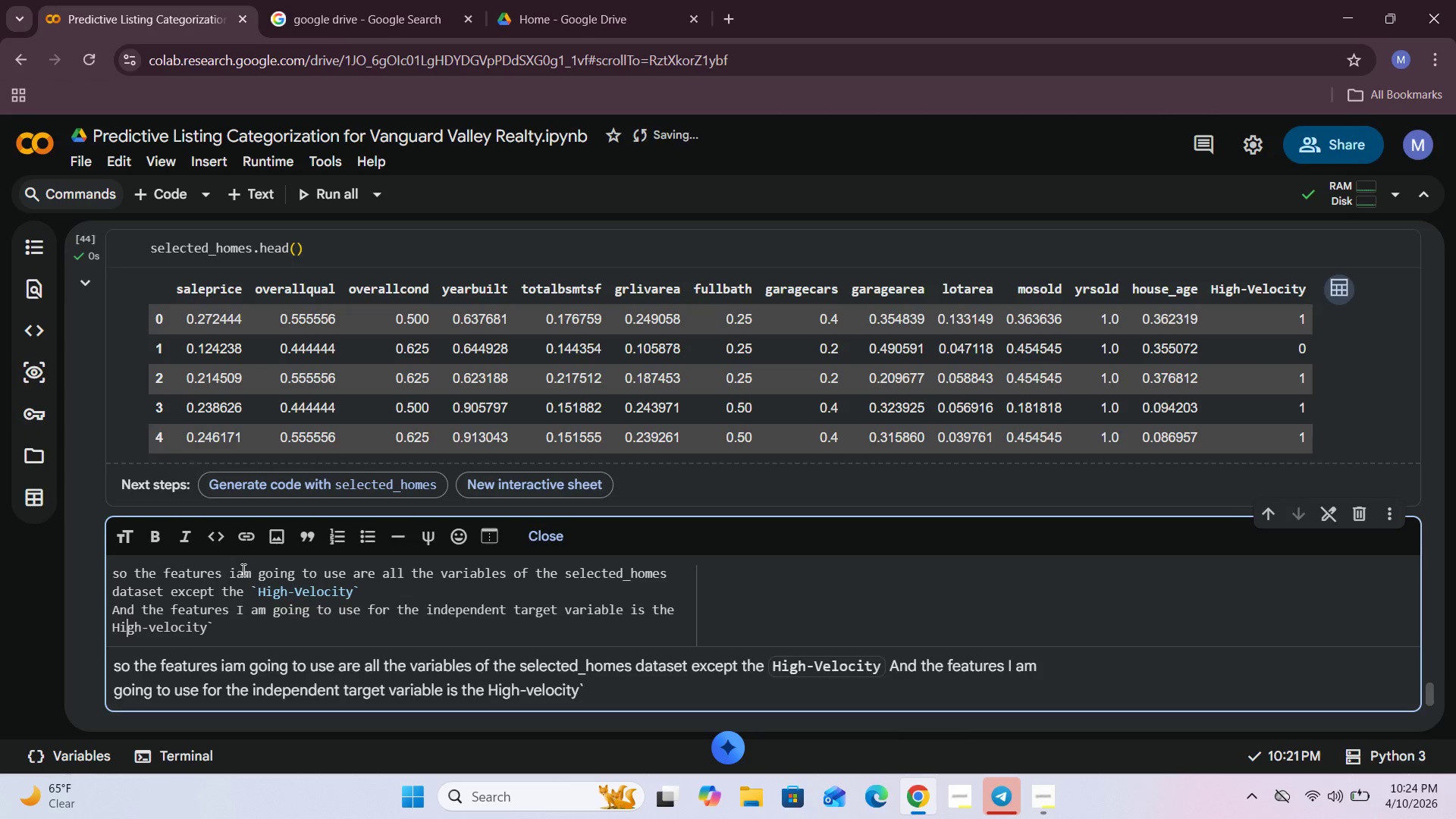 
key(ArrowLeft)
 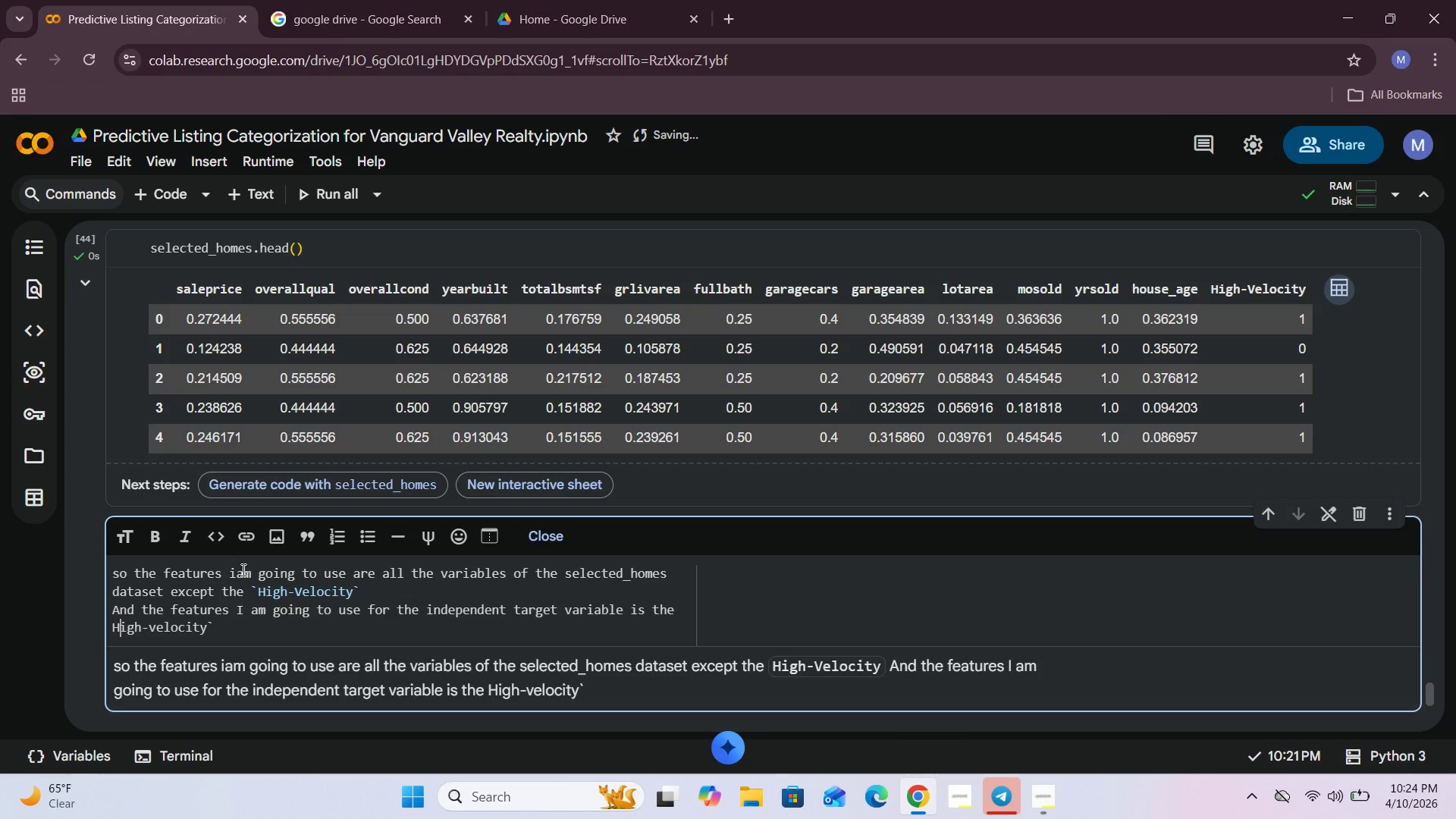 
key(ArrowLeft)
 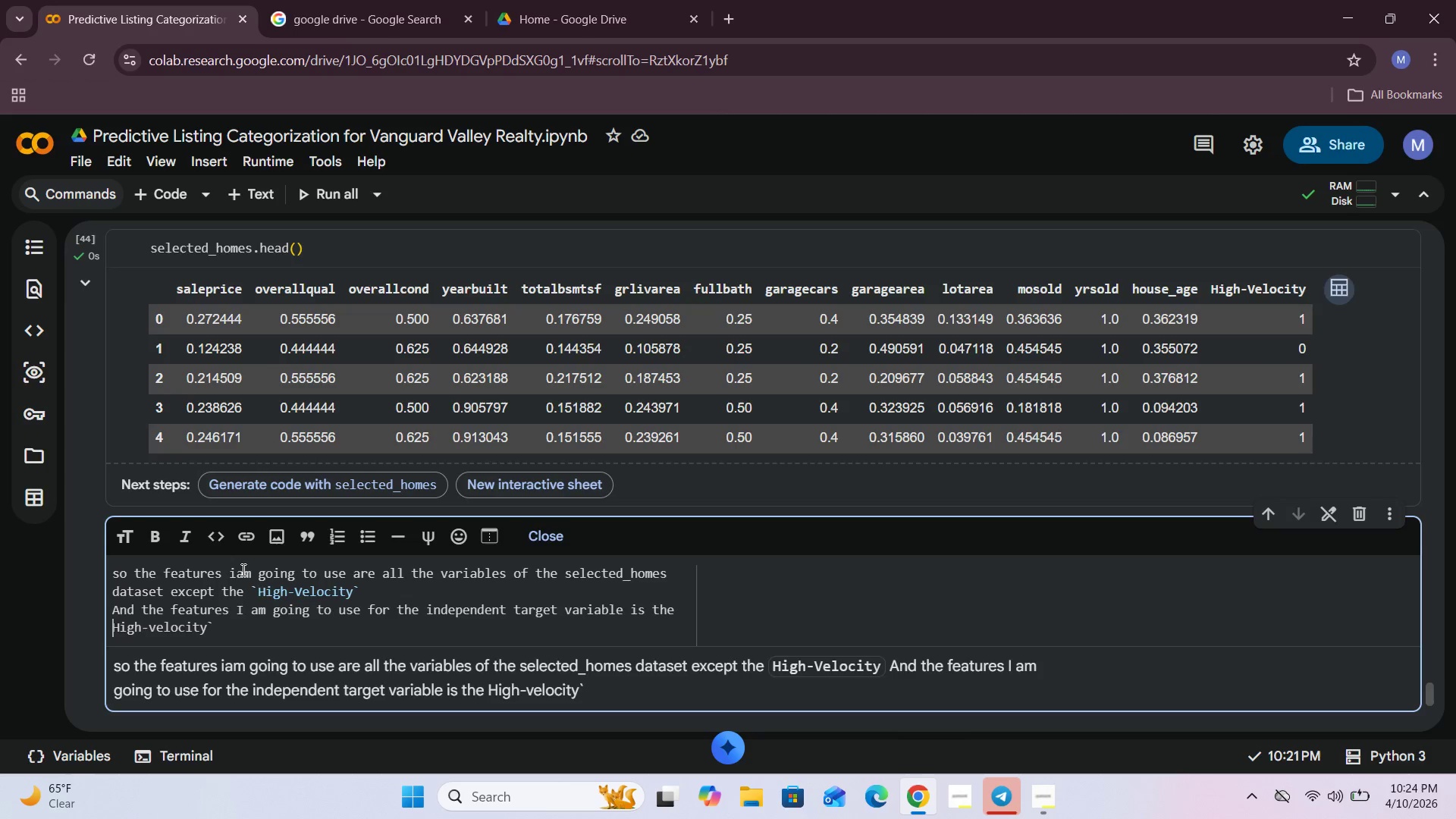 
key(Backquote)
 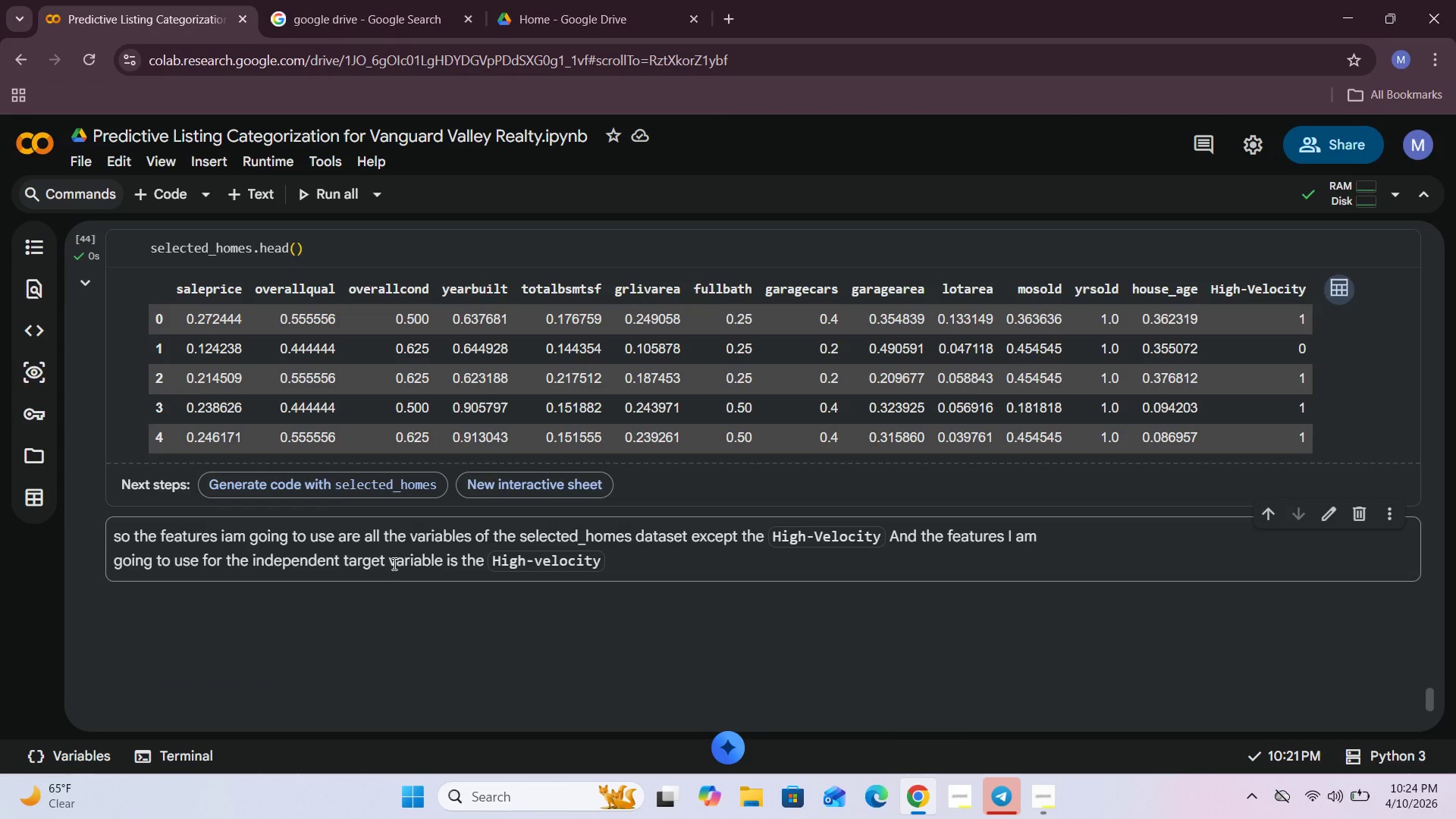 
scroll: coordinate [391, 564], scroll_direction: down, amount: 1.0
 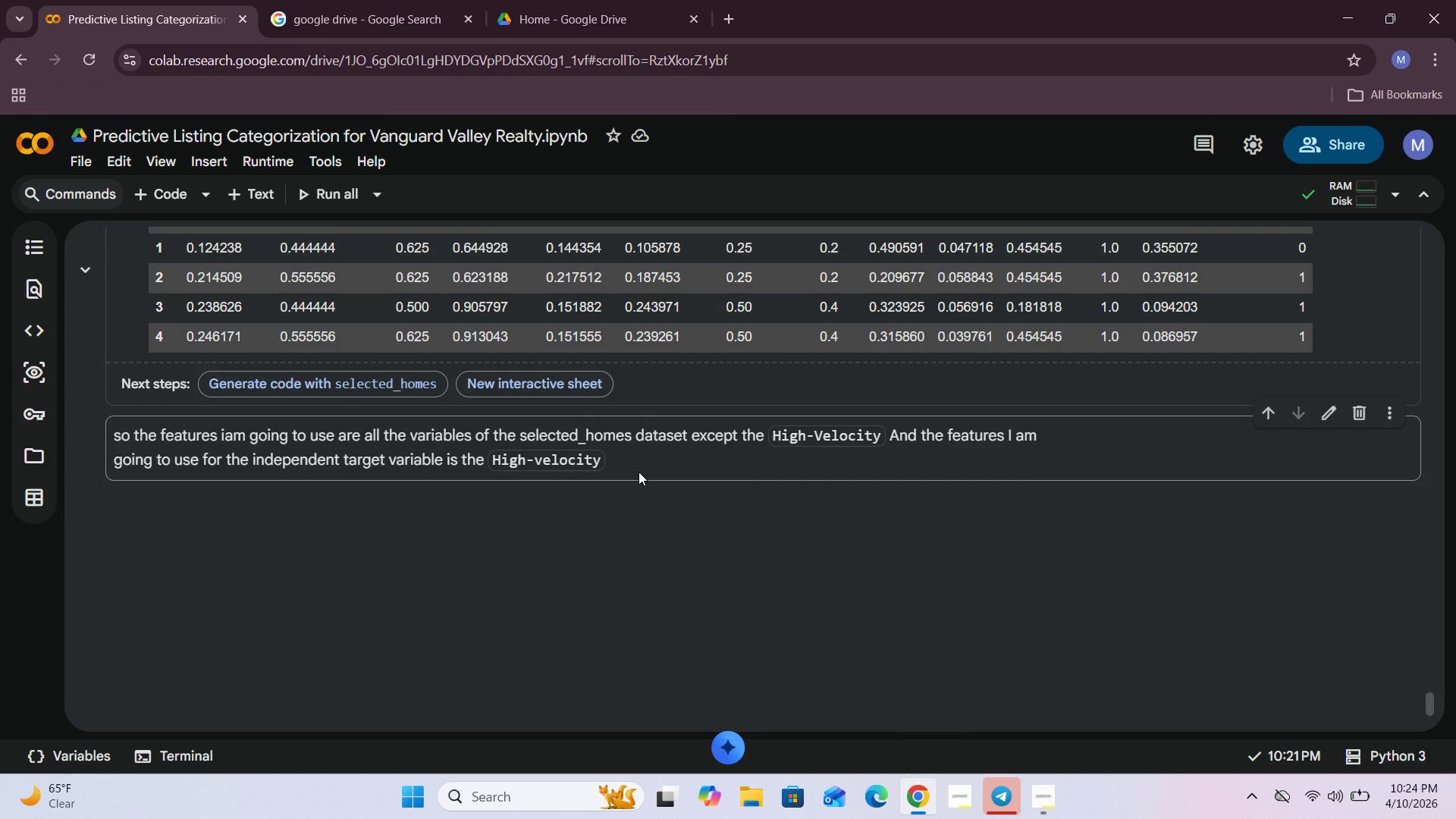 
wait(9.45)
 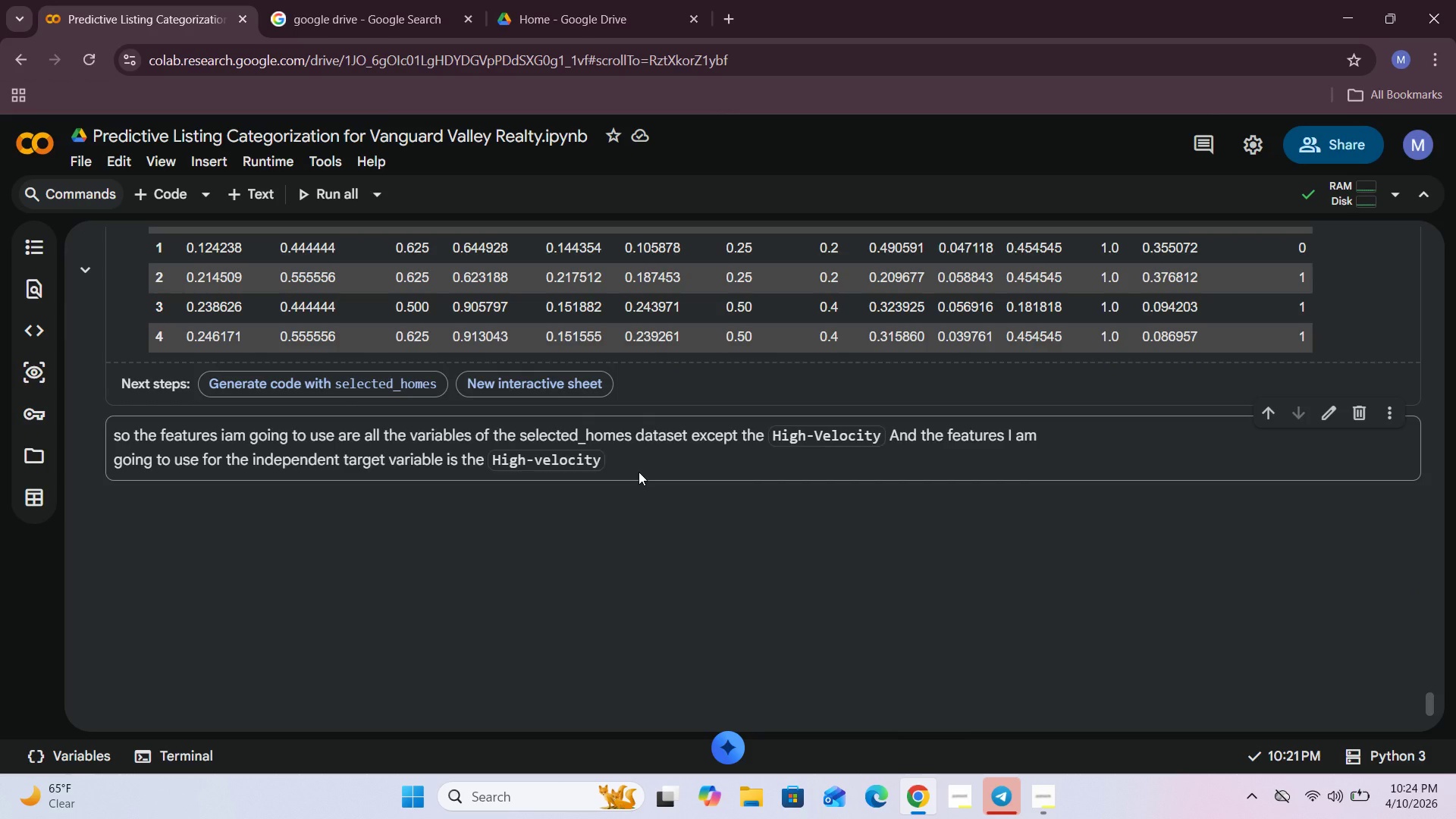 
left_click([164, 199])
 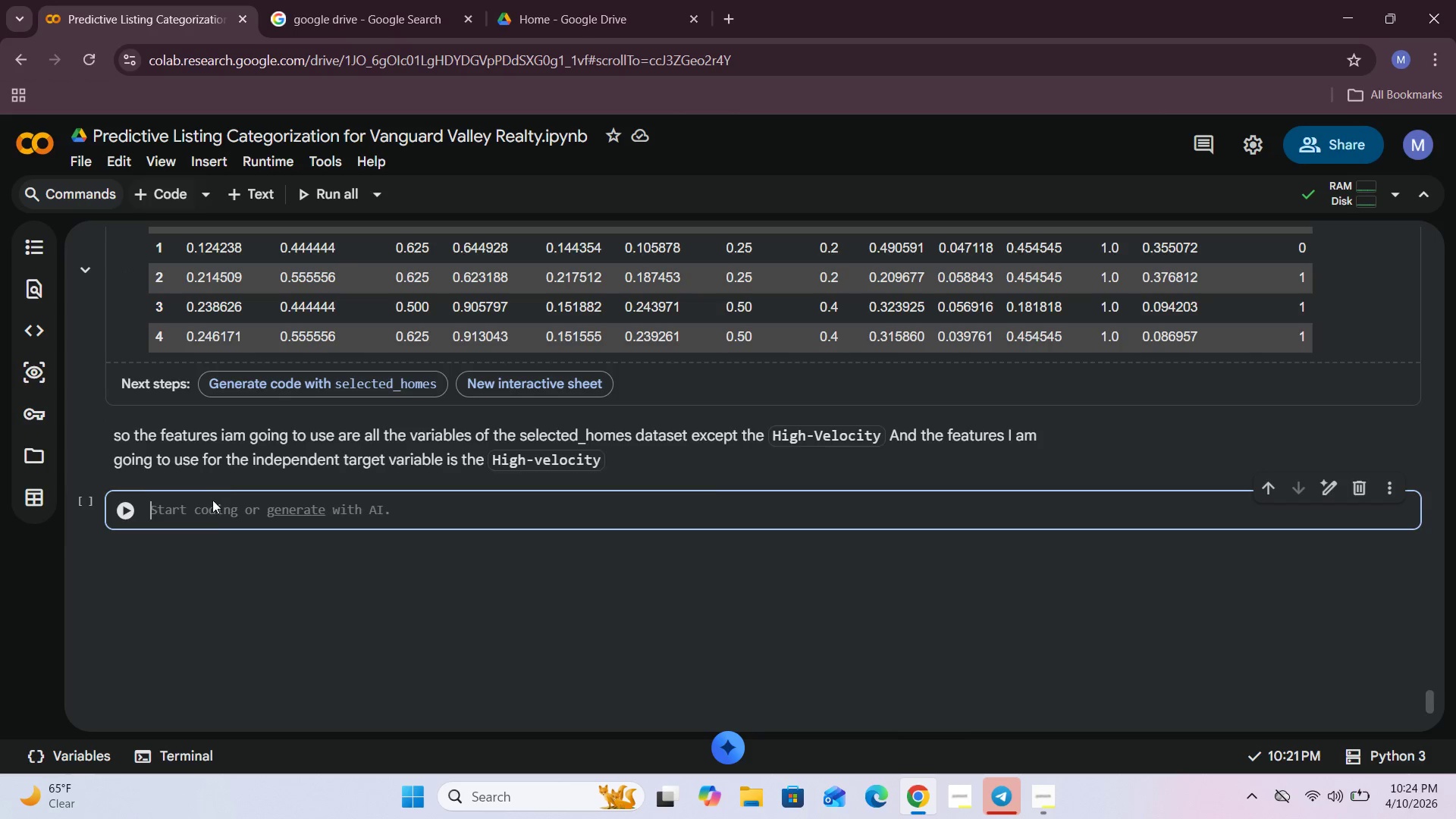 
left_click([213, 523])
 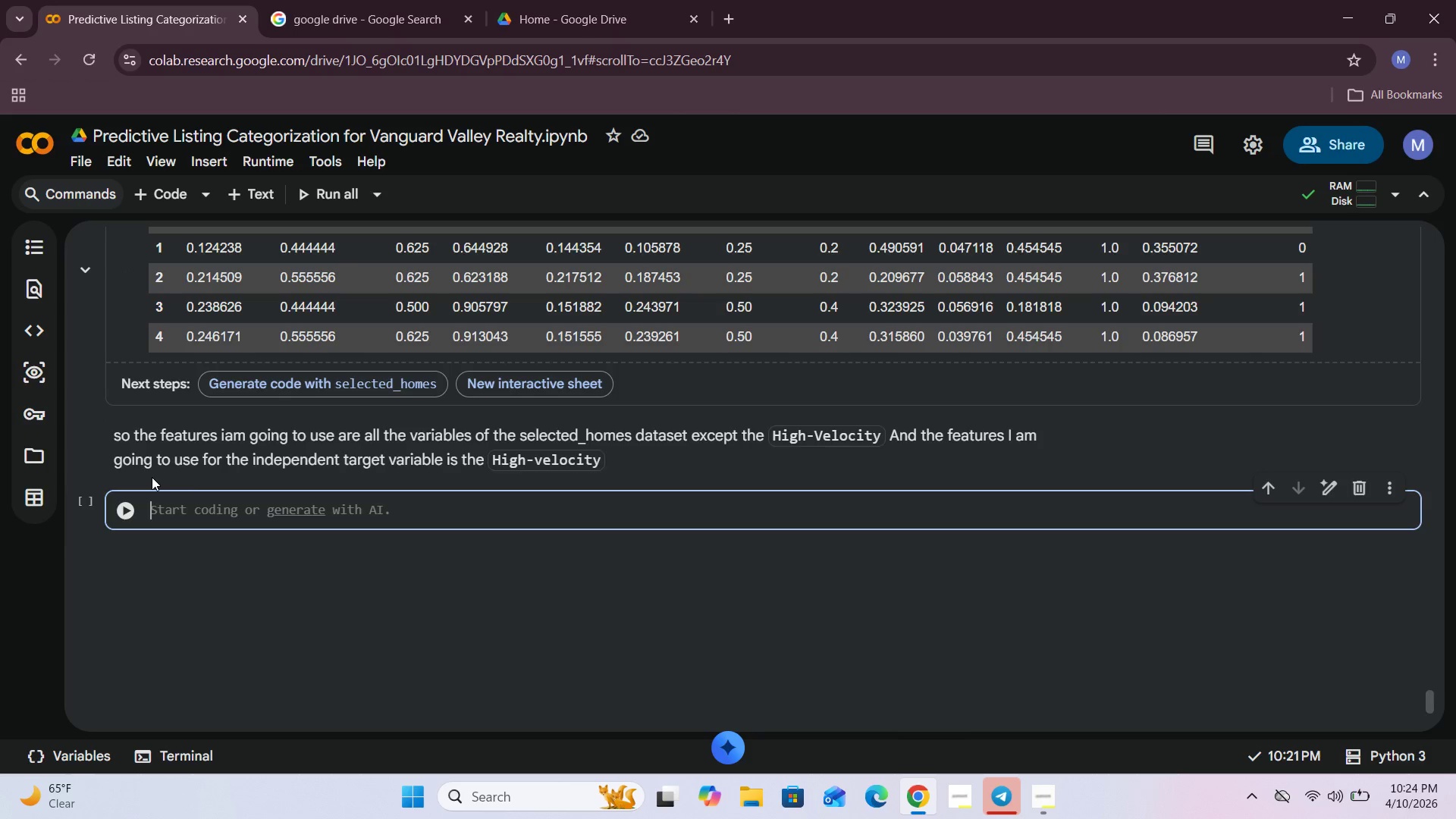 
type(selected_homes.de)
key(Backspace)
type(rop(columns - )
key(Backspace)
key(Backspace)
type(= {)
key(Backspace)
type([)
 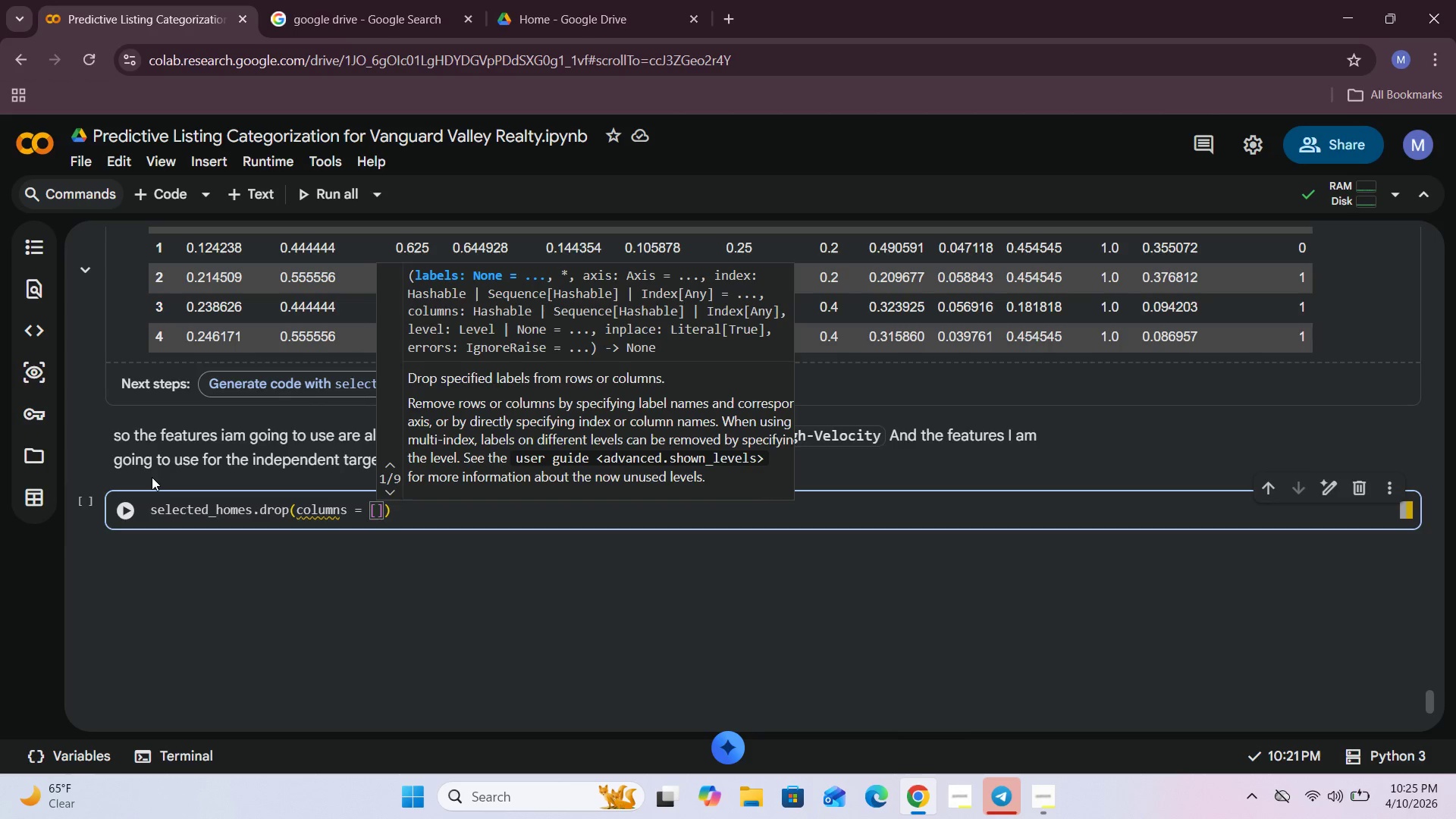 
type("High-Velocity)
 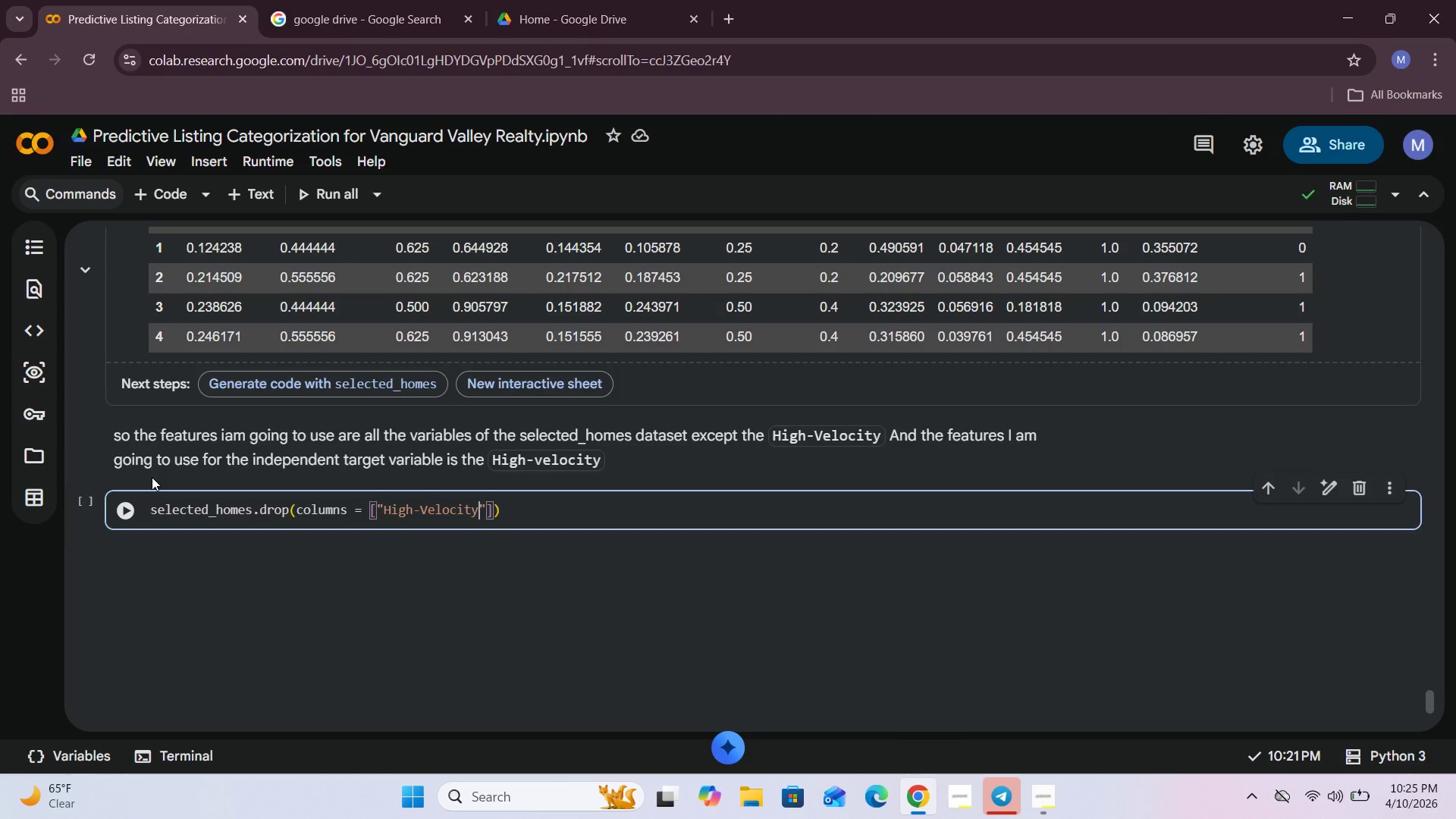 
key(ArrowRight)
 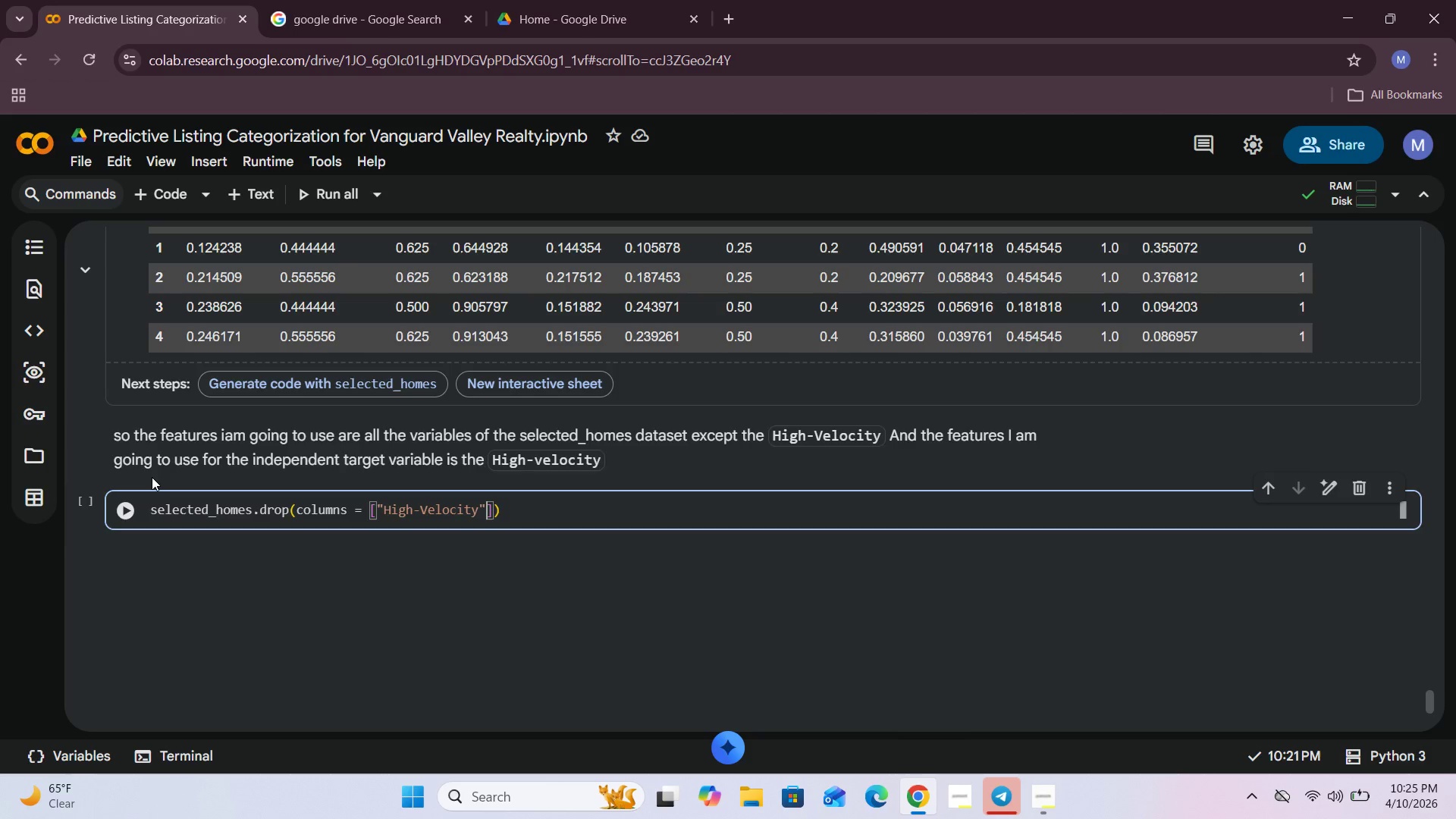 
type(, "saleprice)
 